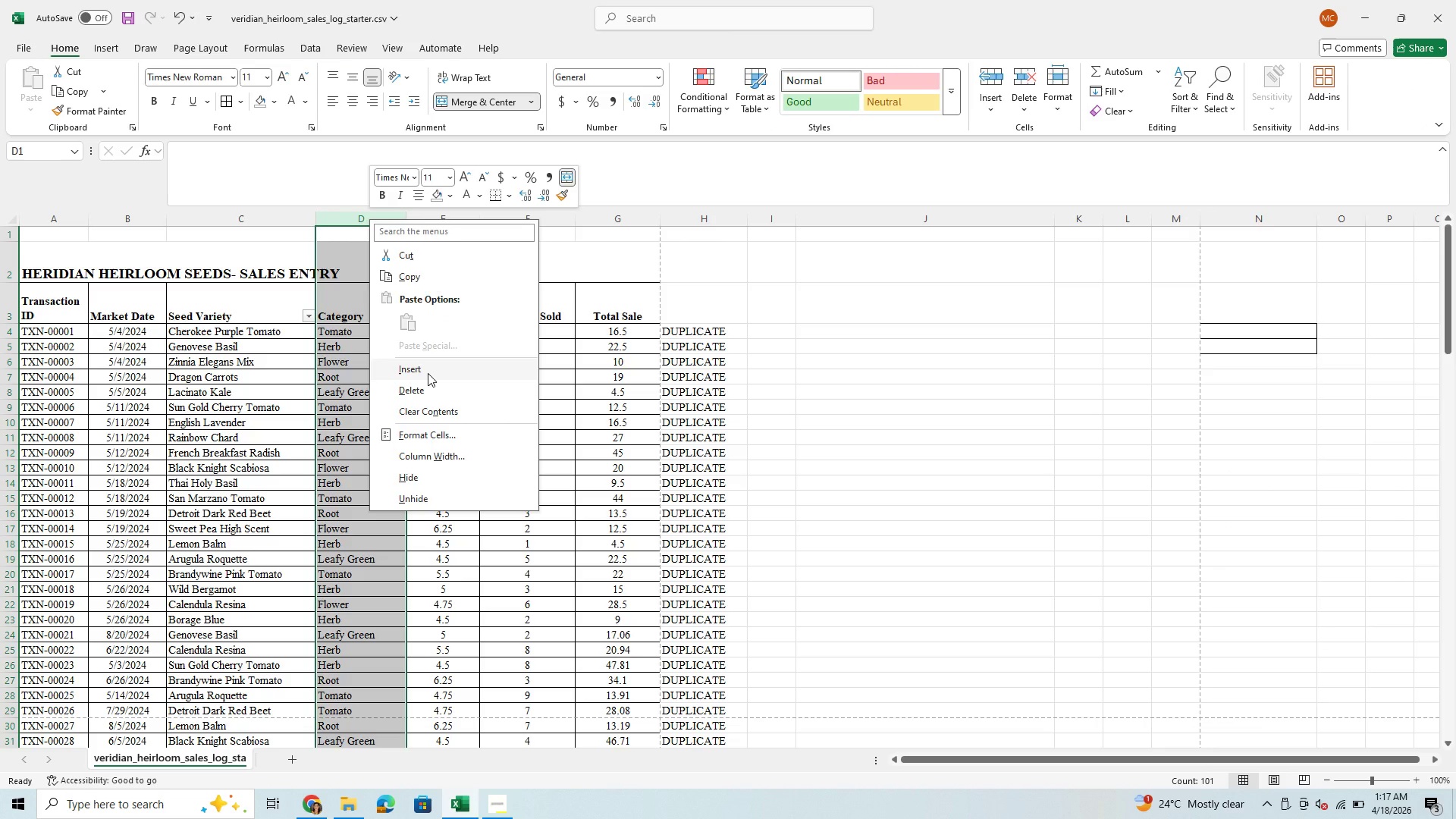 
left_click([428, 373])
 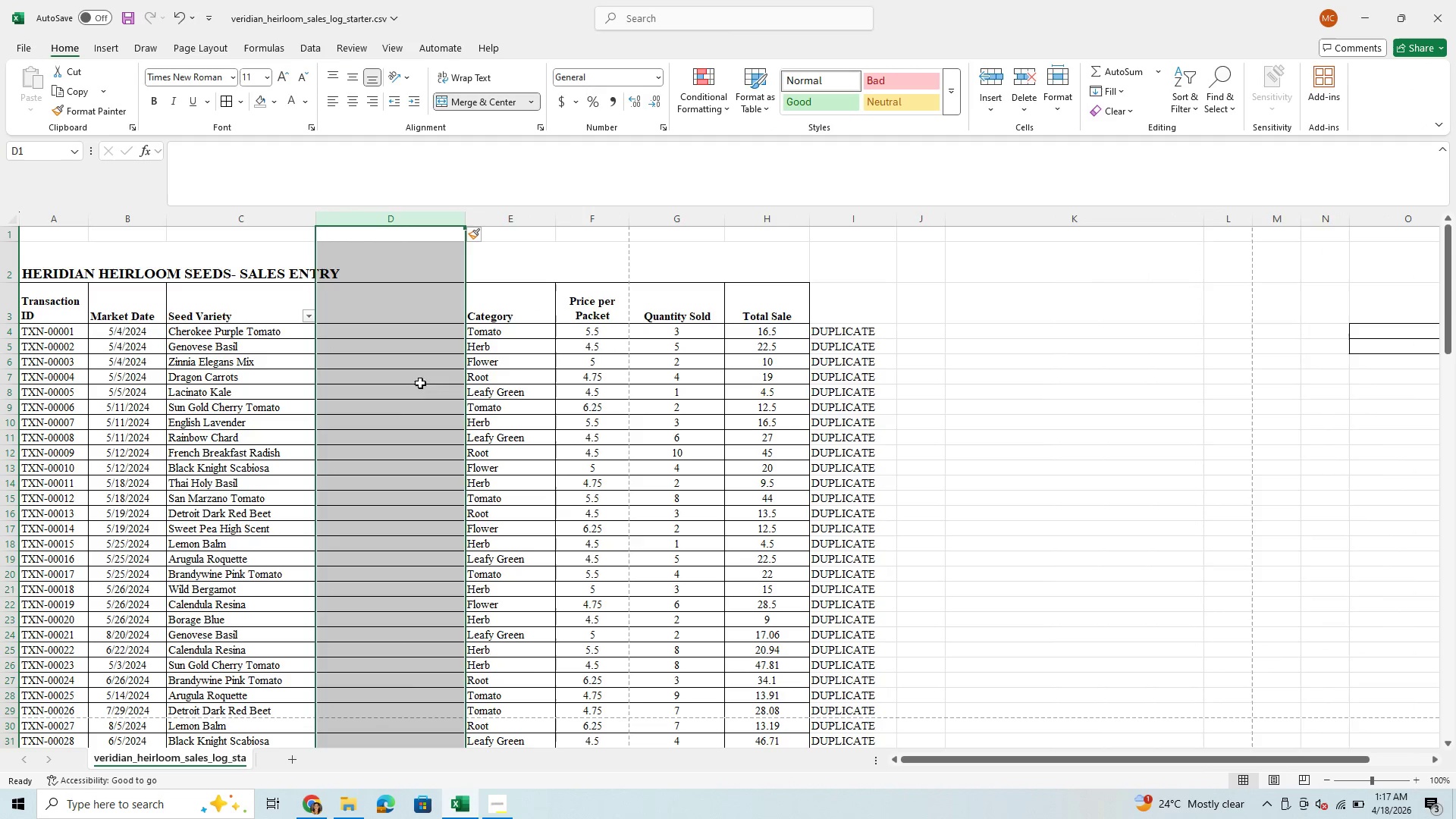 
left_click([407, 408])
 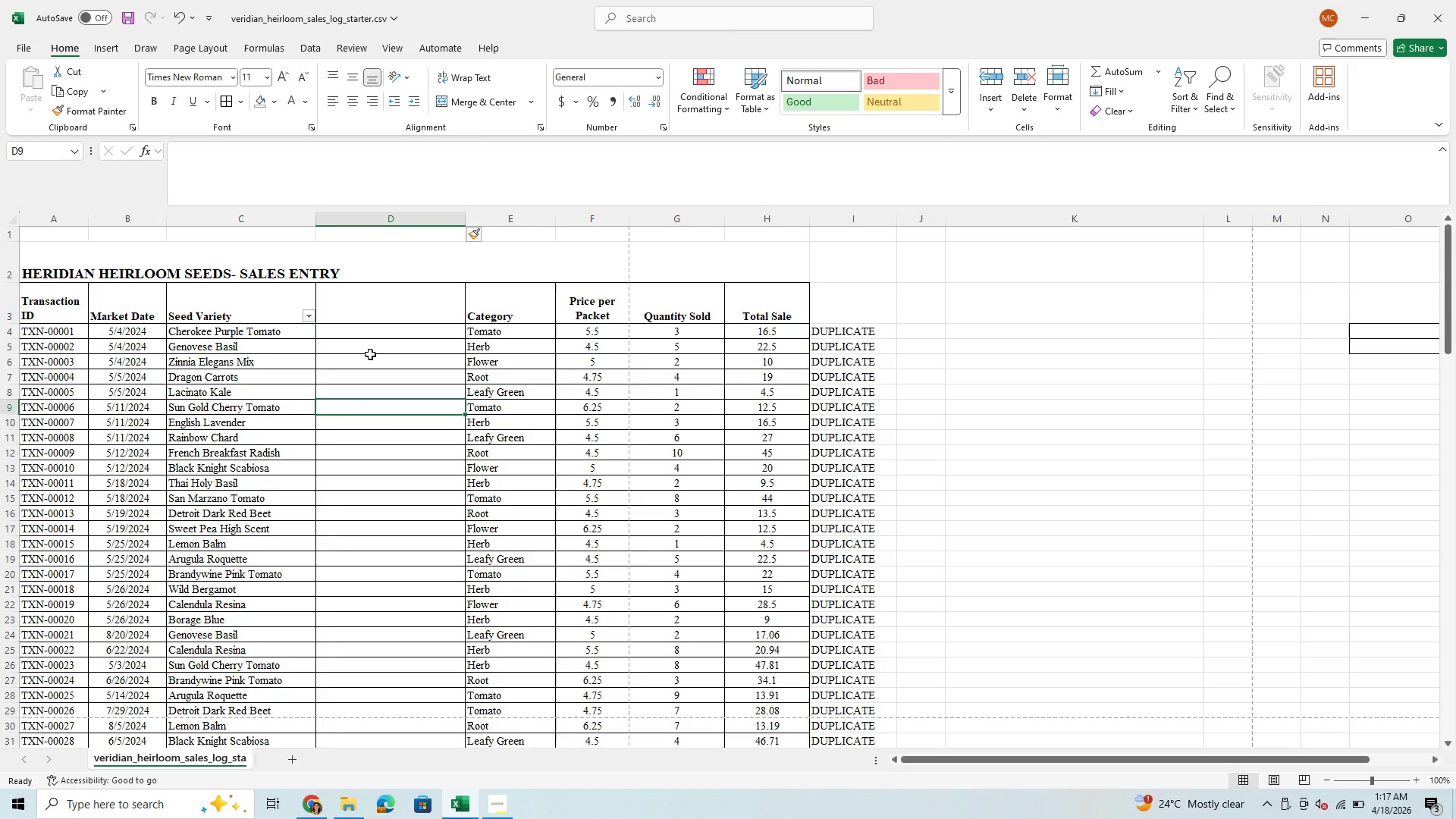 
left_click([371, 331])
 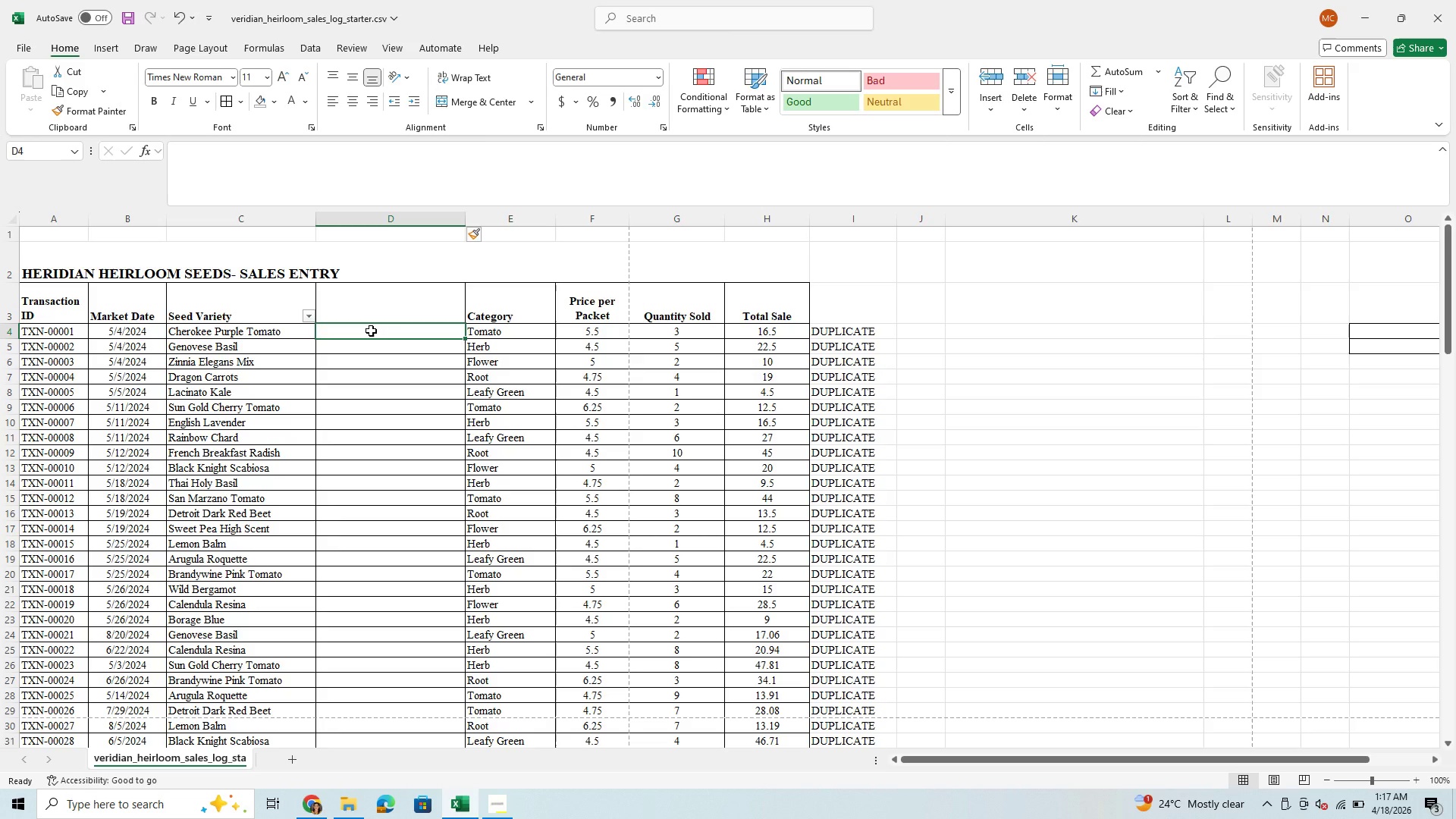 
key(Equal)
 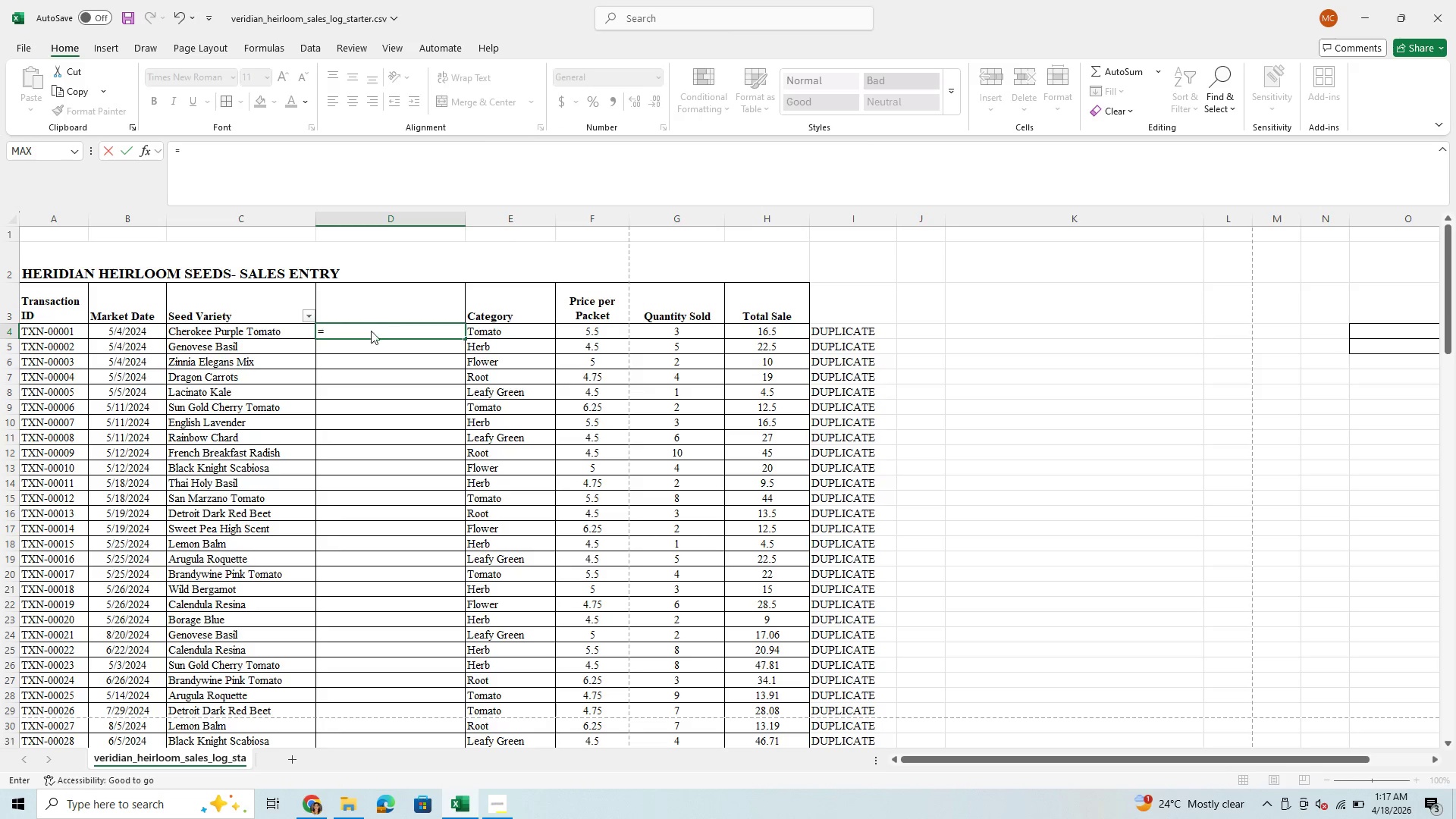 
key(Backspace)
 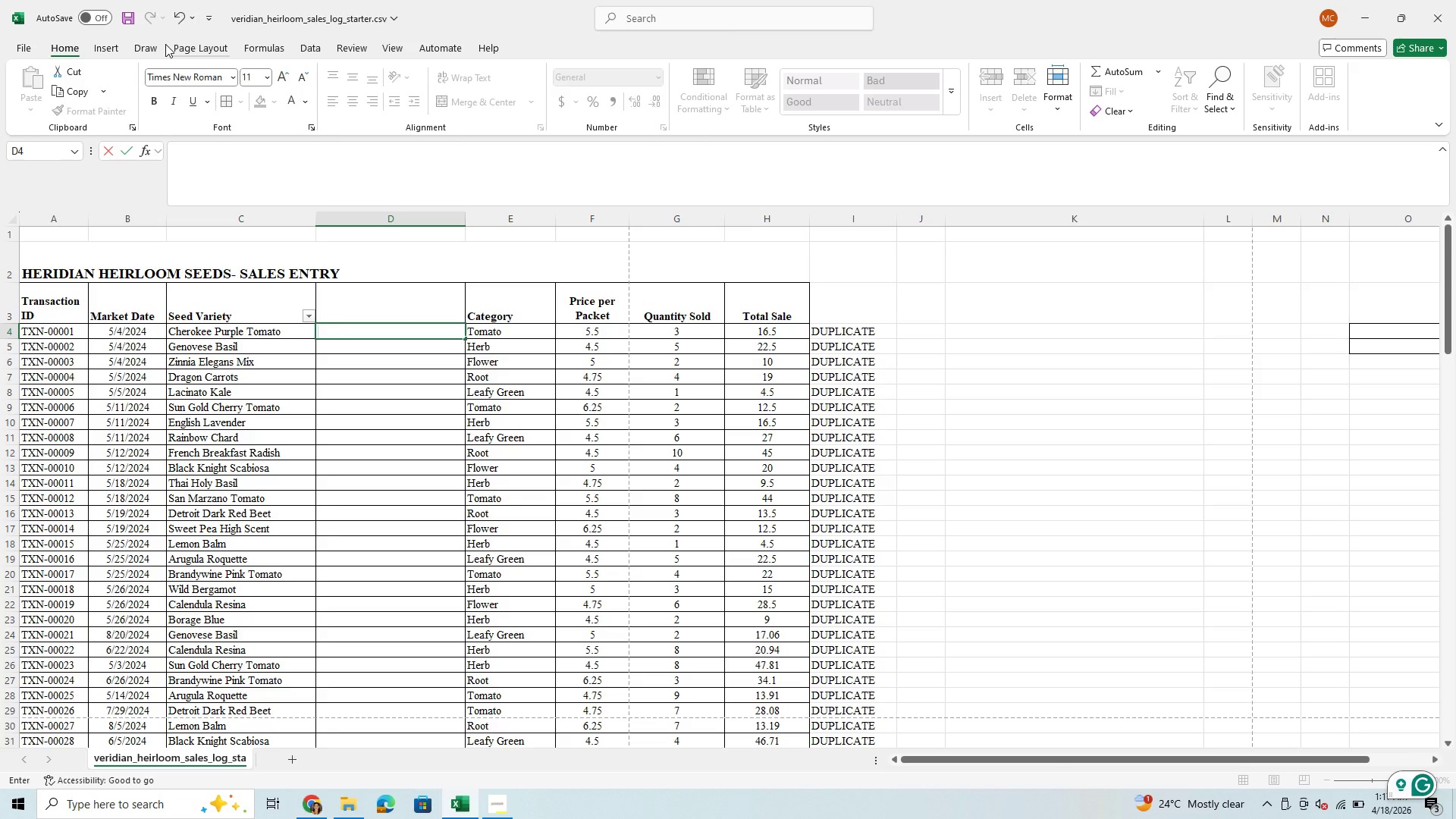 
wait(6.47)
 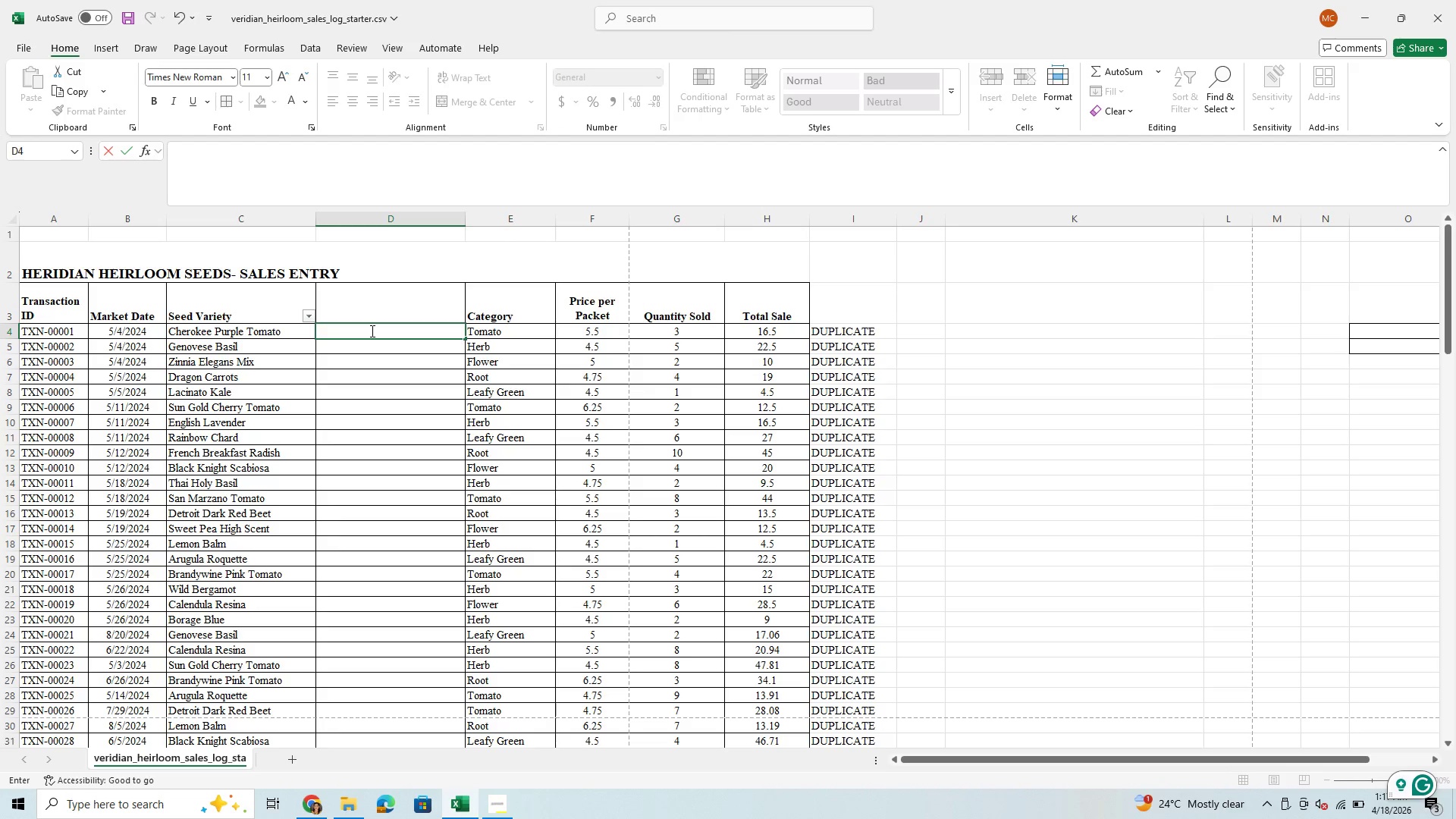 
left_click([308, 44])
 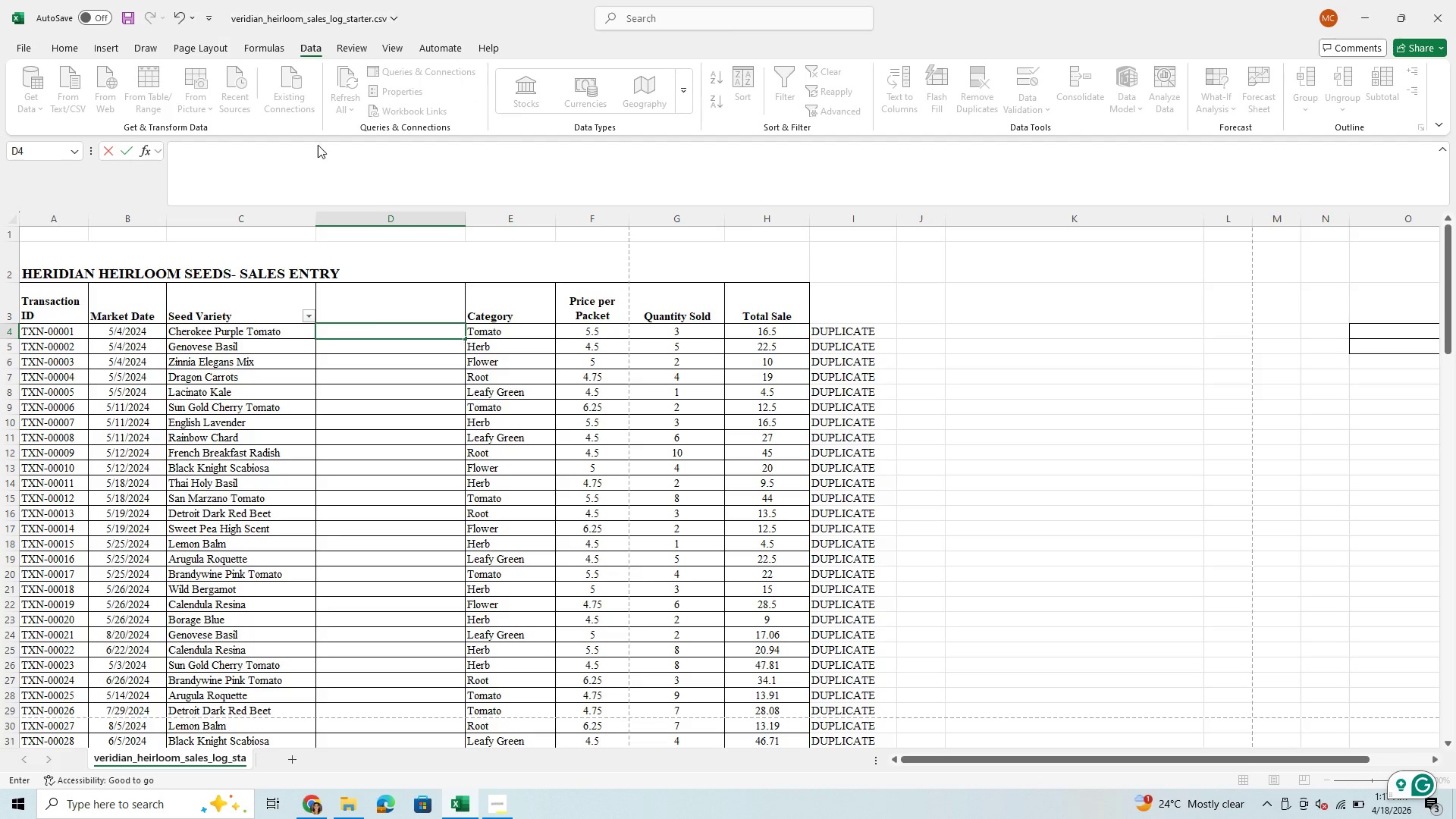 
left_click([388, 365])
 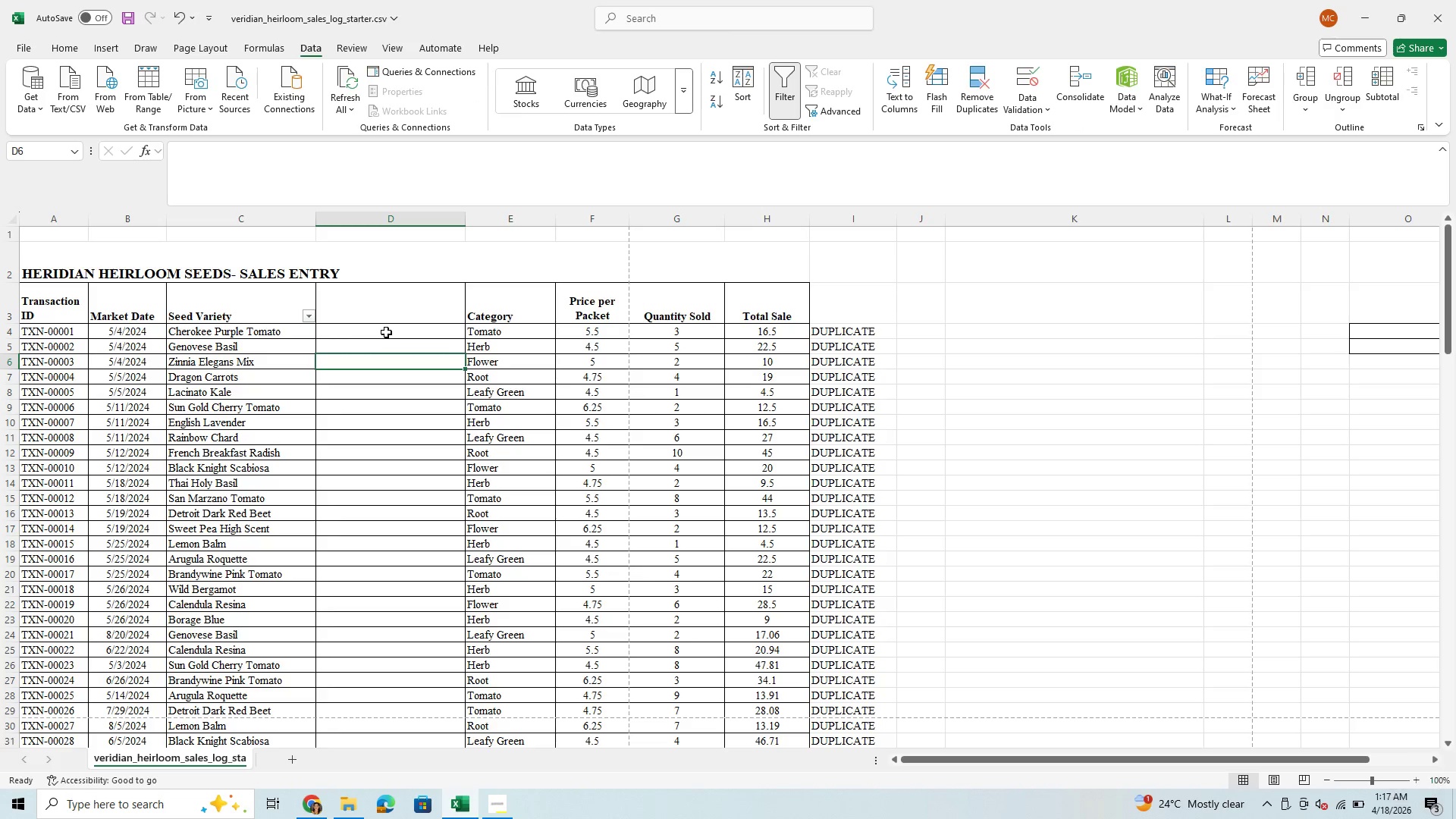 
left_click([386, 332])
 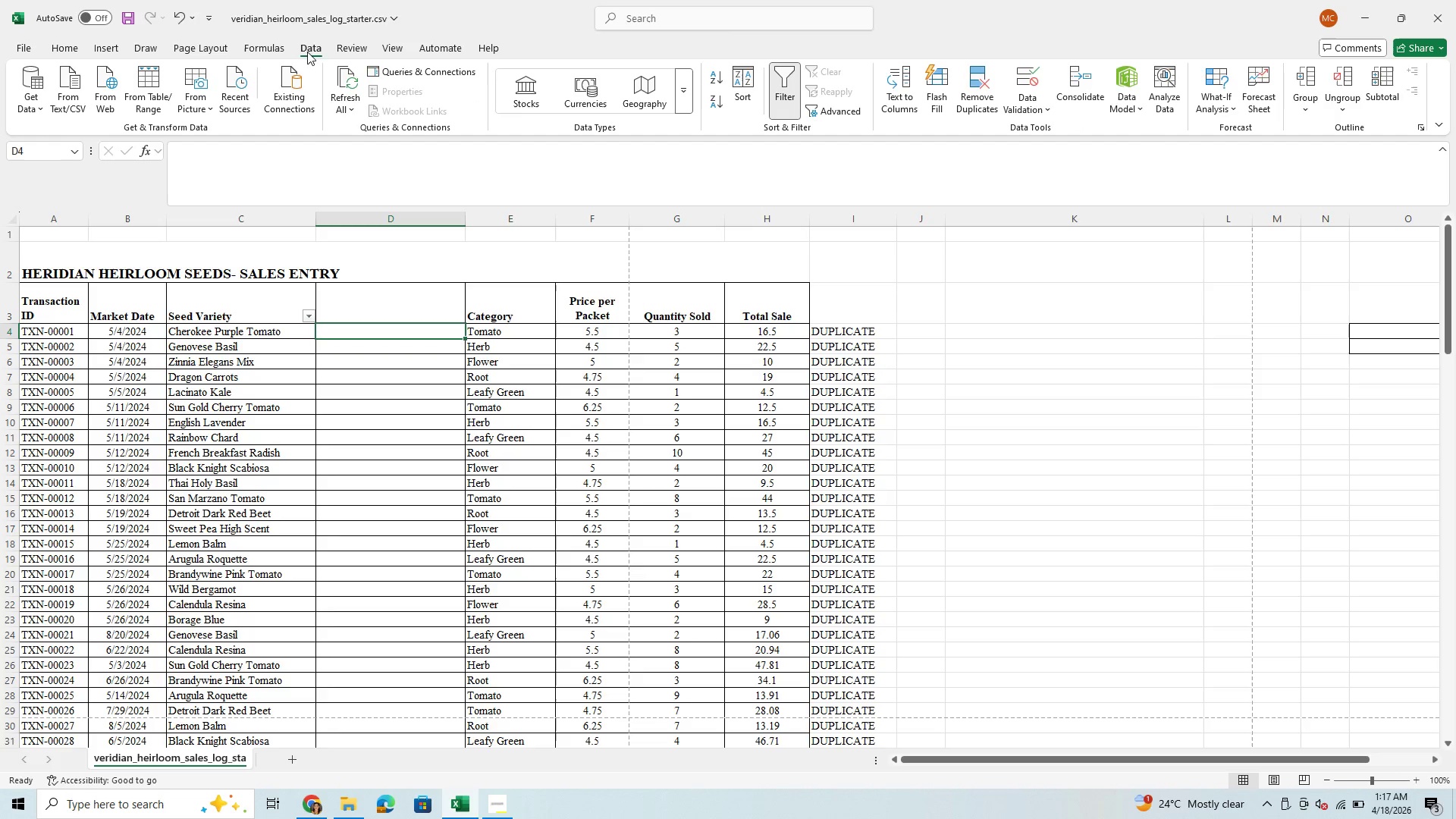 
left_click([306, 51])
 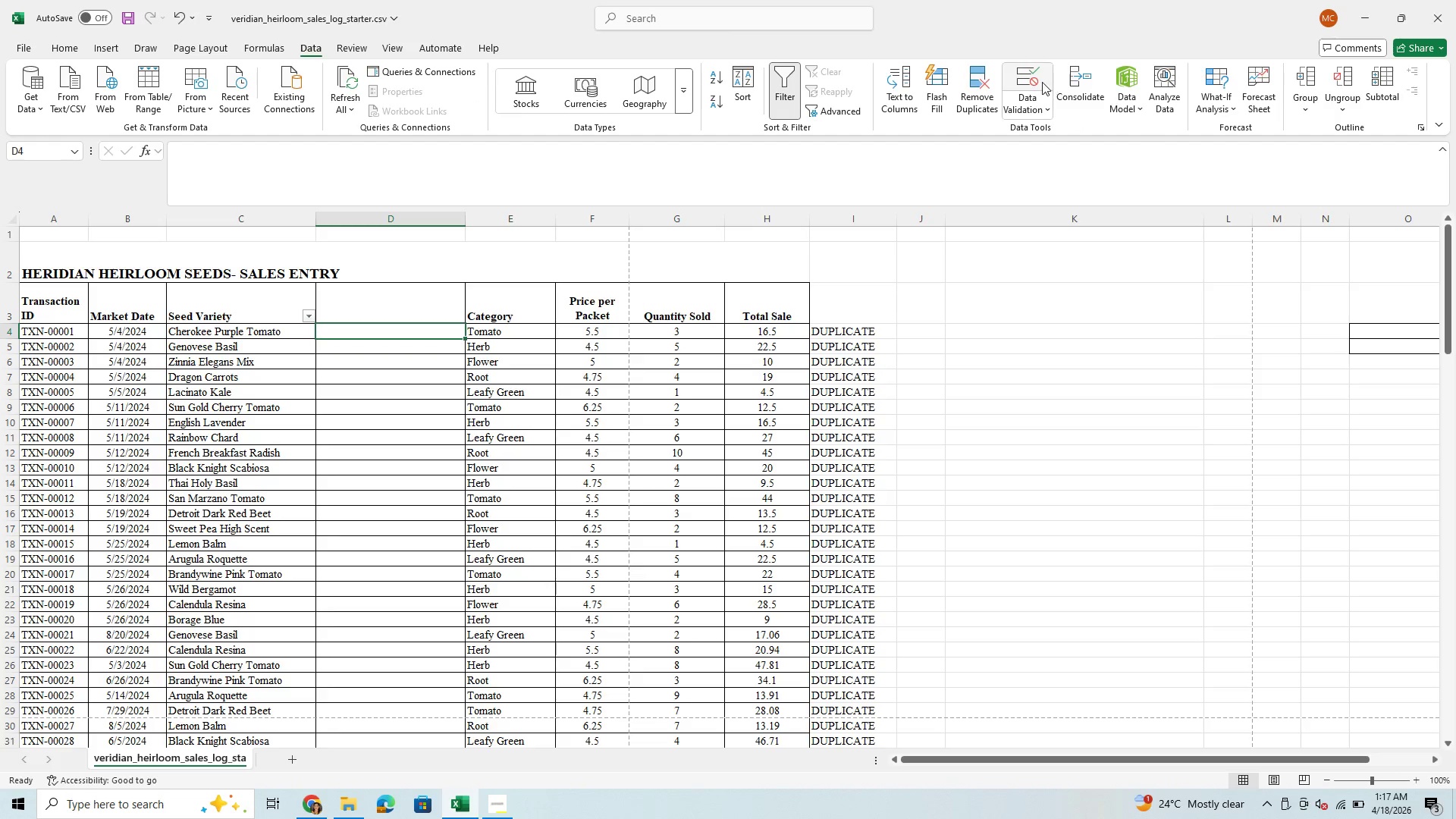 
left_click([1022, 80])
 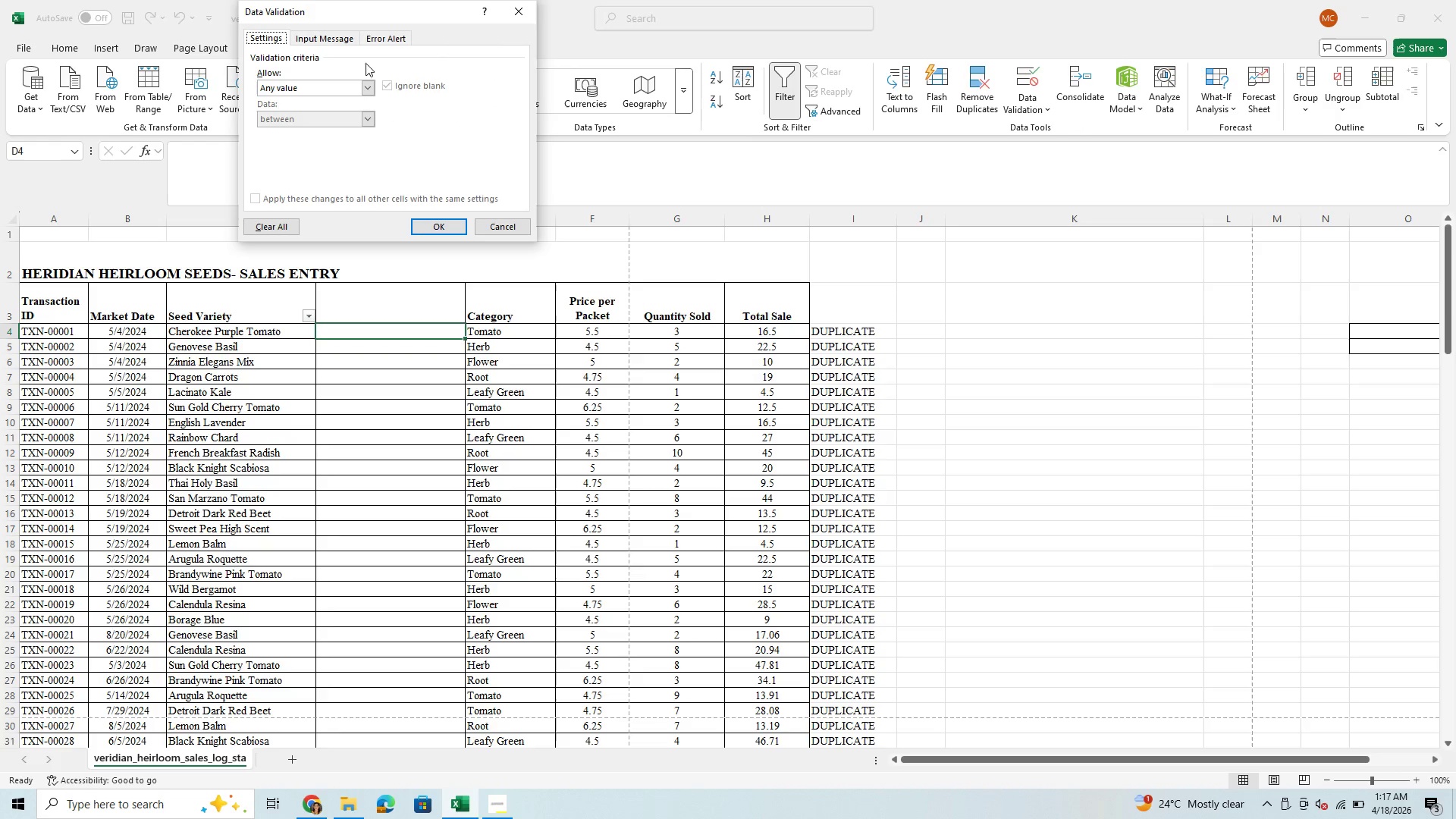 
left_click([366, 77])
 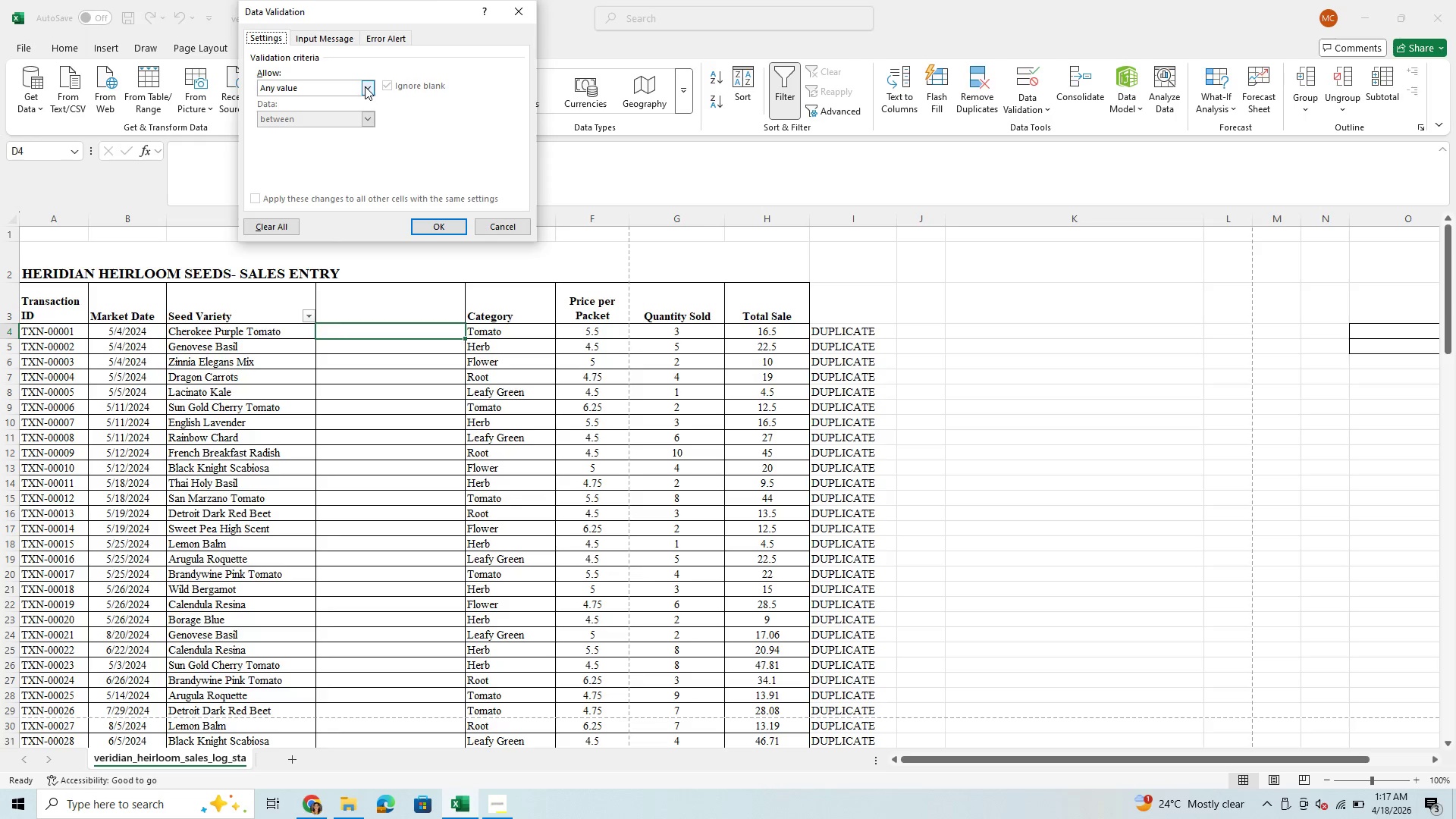 
left_click([365, 86])
 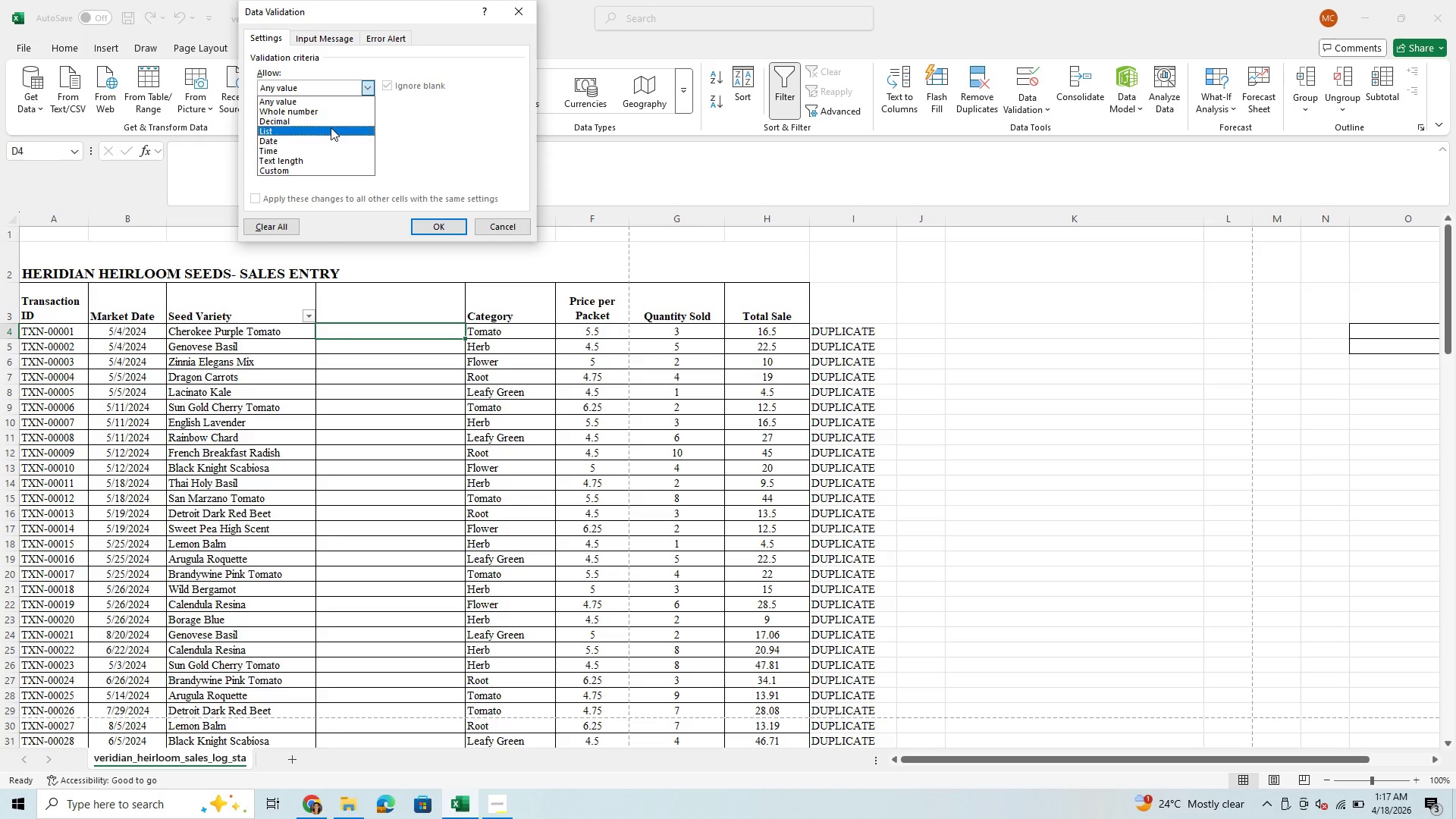 
left_click([331, 130])
 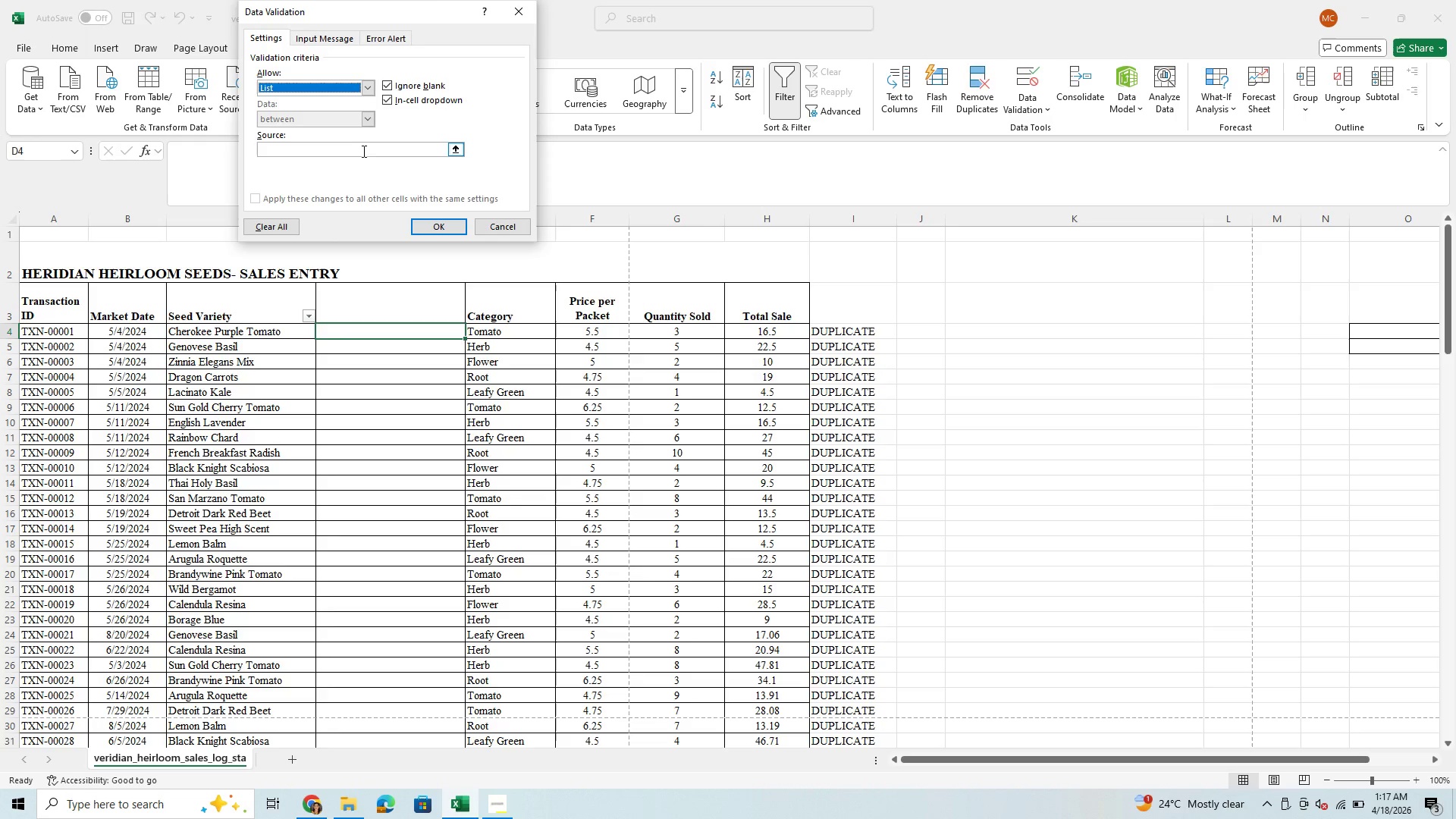 
wait(6.89)
 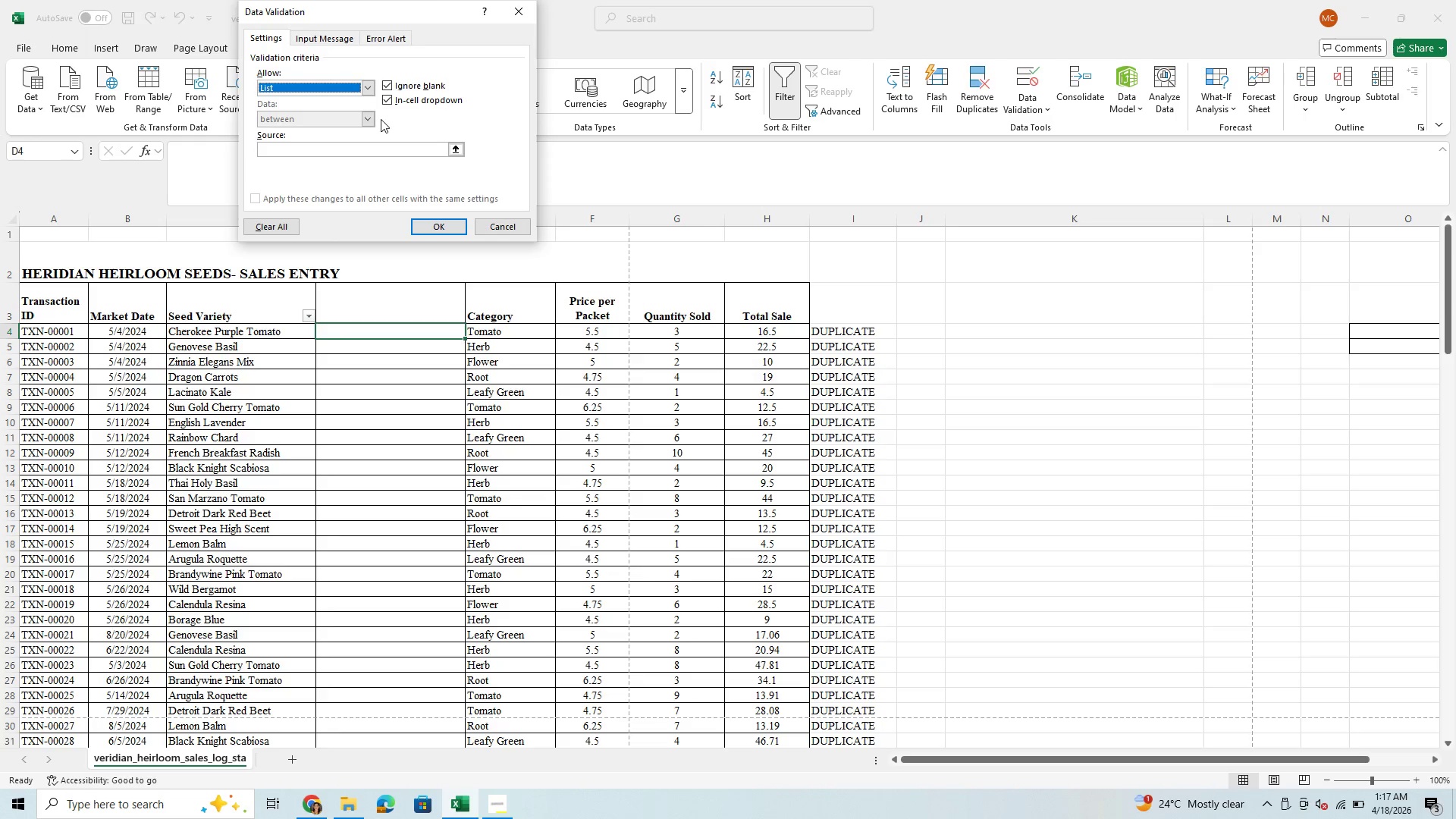 
left_click([356, 152])
 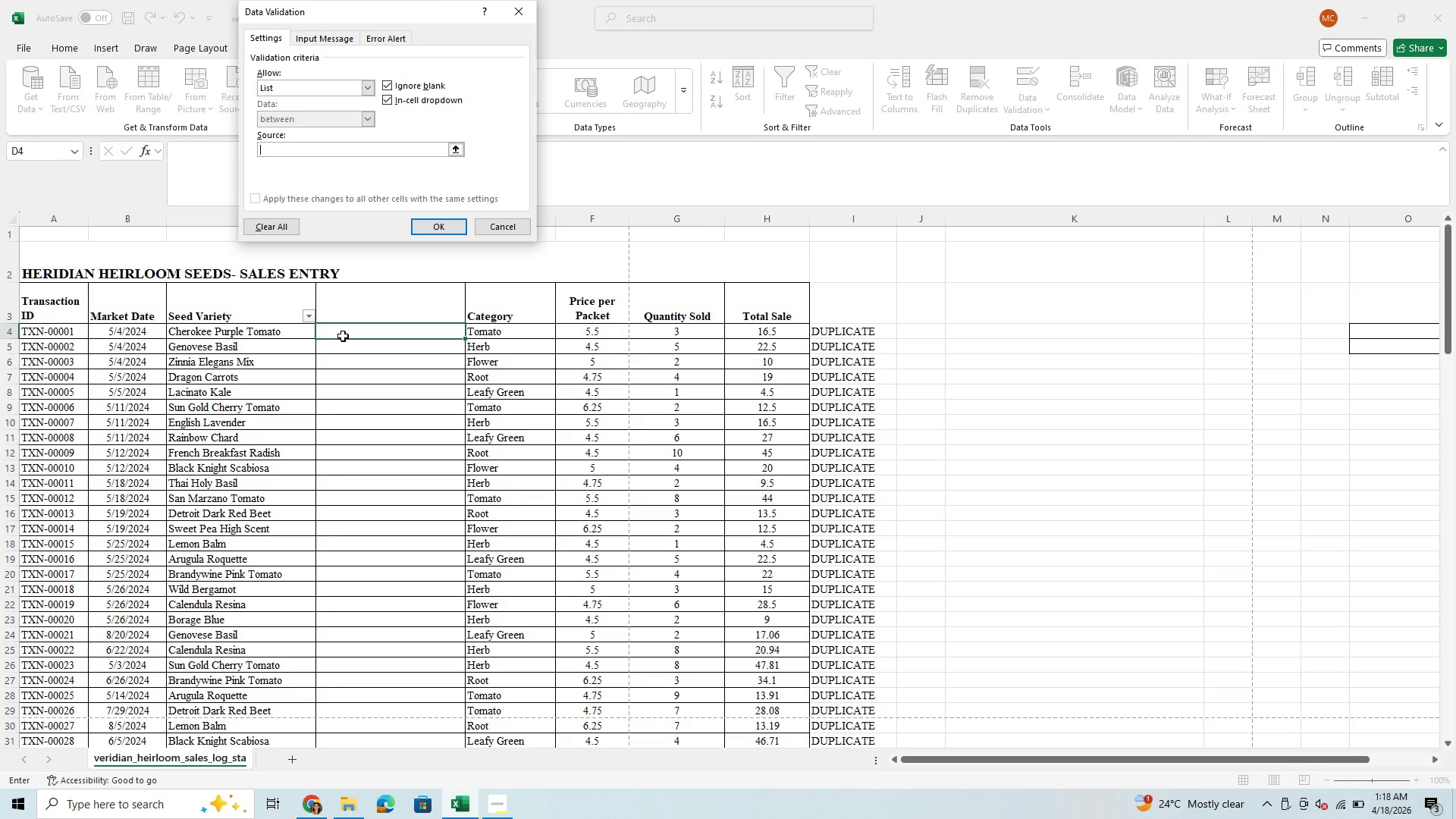 
scroll: coordinate [344, 336], scroll_direction: down, amount: 37.0
 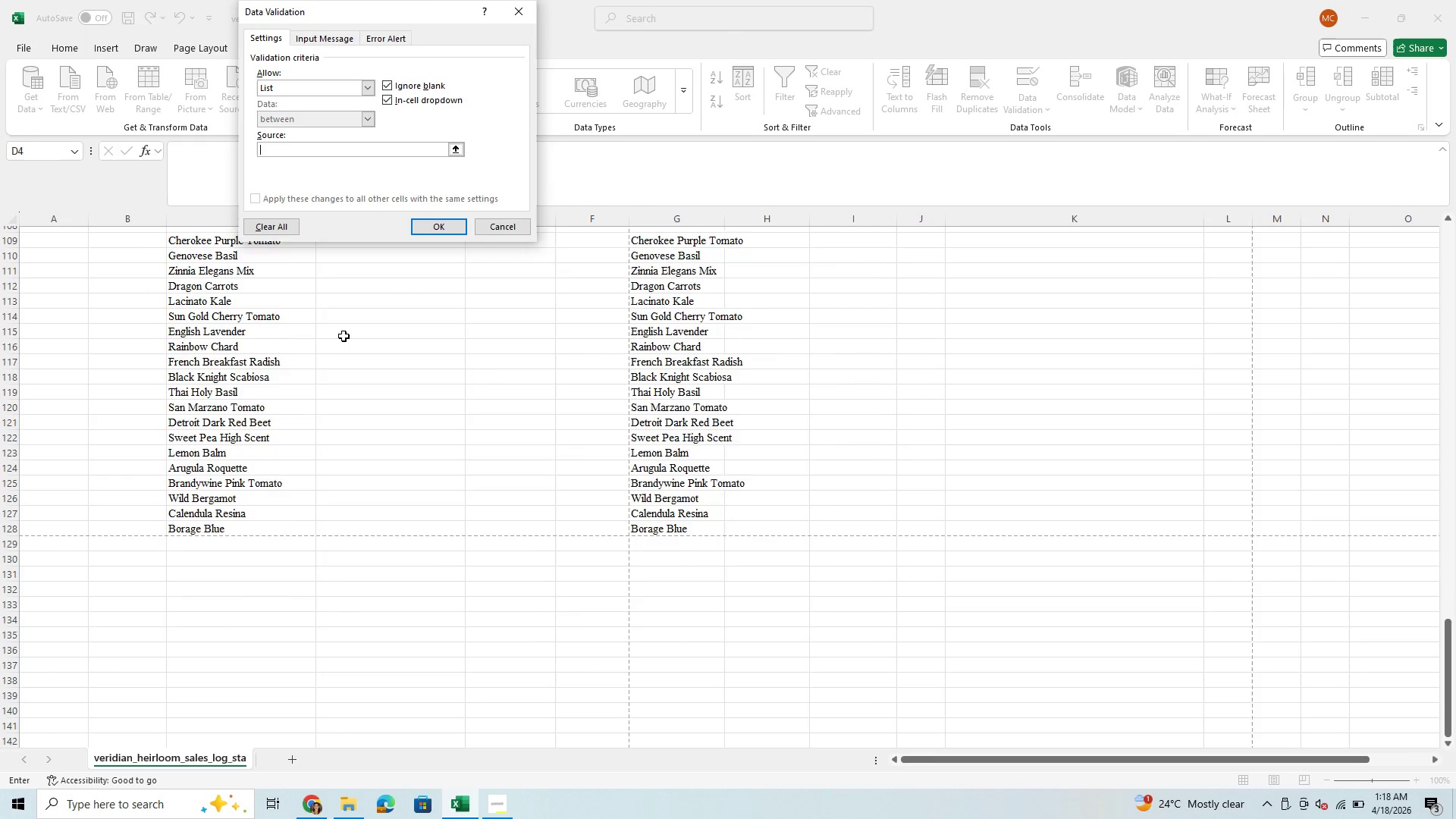 
scroll: coordinate [344, 336], scroll_direction: up, amount: 2.0
 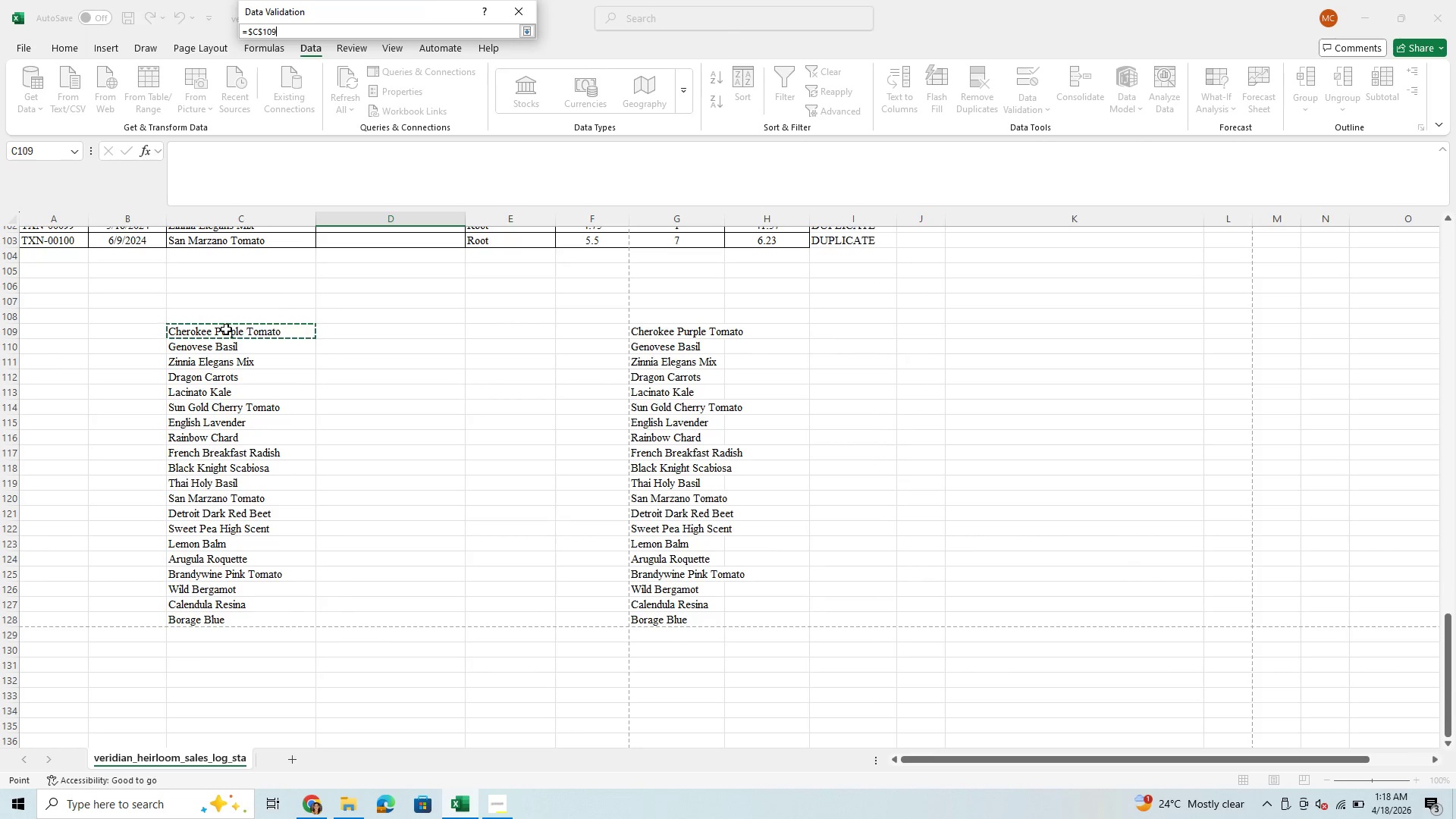 
left_click([226, 329])
 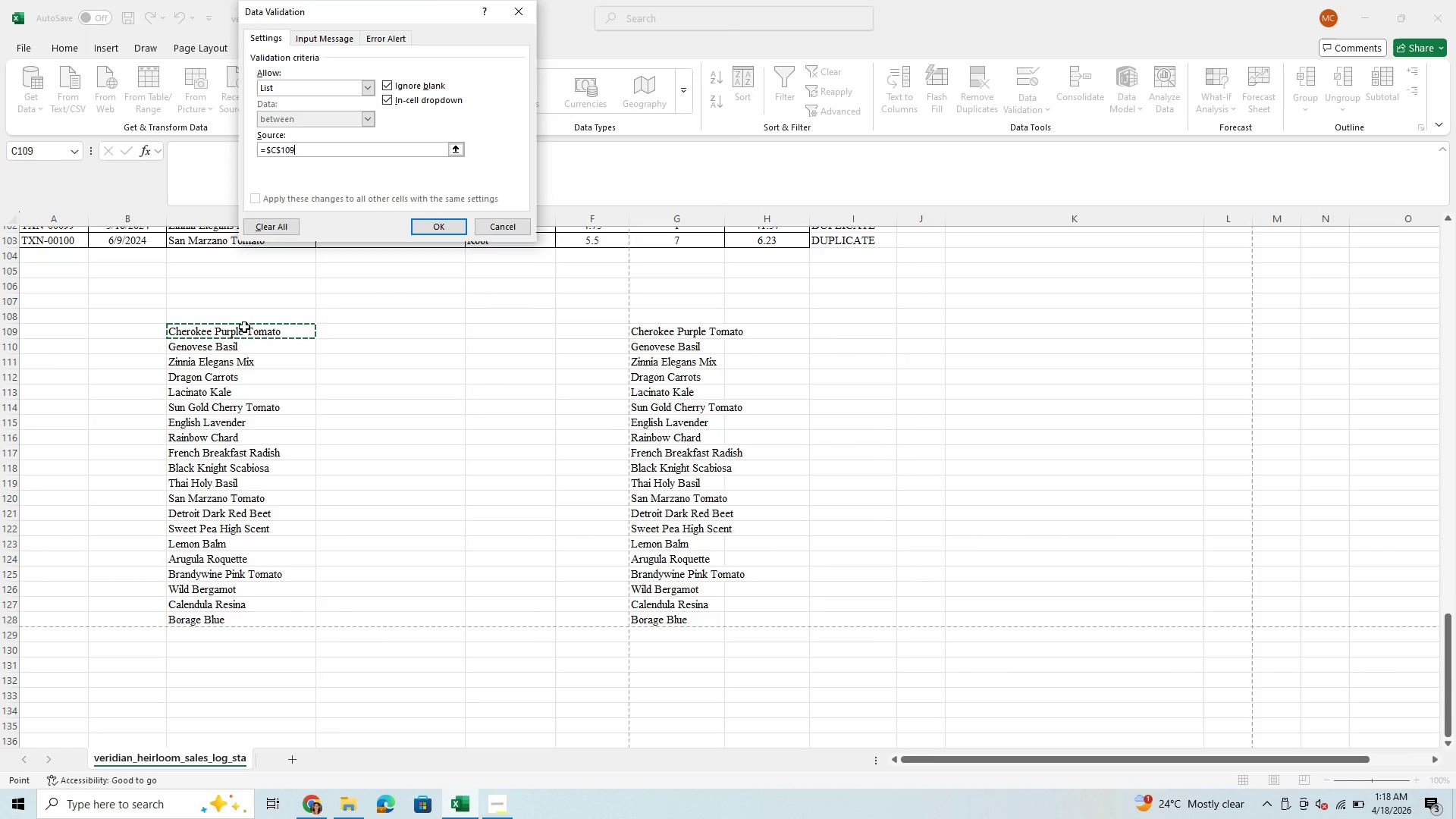 
left_click([244, 347])
 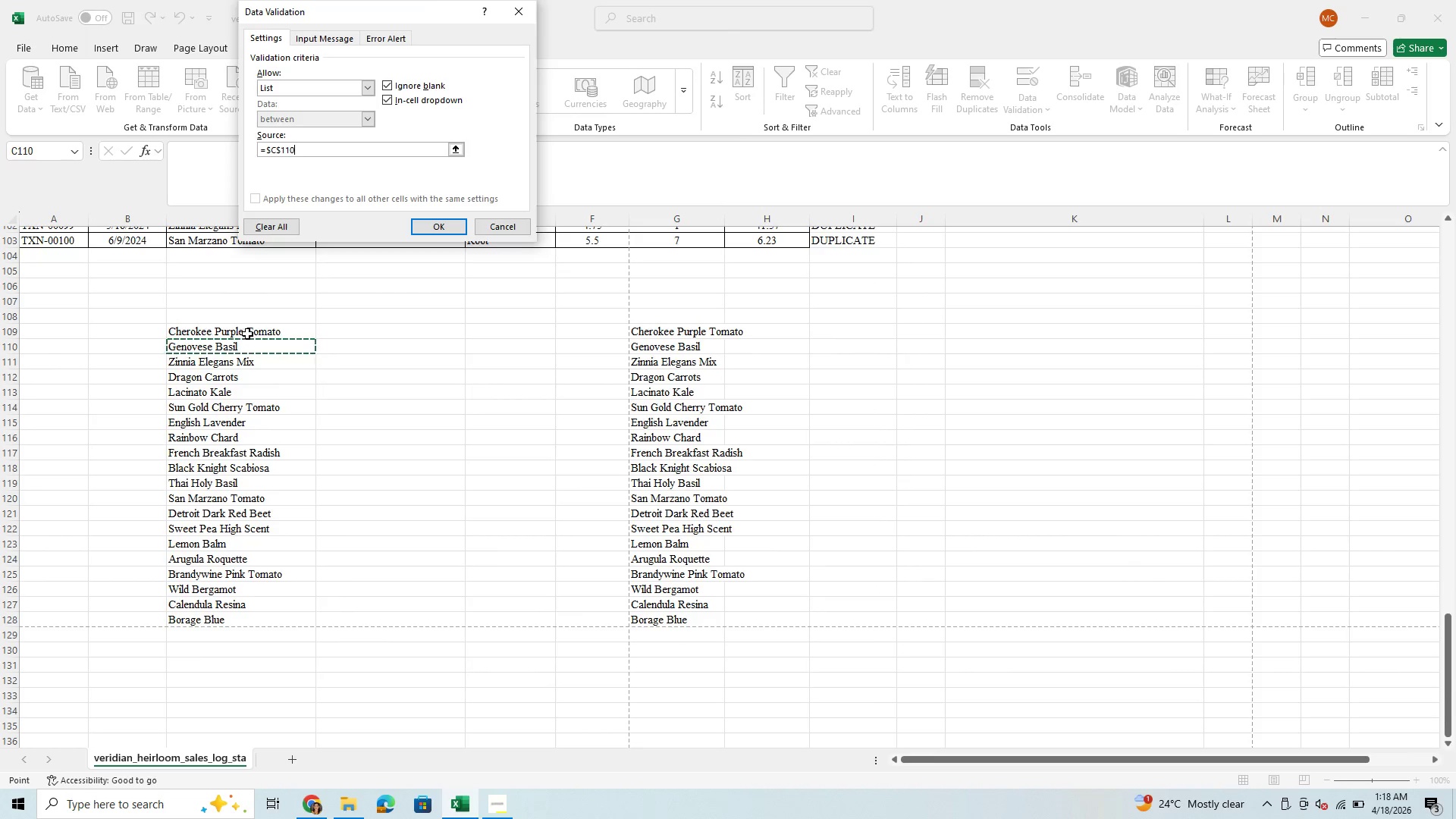 
left_click([247, 334])
 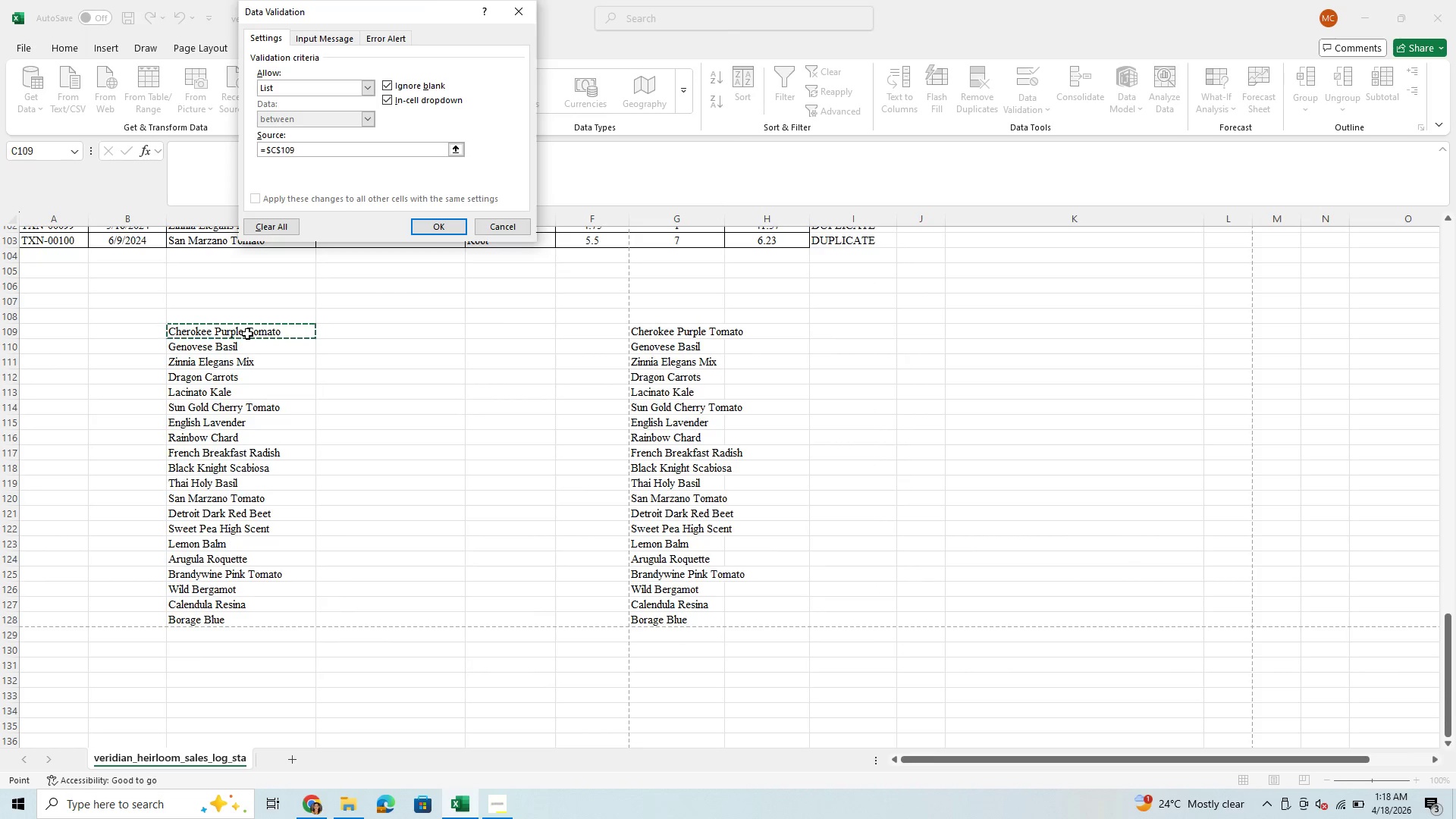 
key(Control+C)
 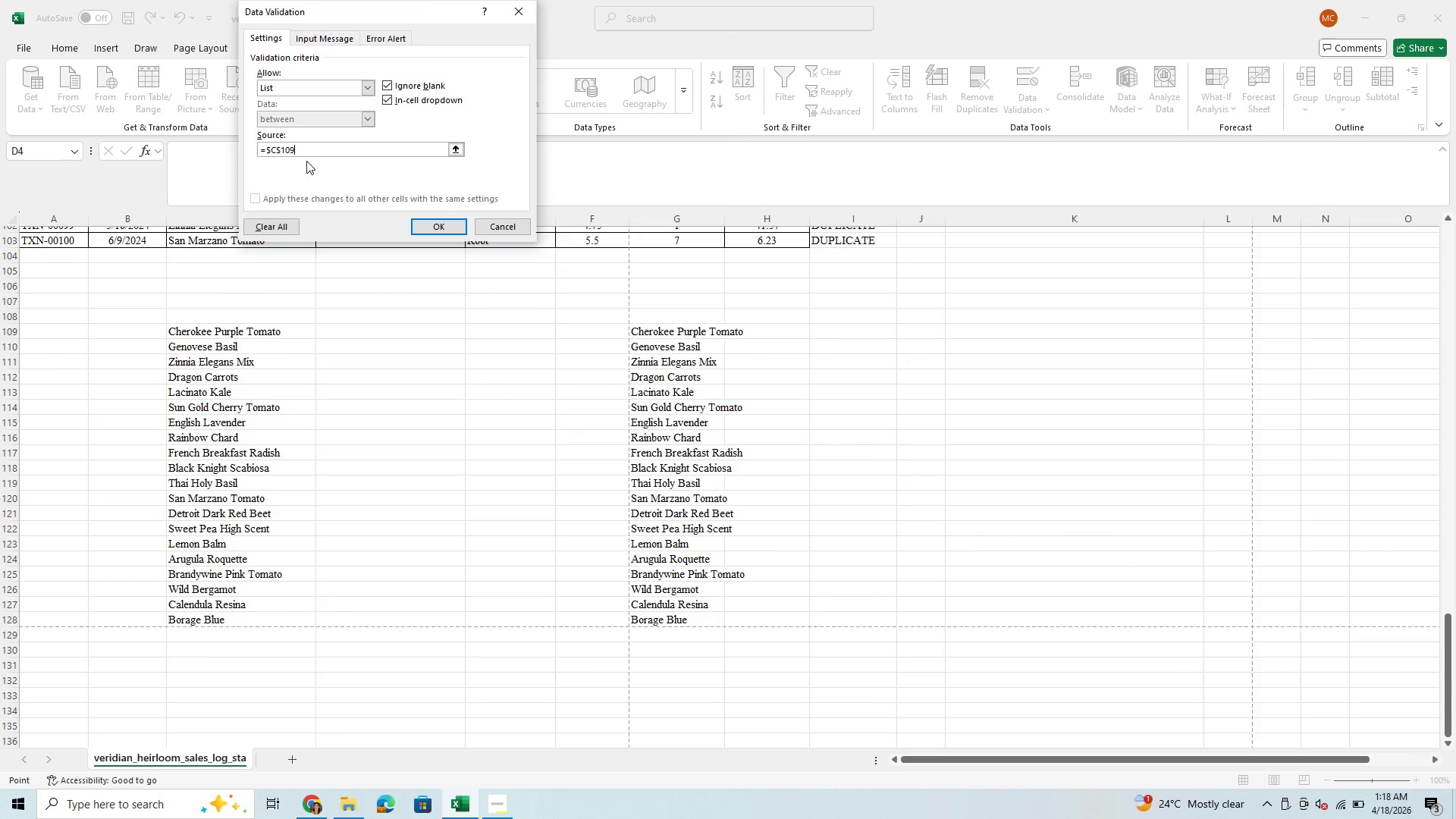 
left_click_drag(start_coordinate=[309, 151], to_coordinate=[254, 152])
 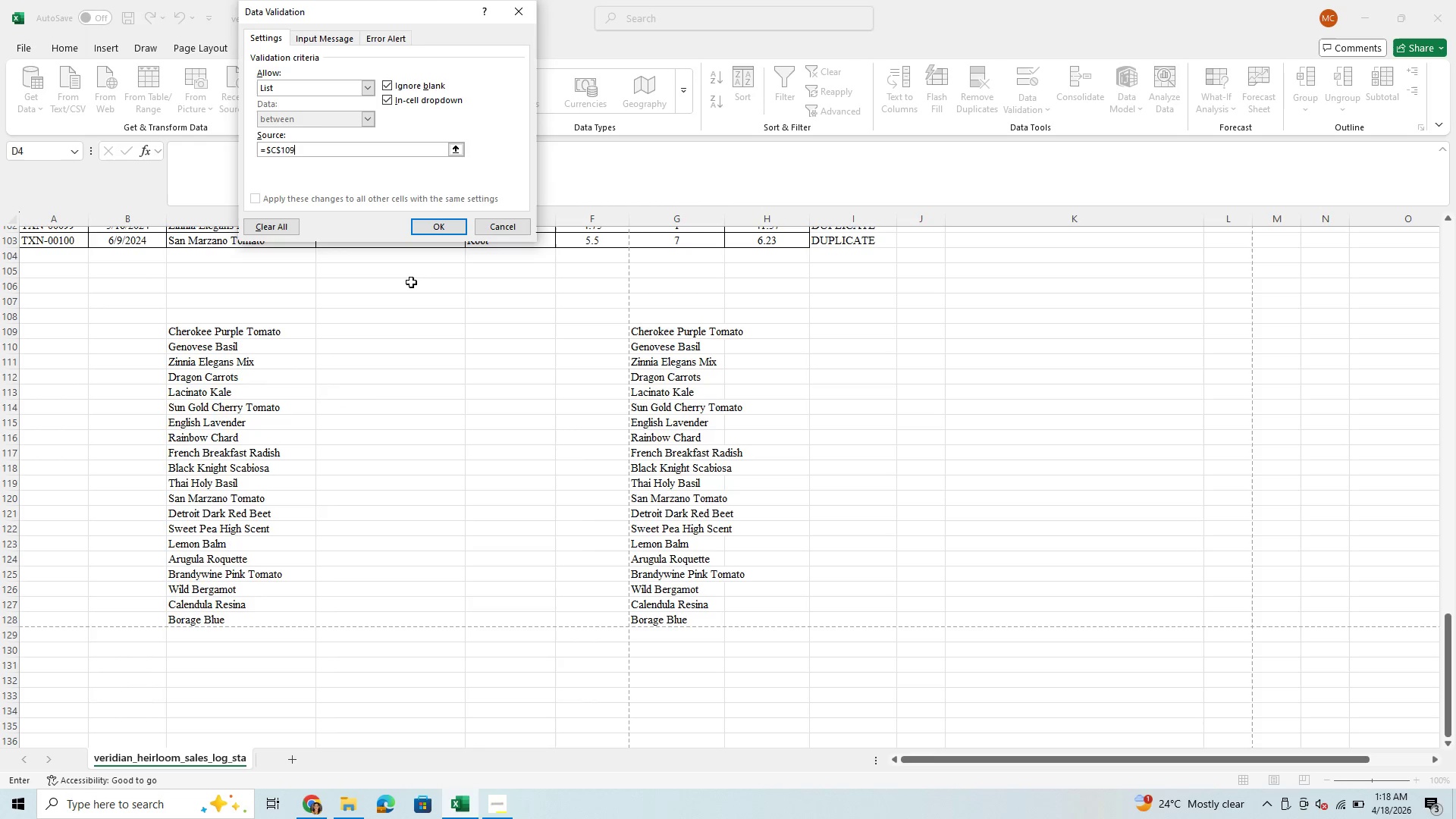 
left_click([513, 10])
 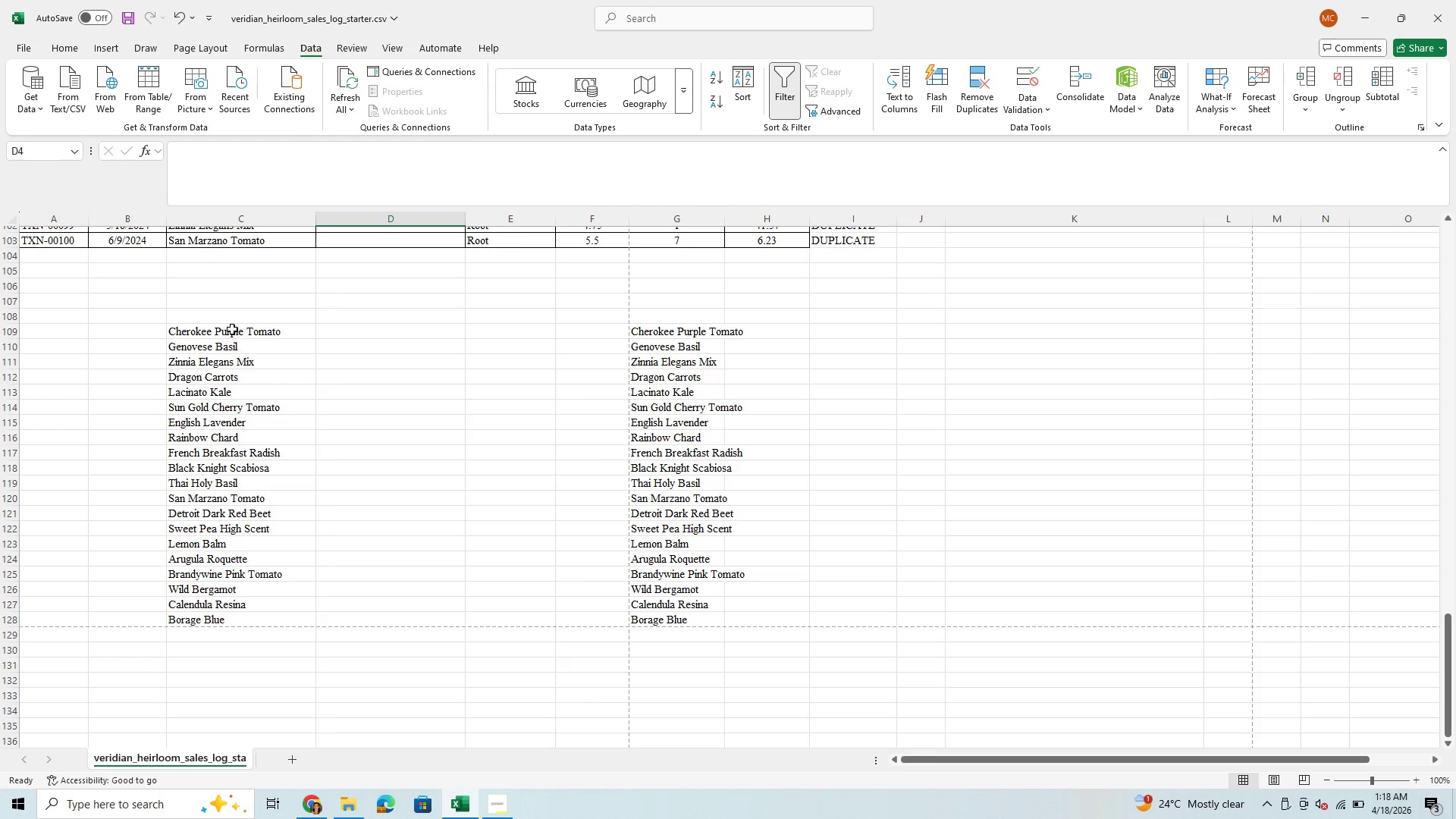 
left_click([232, 329])
 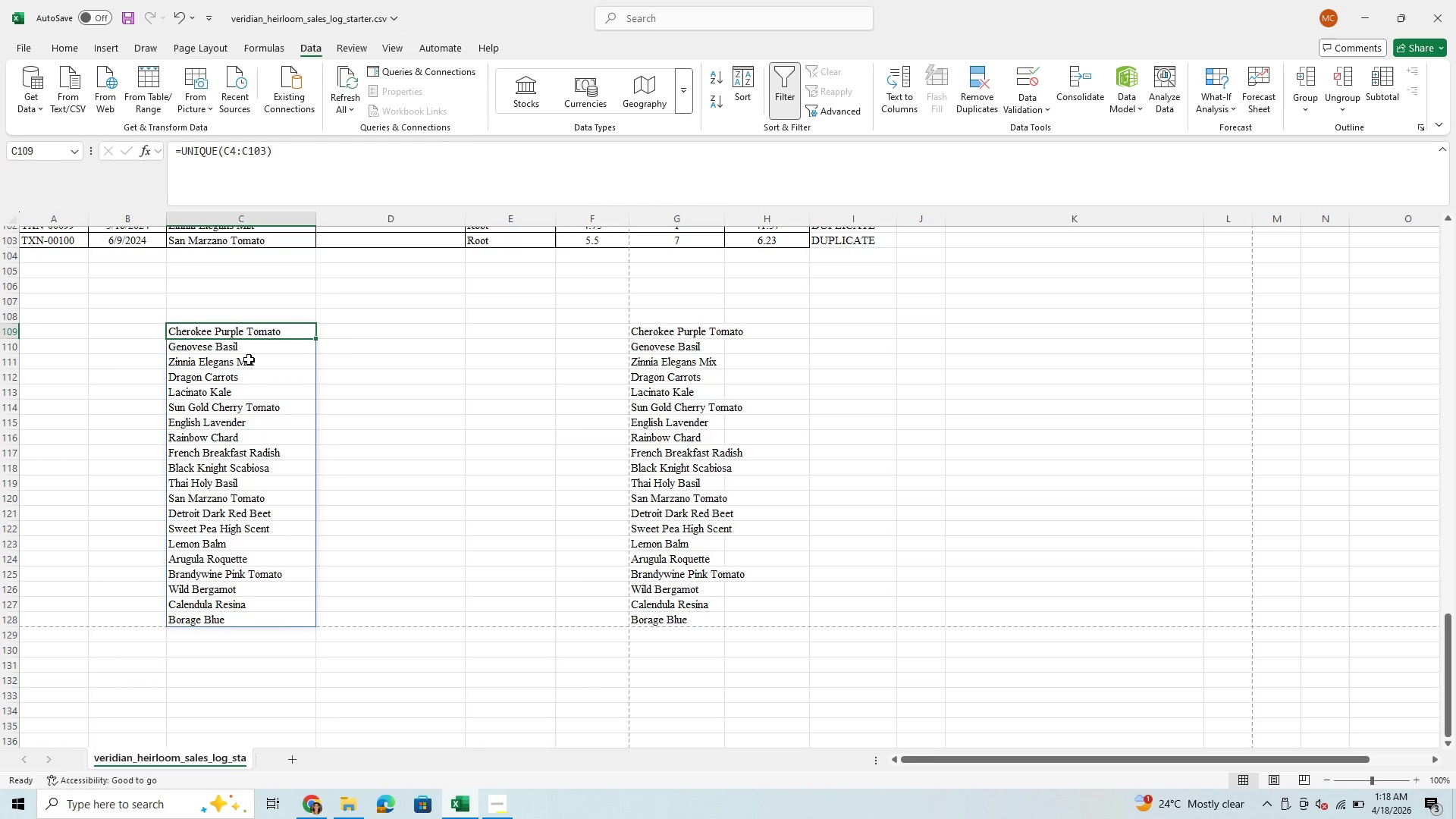 
double_click([378, 340])
 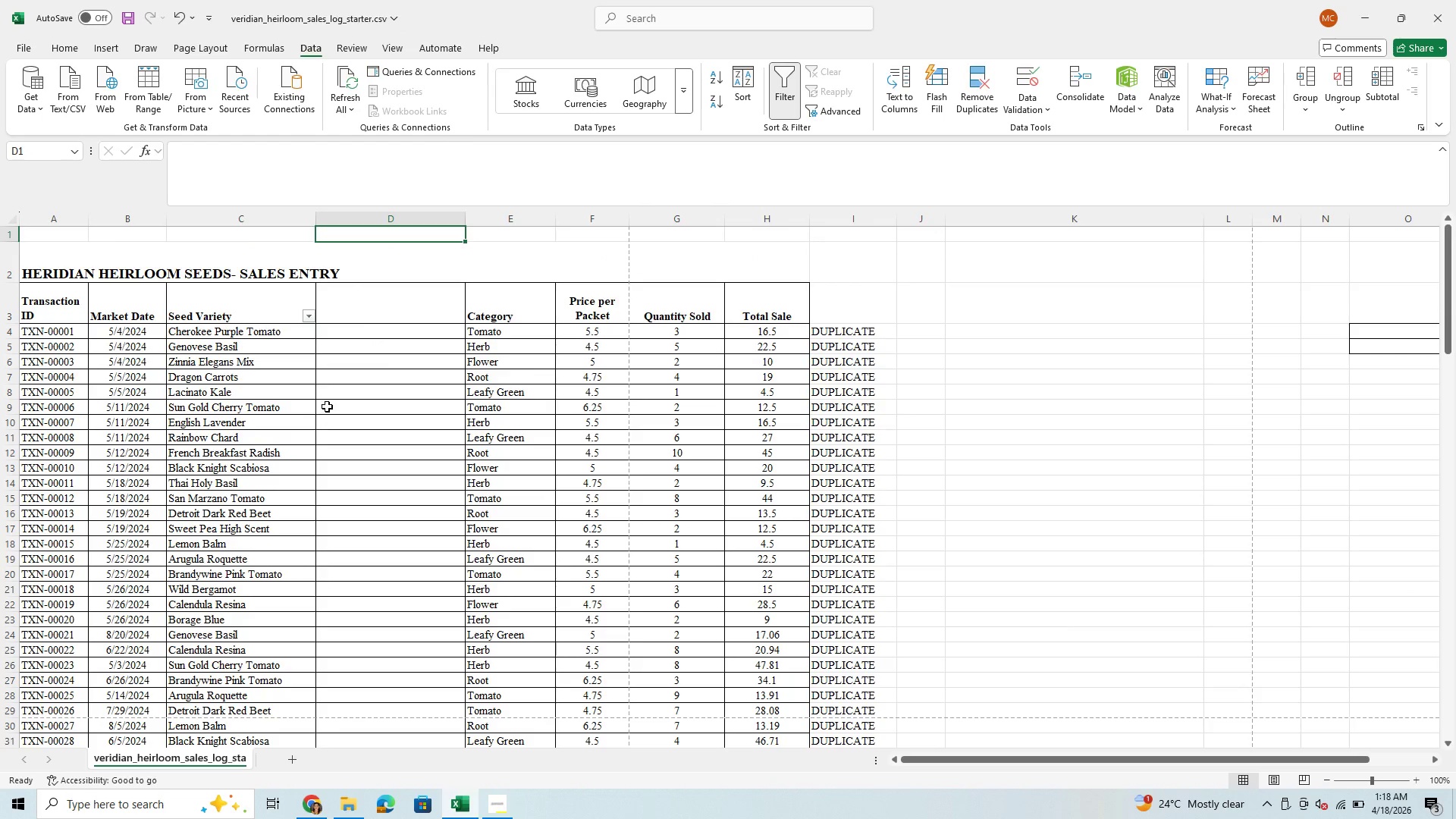 
scroll: coordinate [328, 420], scroll_direction: down, amount: 35.0
 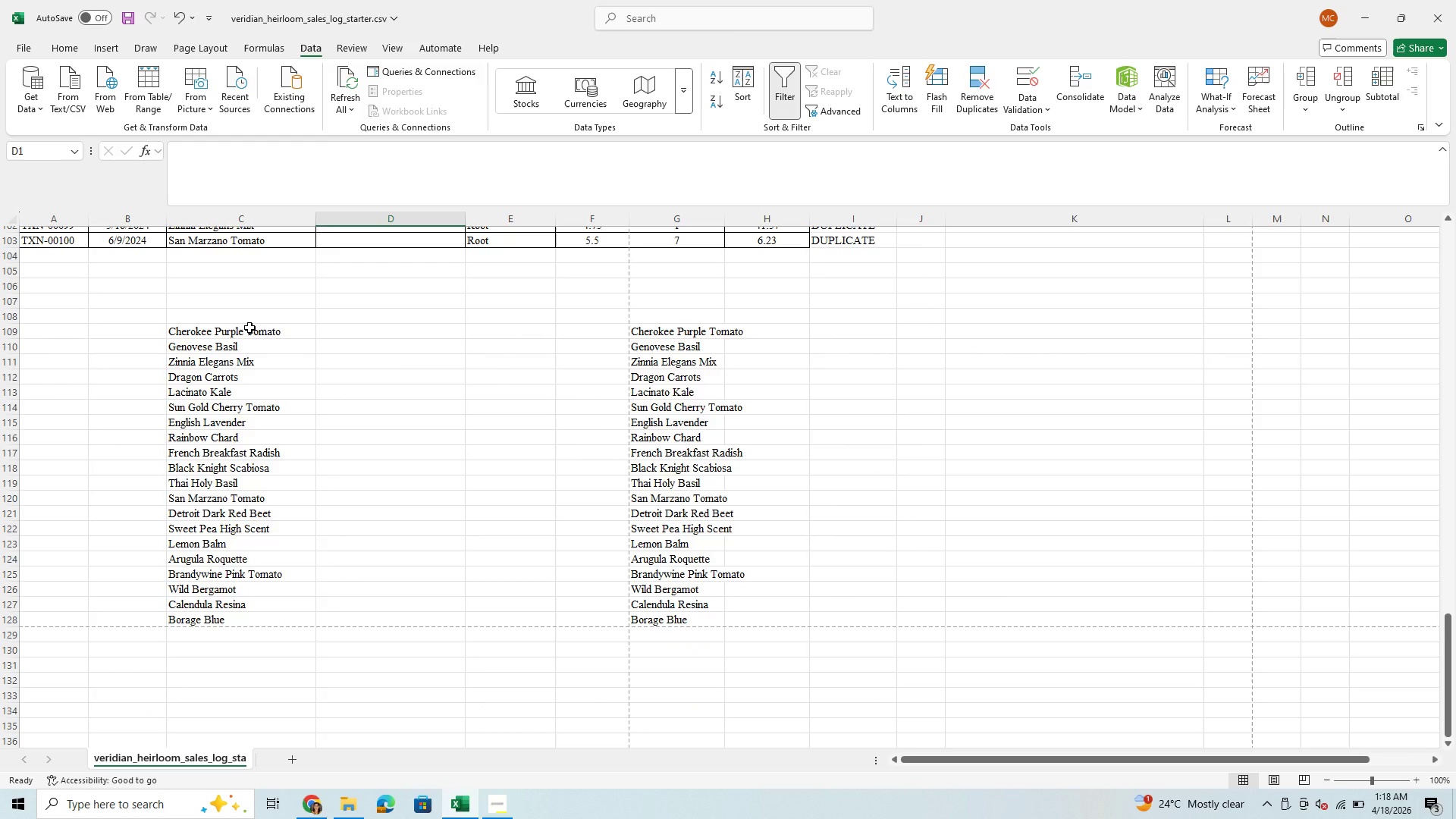 
left_click([249, 326])
 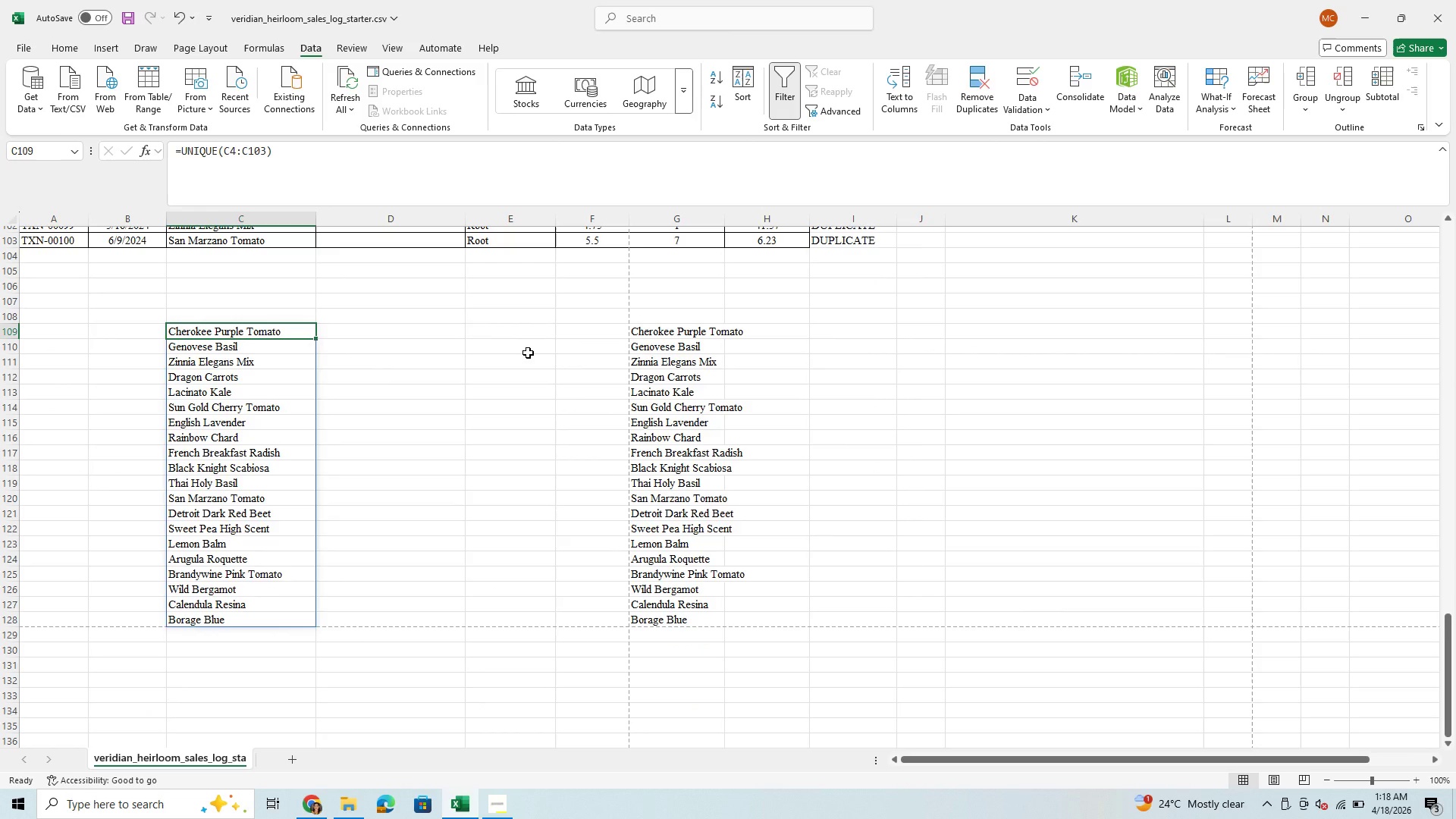 
double_click([528, 353])
 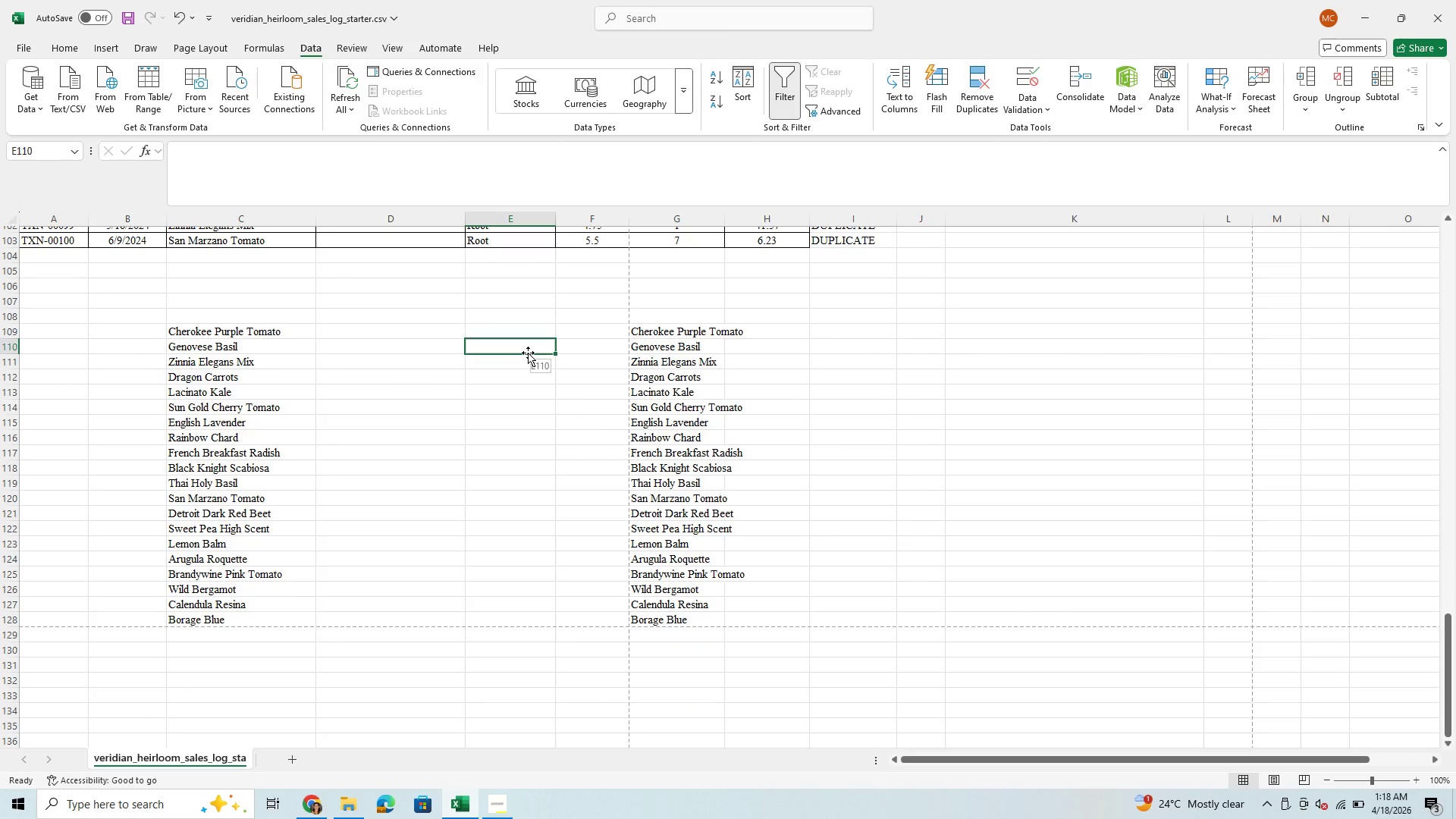 
triple_click([528, 353])
 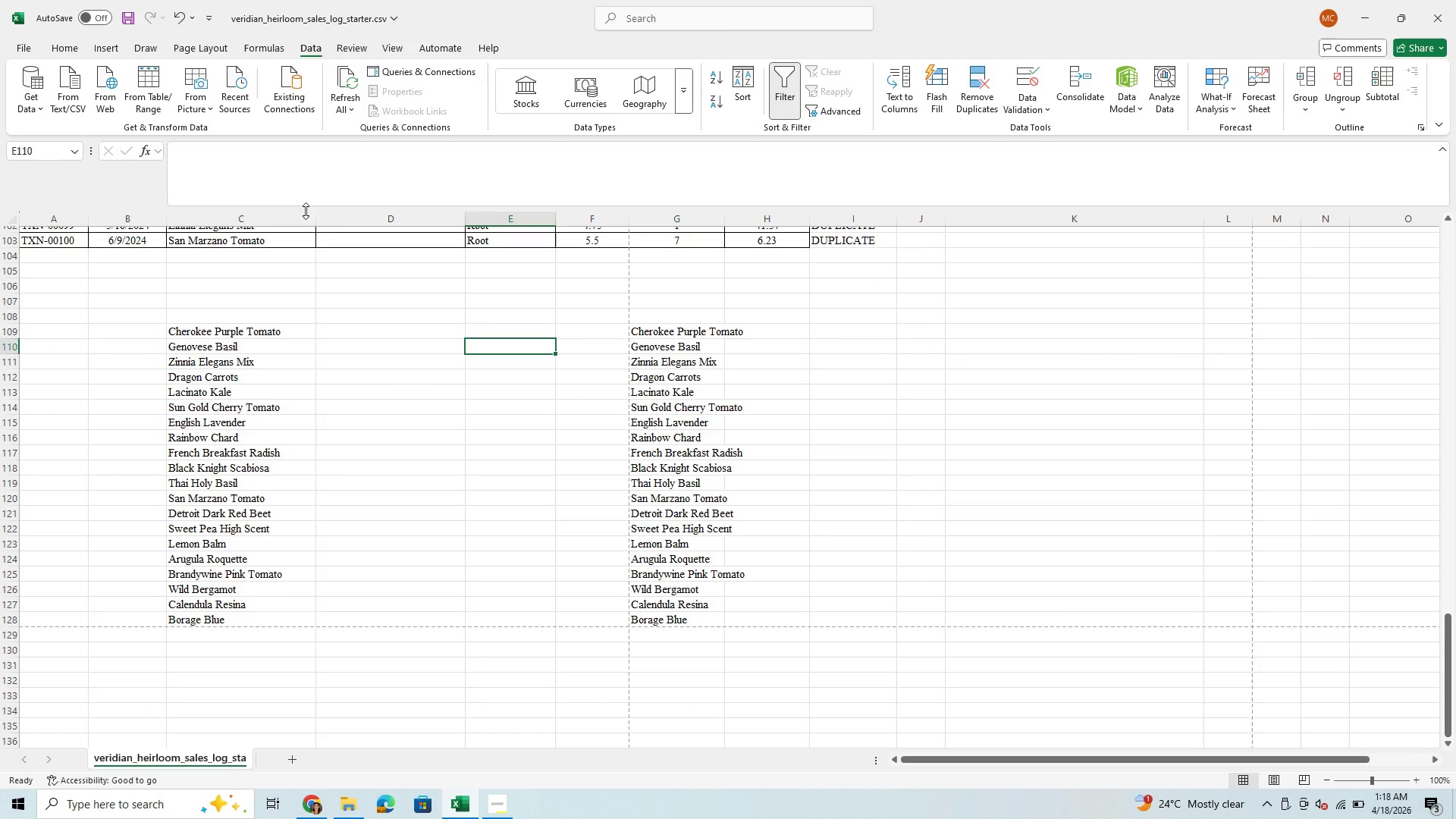 
left_click([284, 175])
 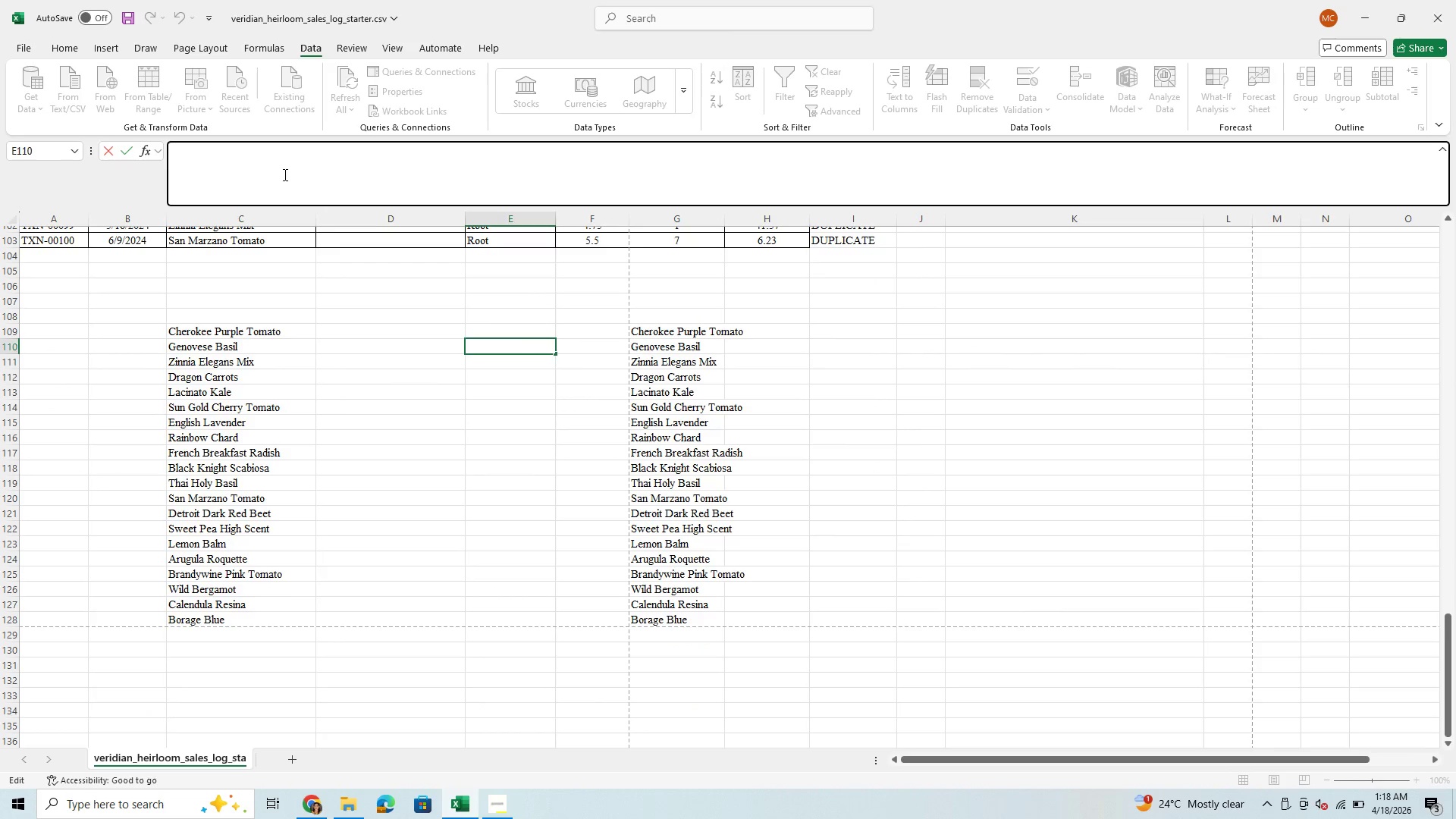 
key(Backspace)
 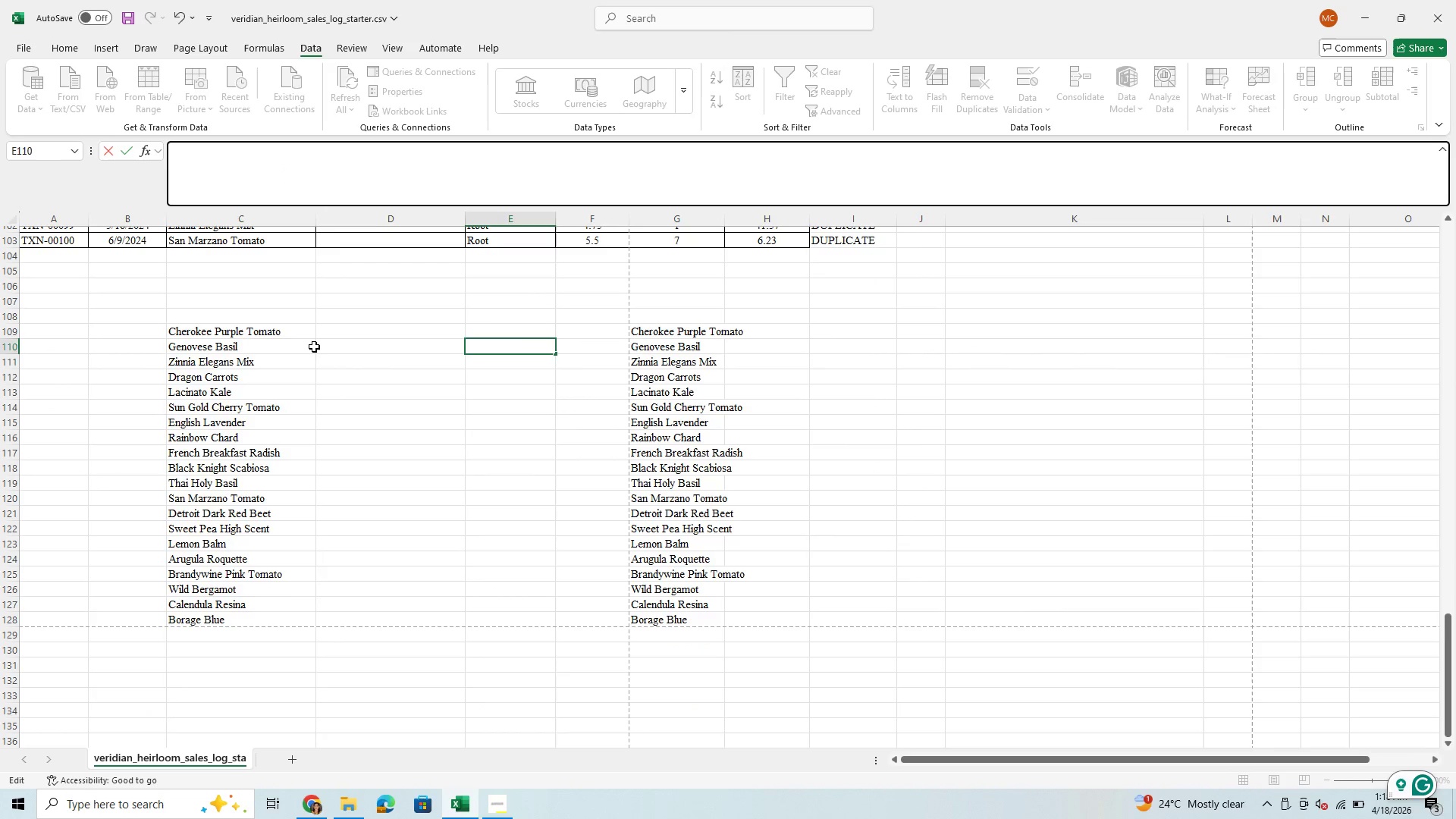 
key(Enter)
 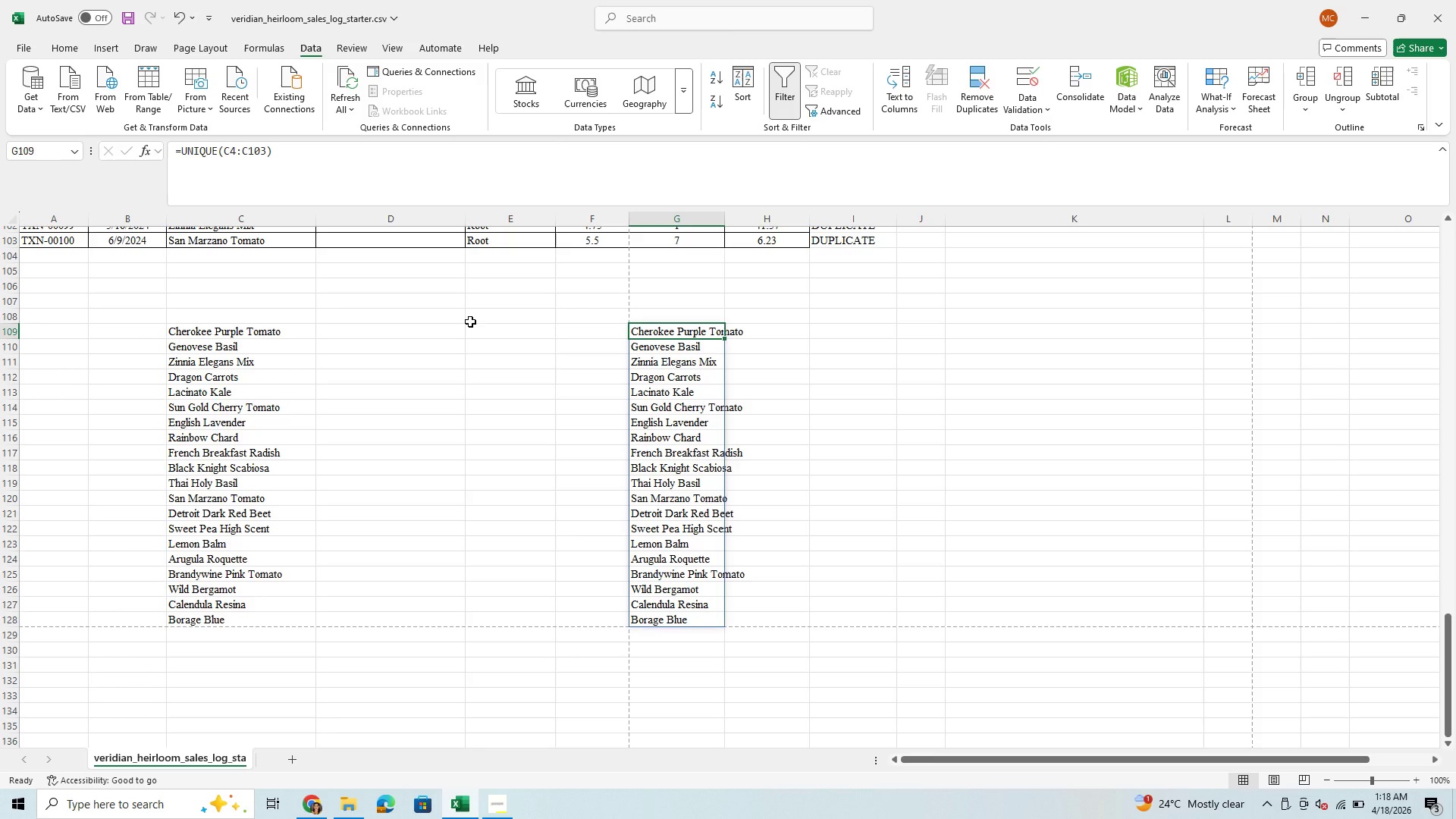 
wait(7.02)
 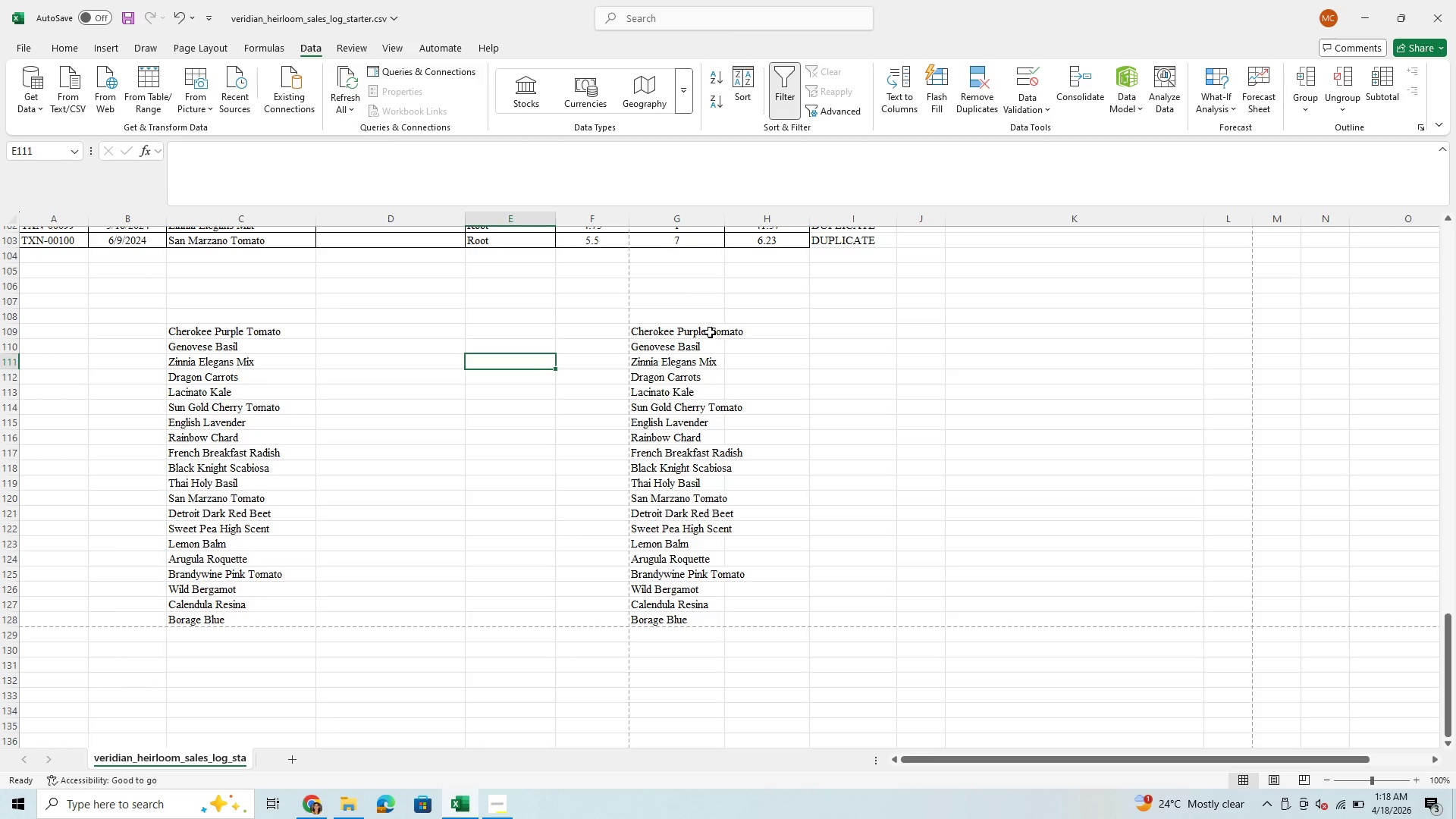 
left_click([268, 331])
 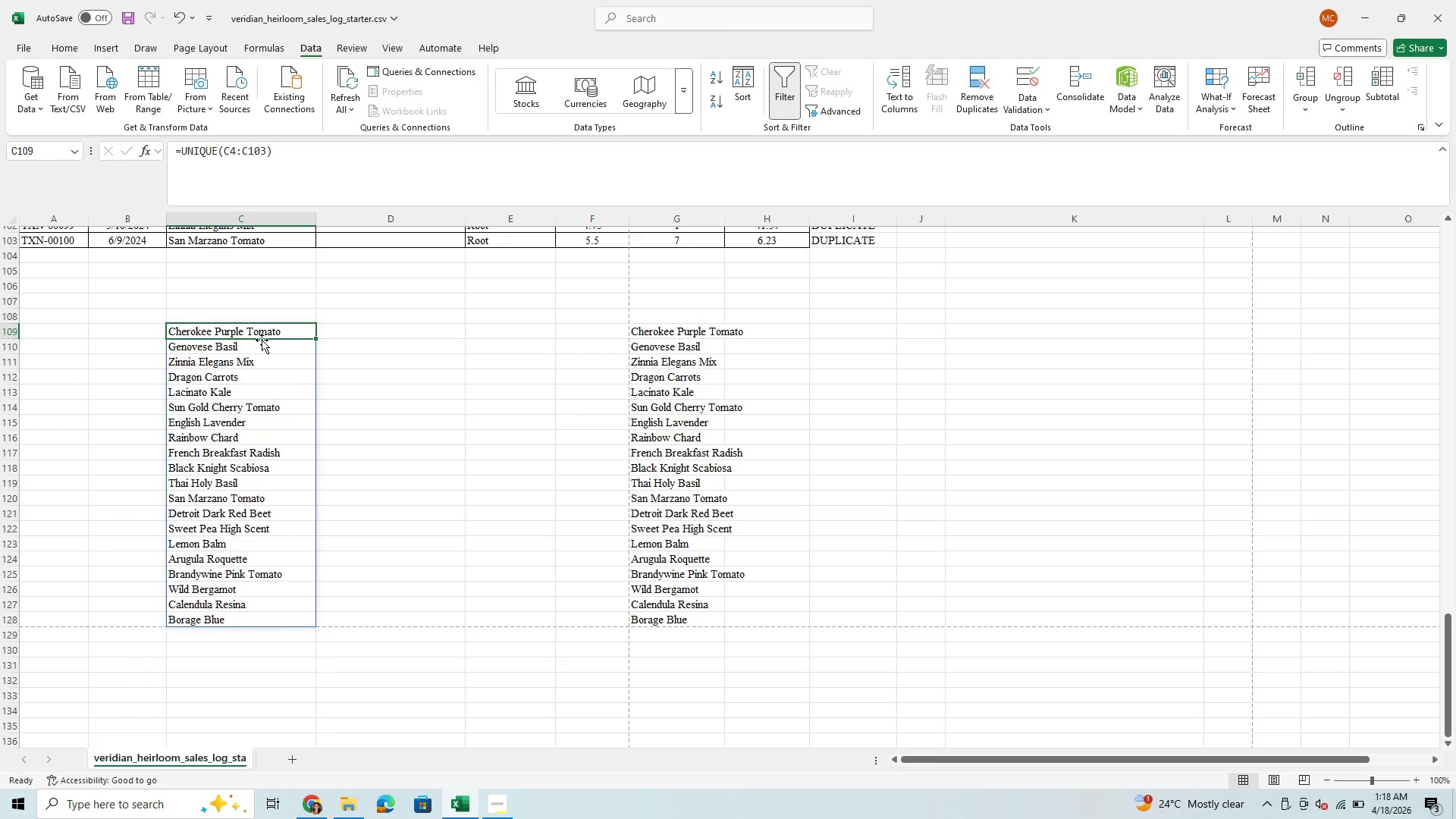 
left_click([252, 356])
 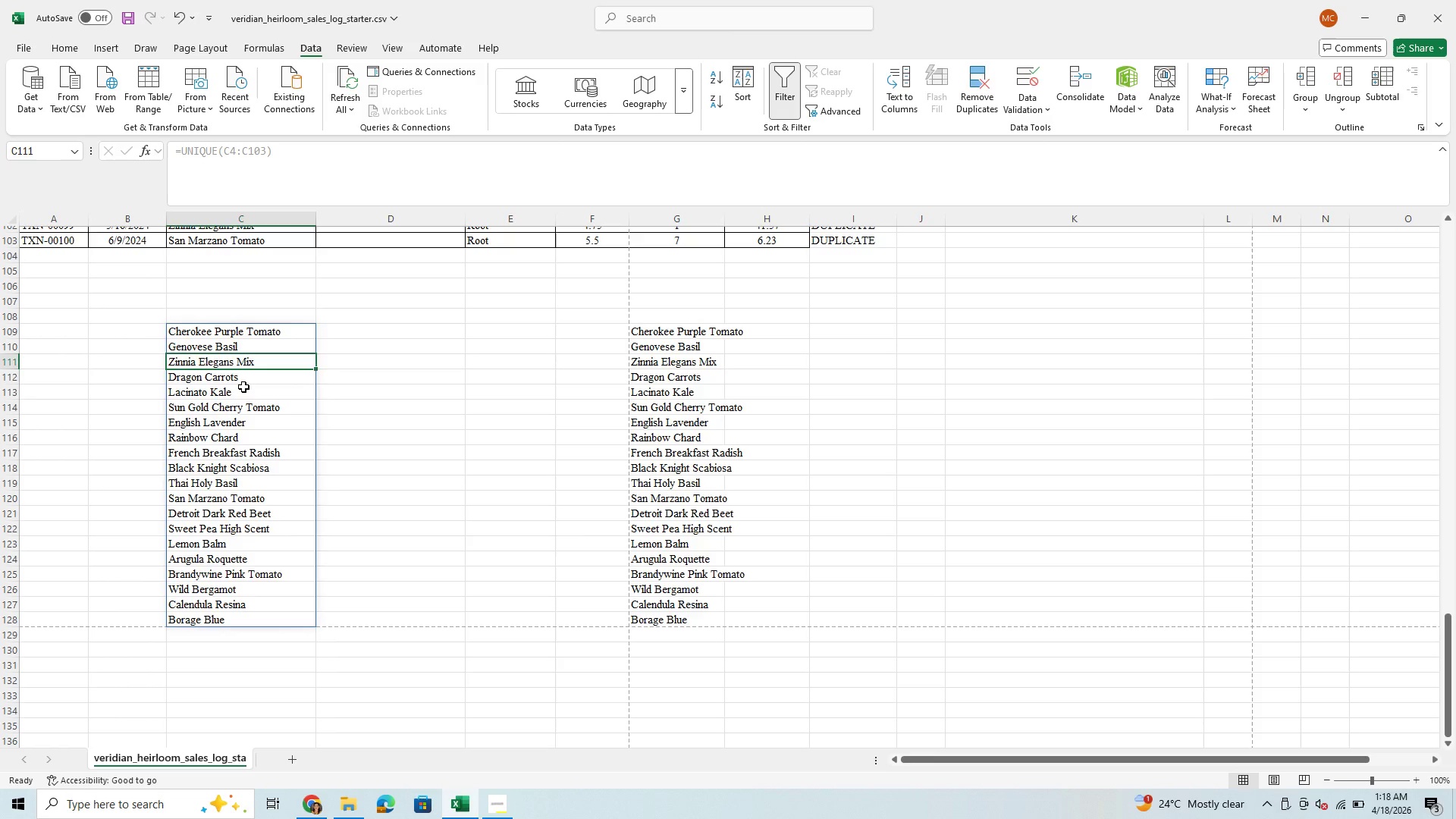 
left_click([243, 387])
 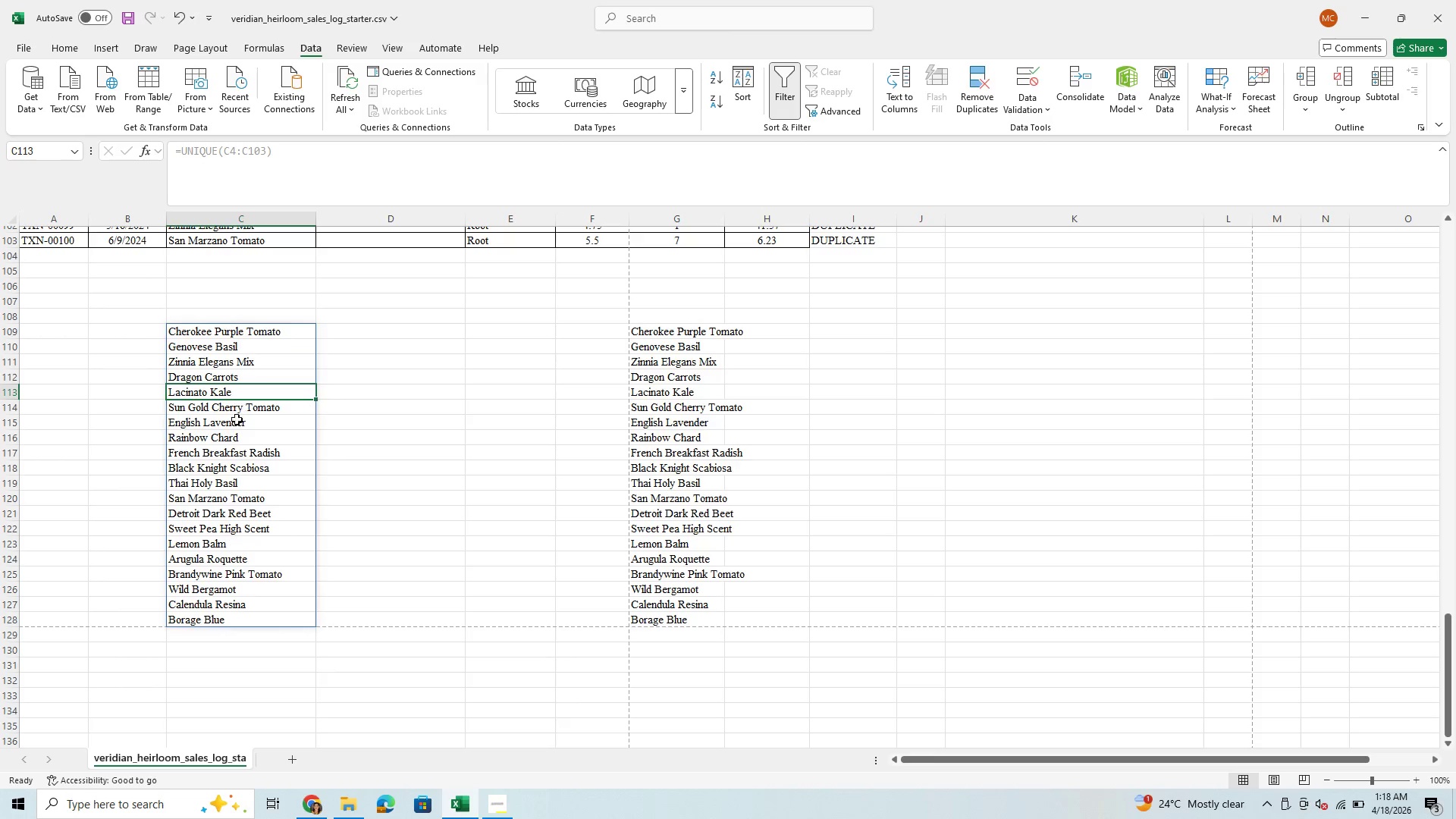 
left_click([231, 428])
 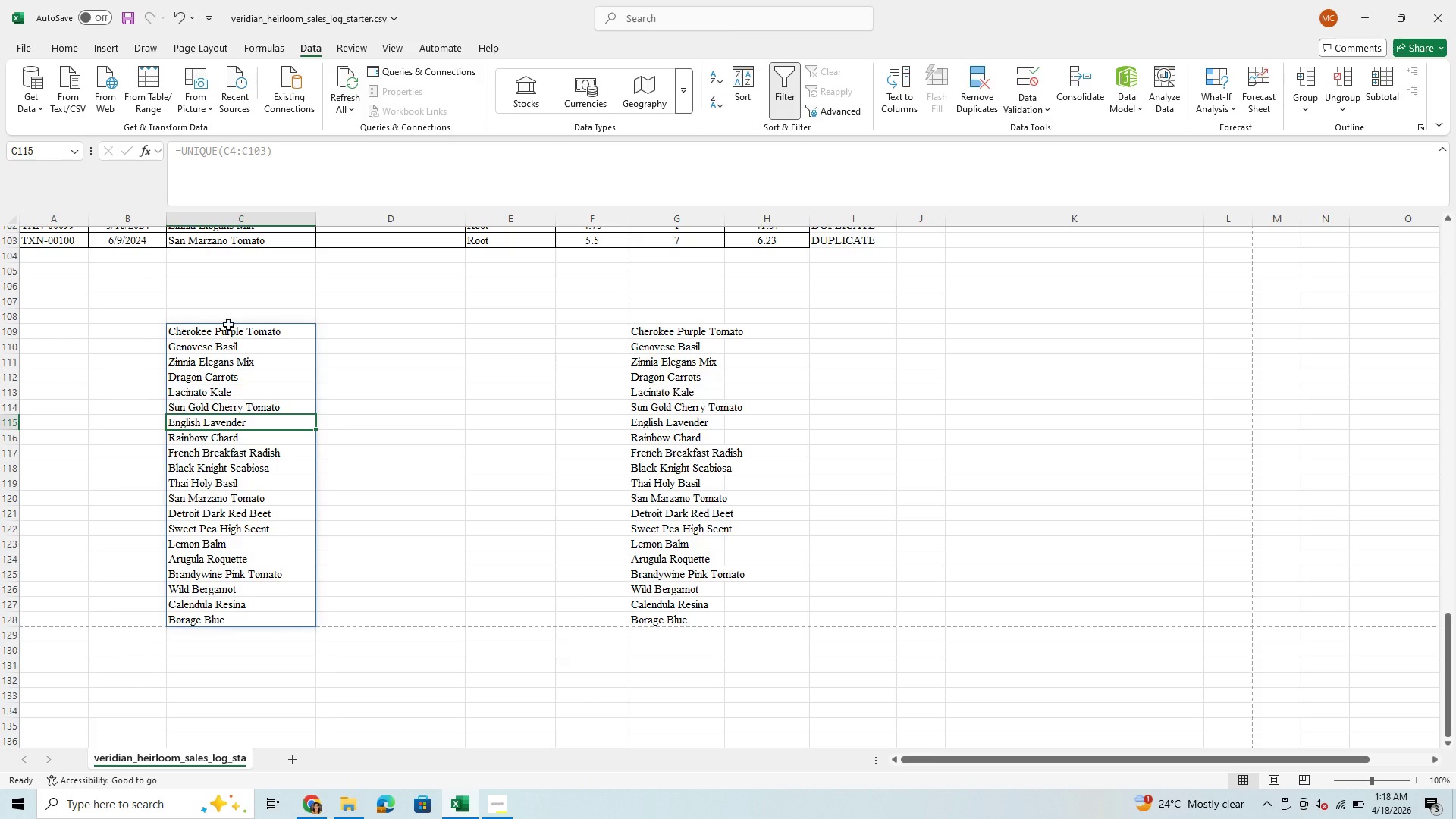 
left_click_drag(start_coordinate=[226, 328], to_coordinate=[249, 618])
 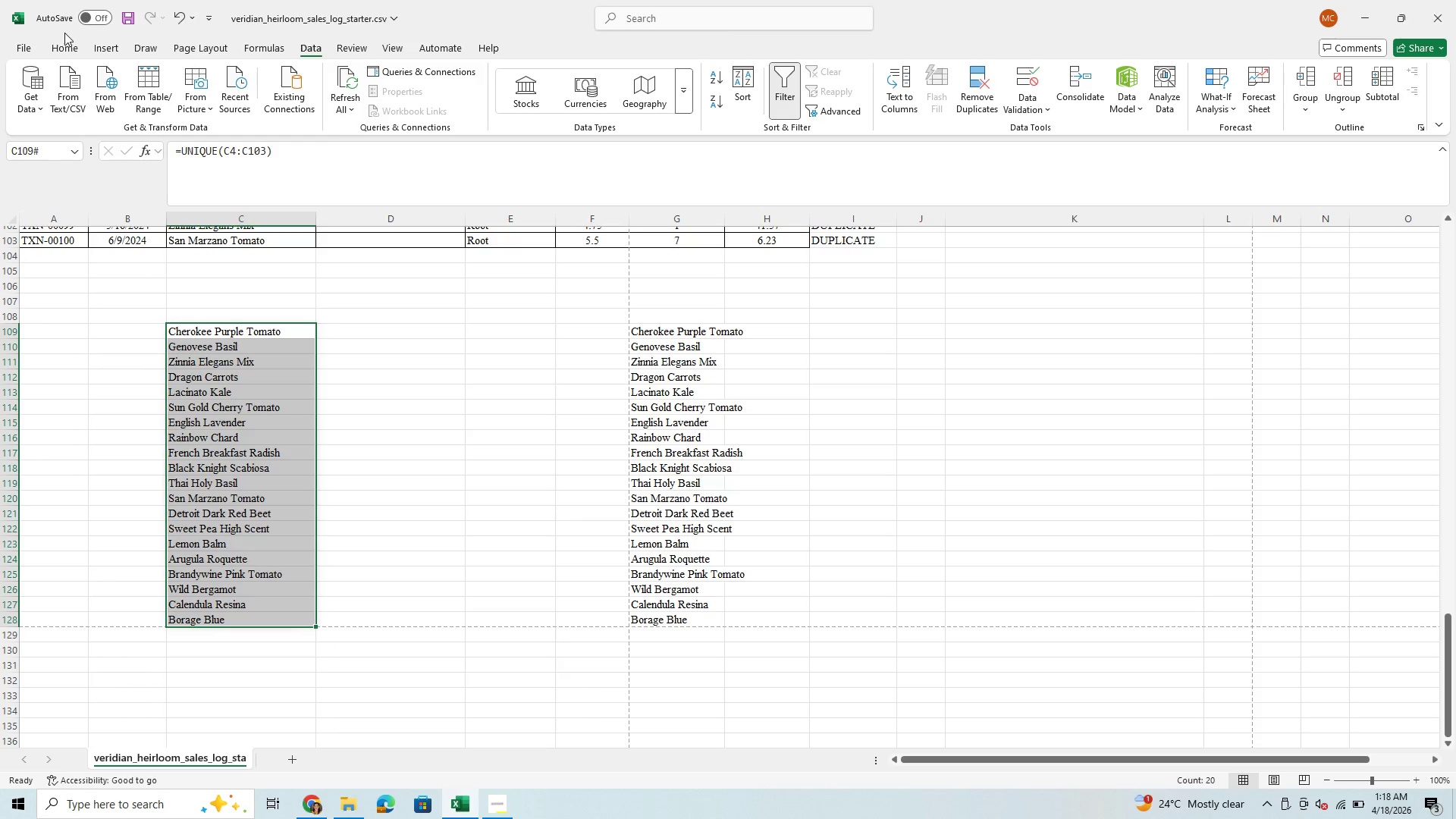 
left_click([64, 43])
 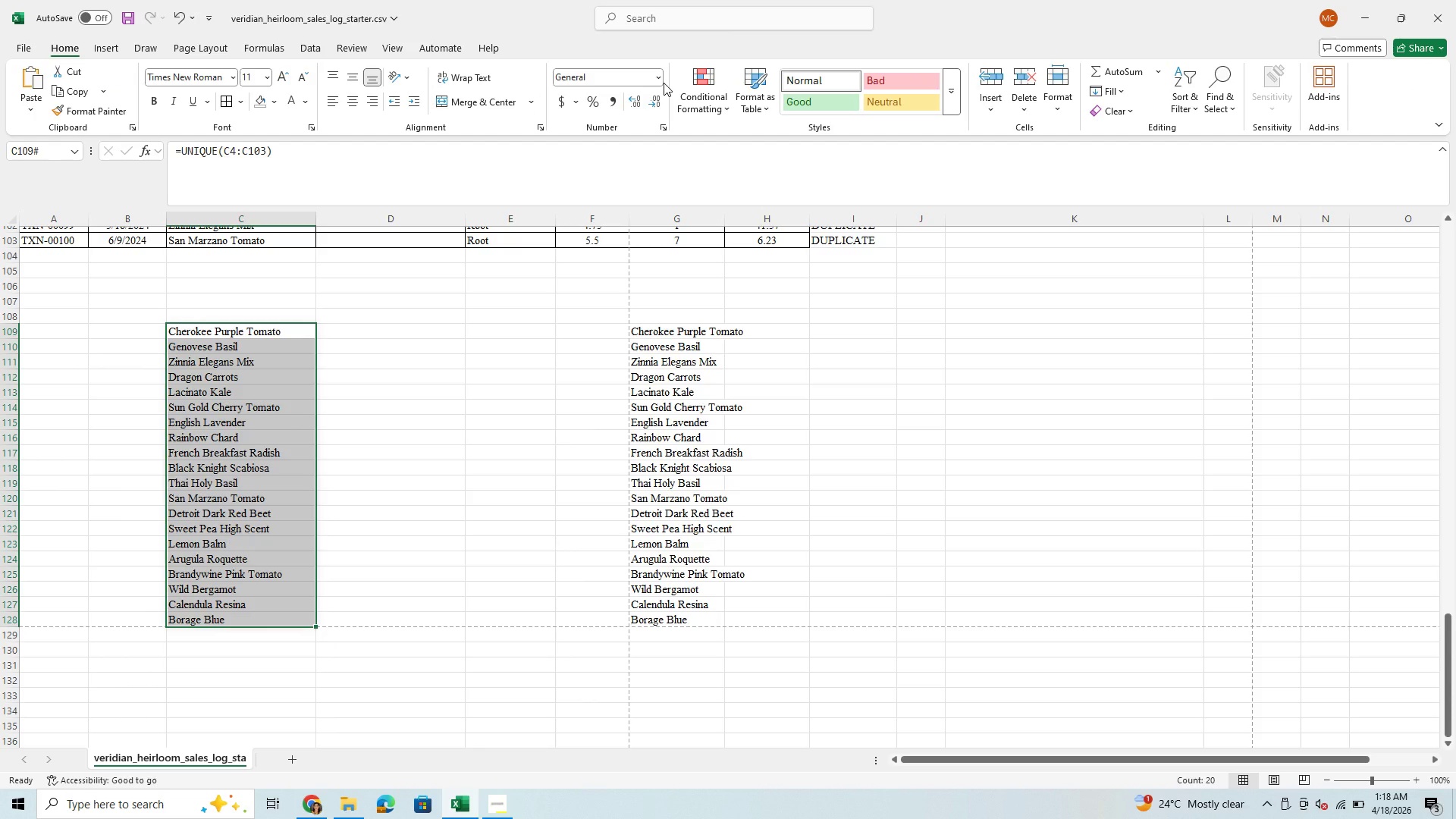 
left_click([660, 80])
 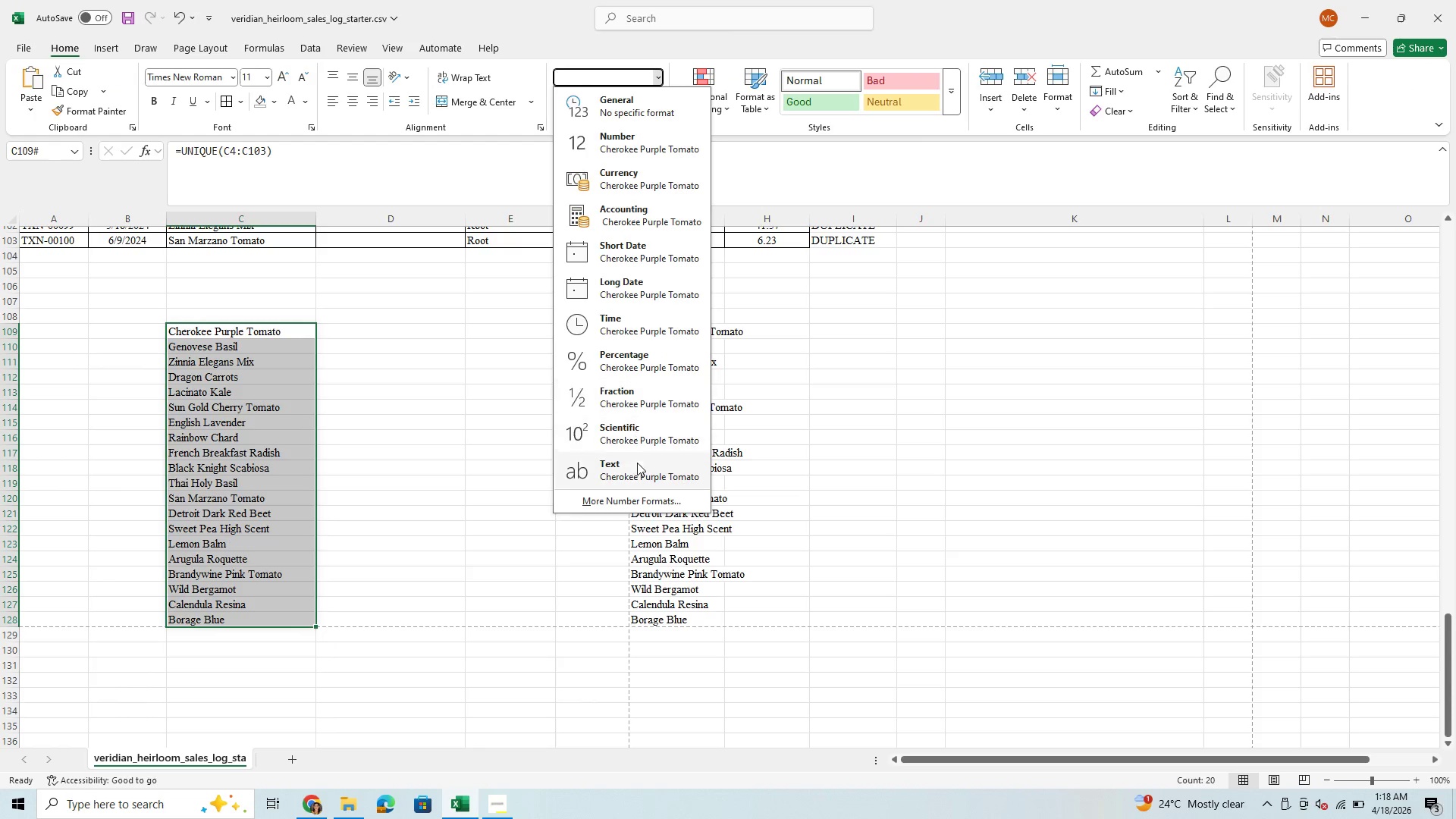 
left_click([637, 470])
 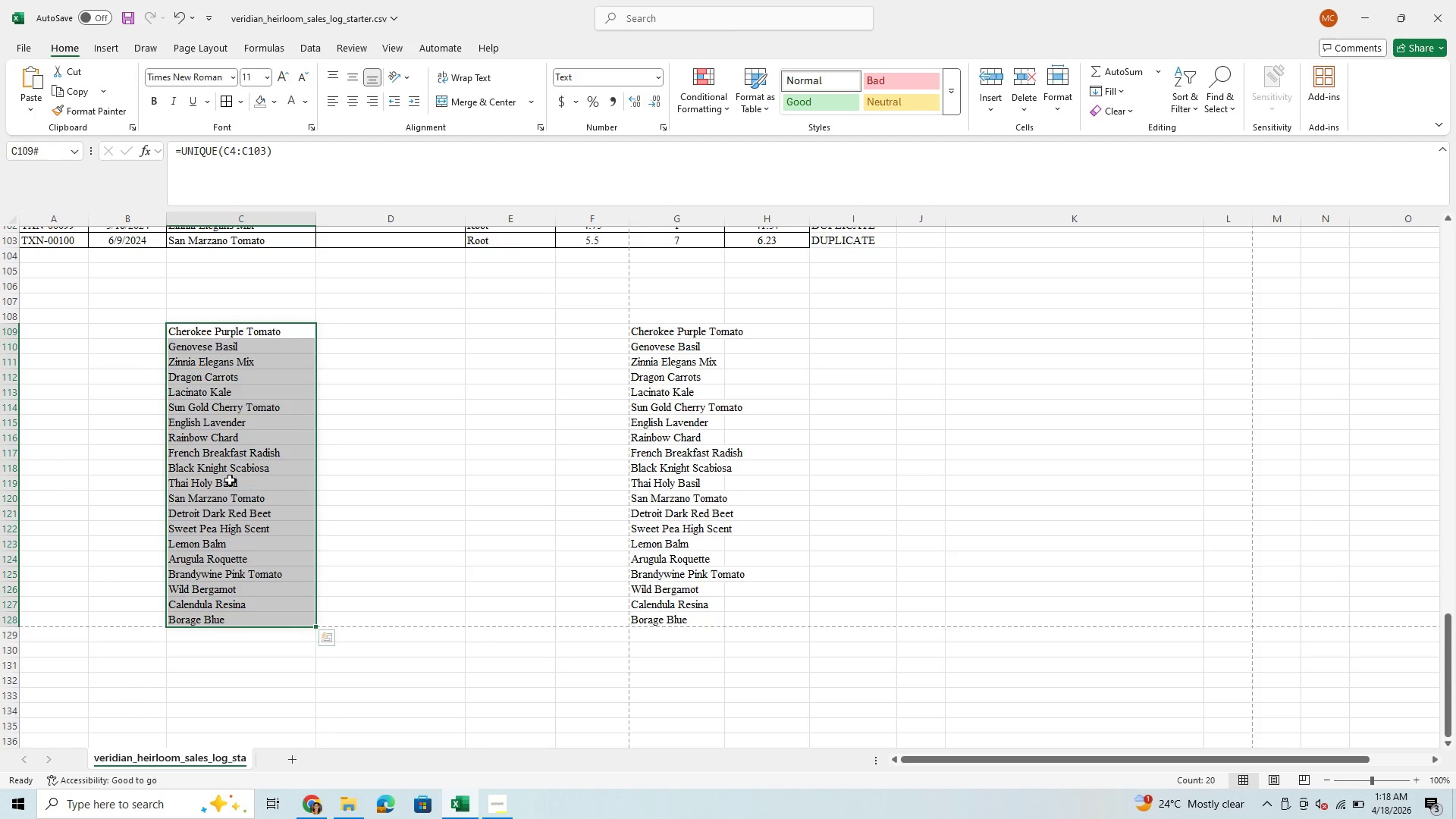 
left_click([230, 480])
 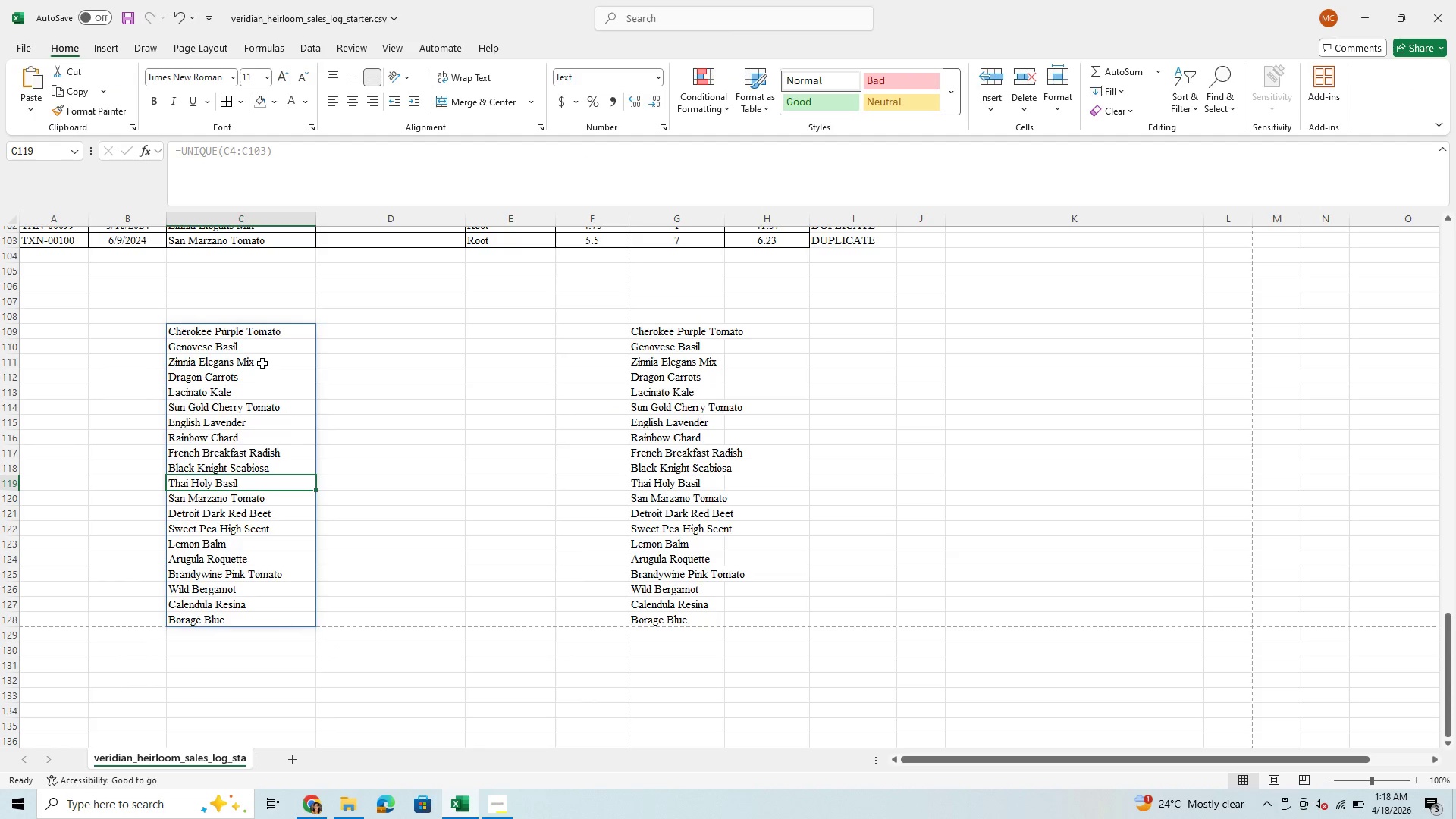 
left_click([262, 363])
 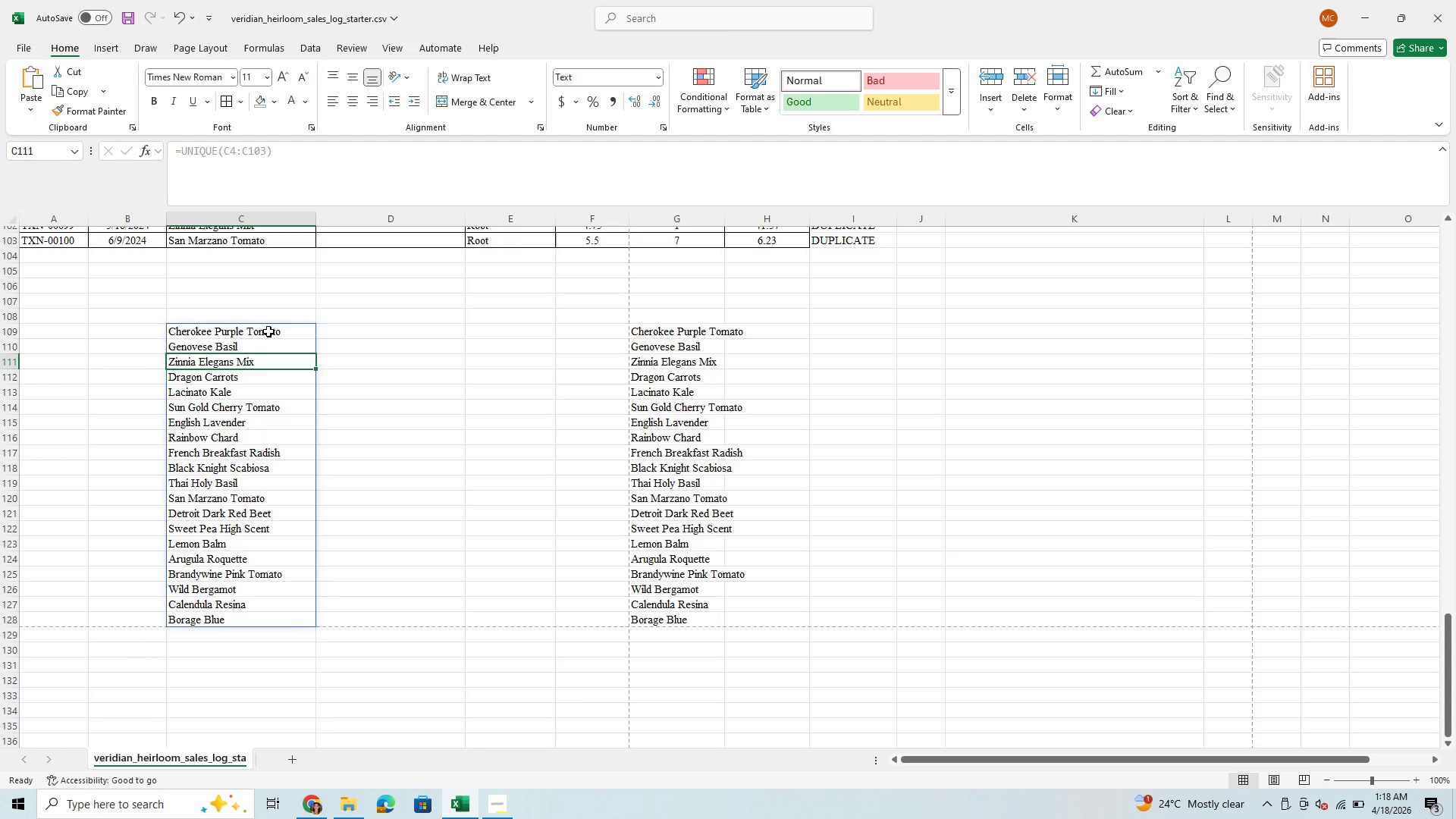 
left_click([268, 331])
 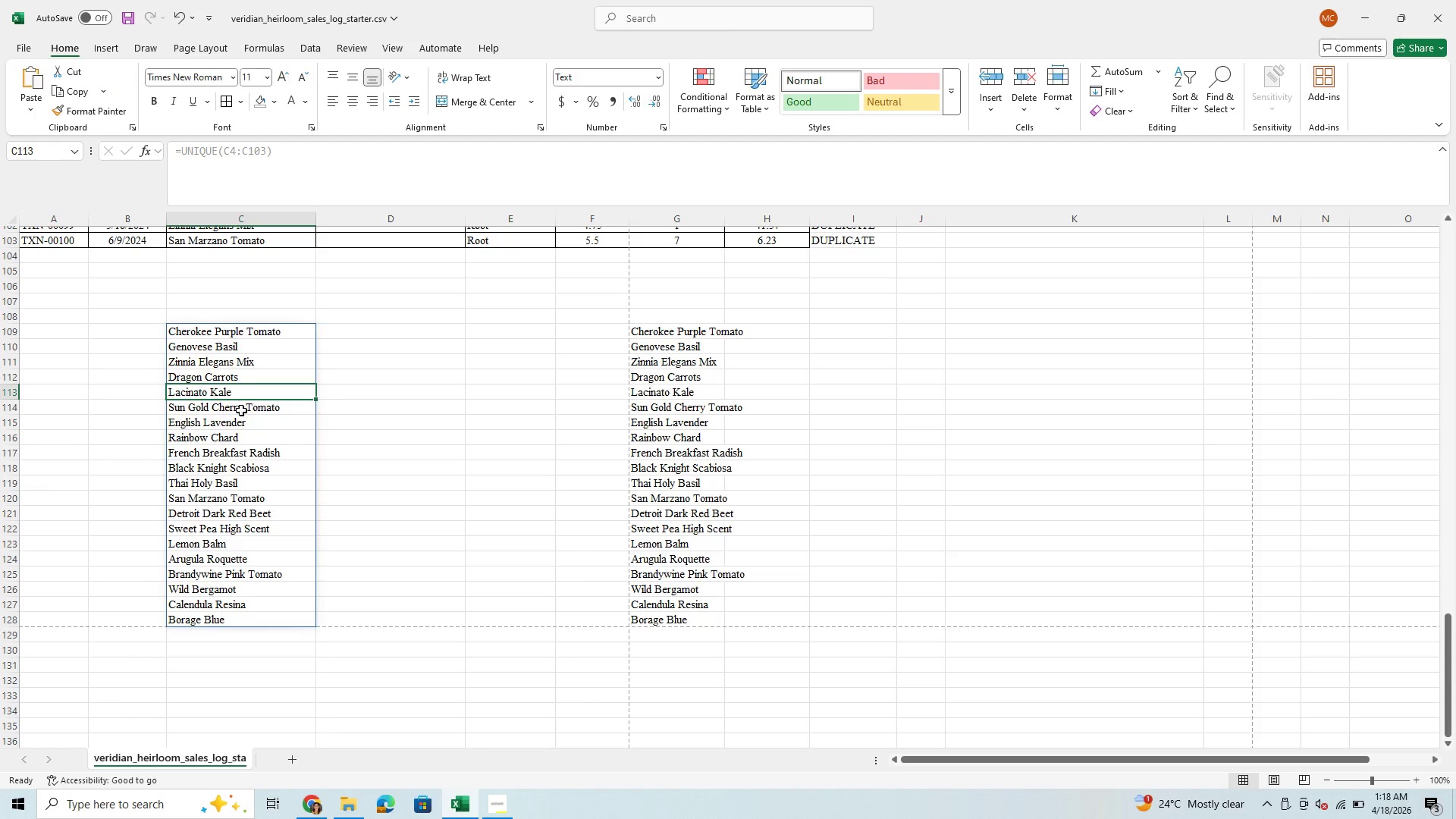 
double_click([235, 450])
 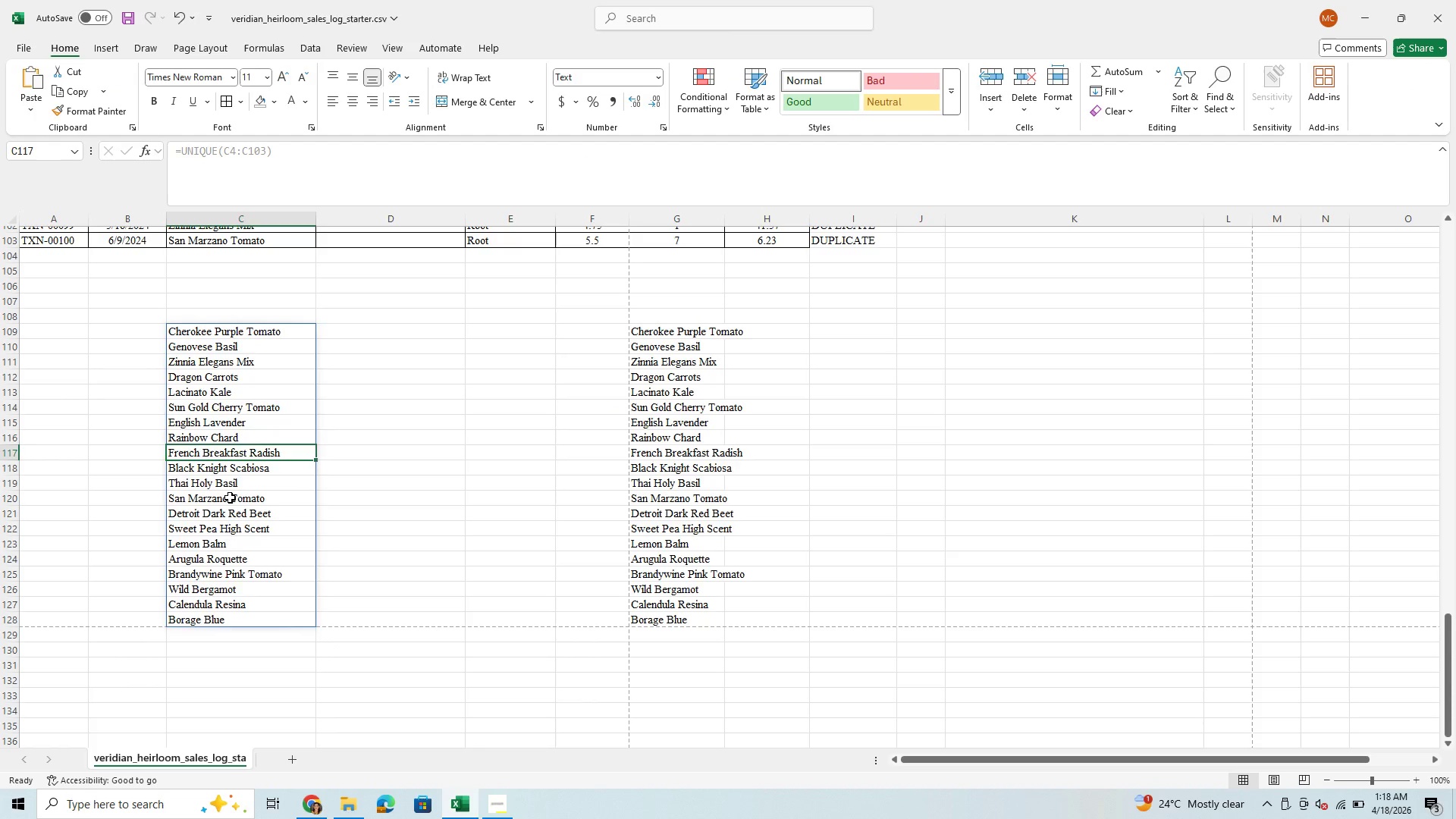 
triple_click([230, 497])
 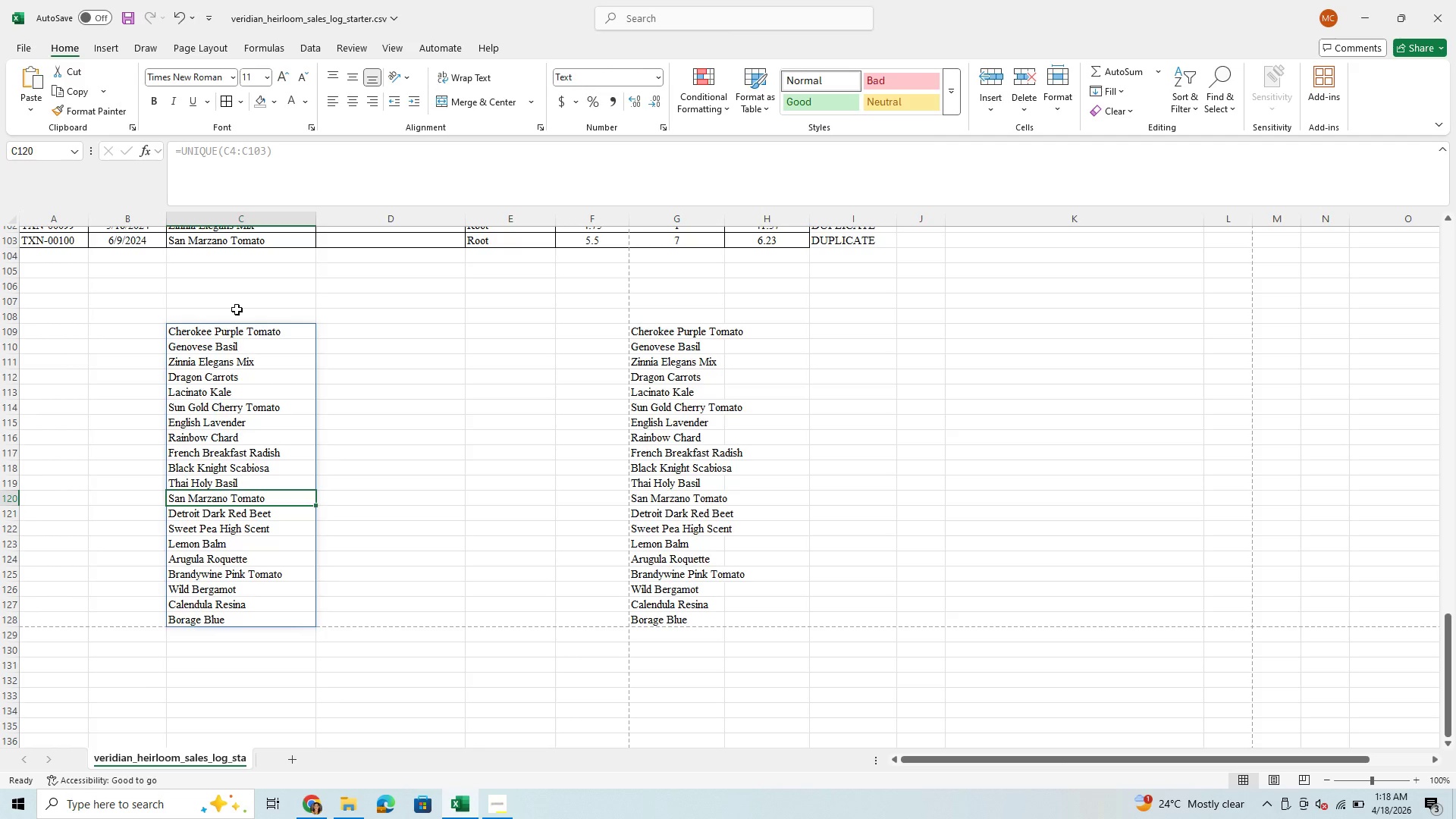 
left_click([237, 309])
 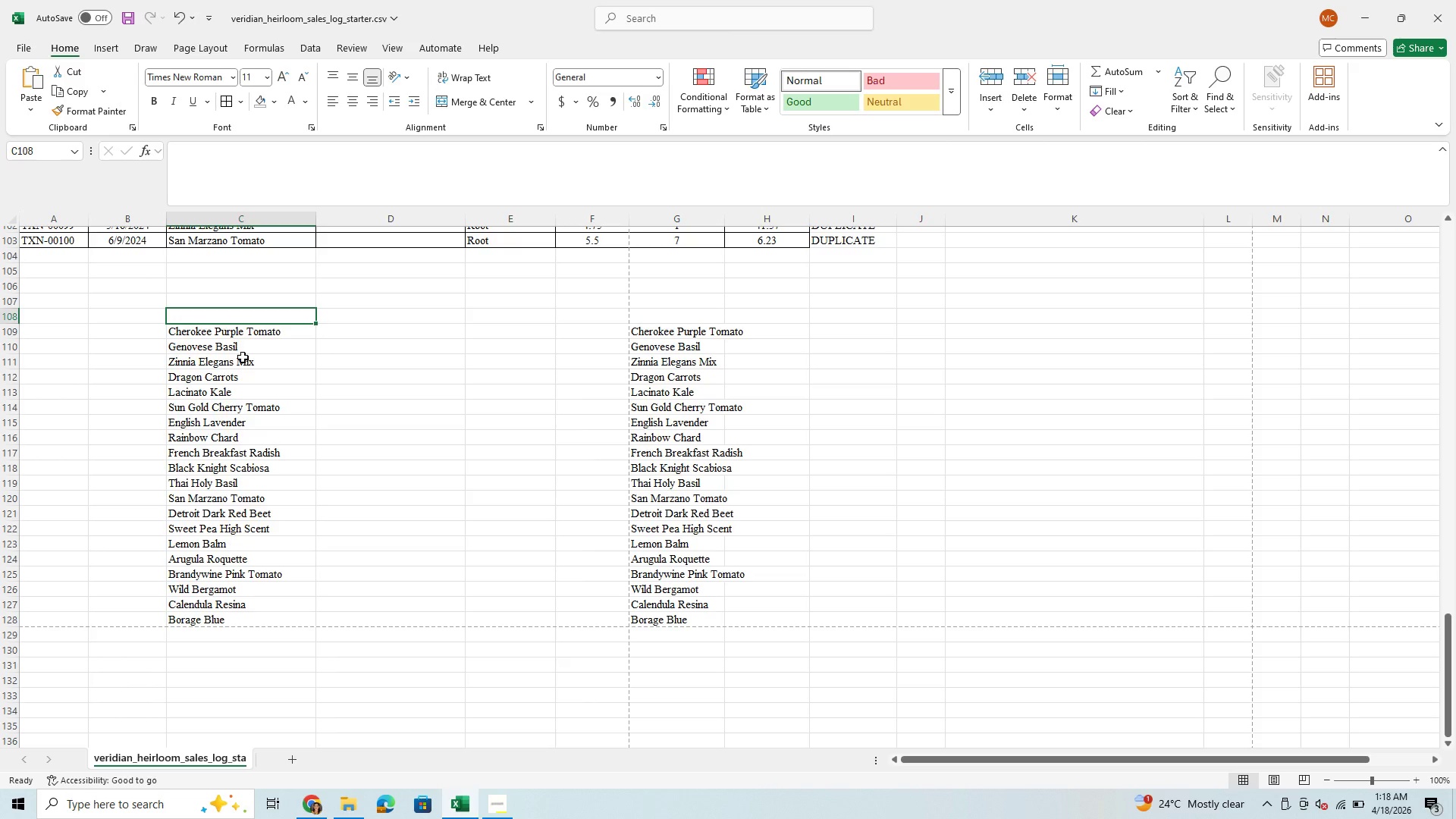 
left_click([243, 357])
 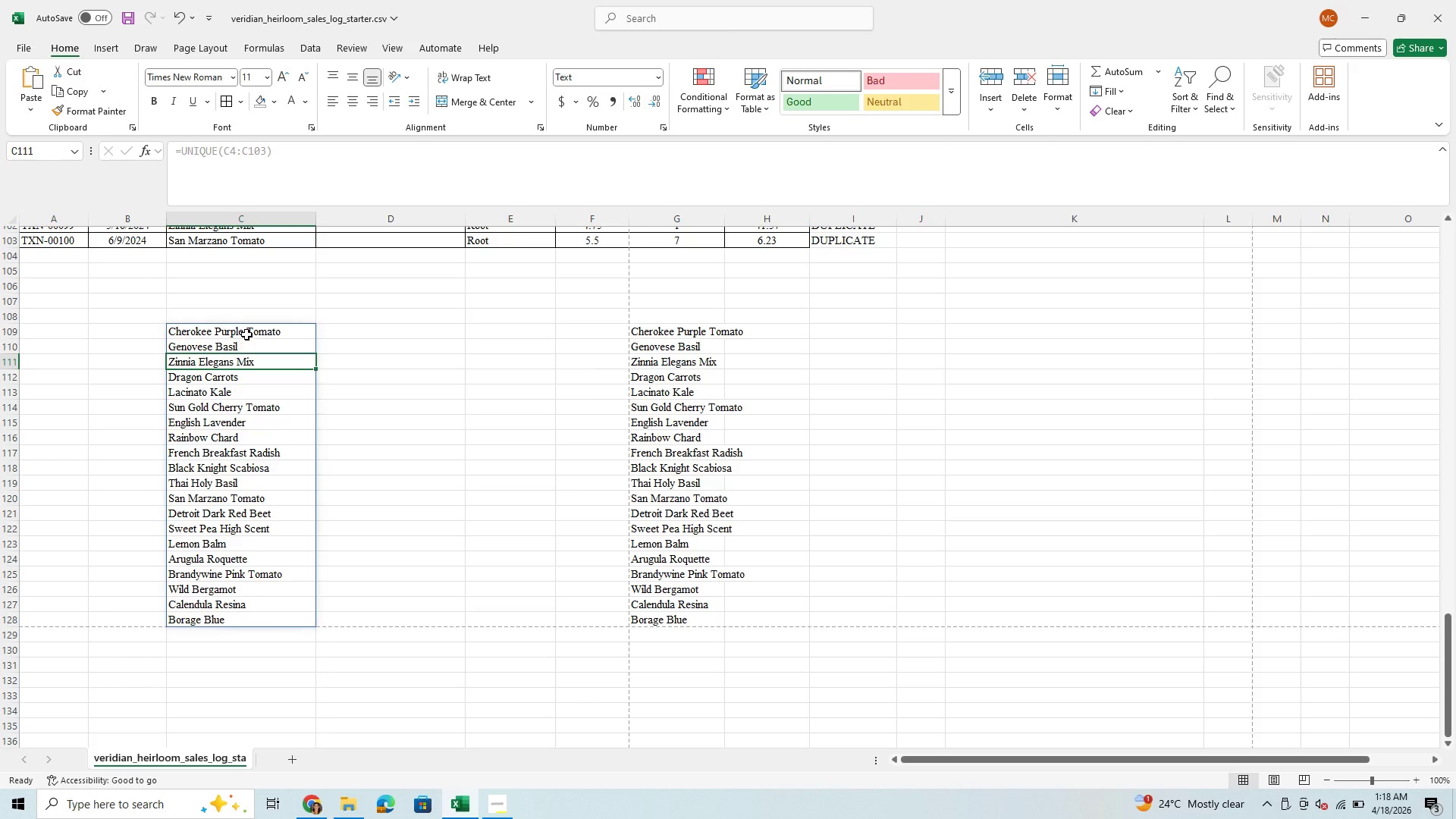 
left_click([246, 334])
 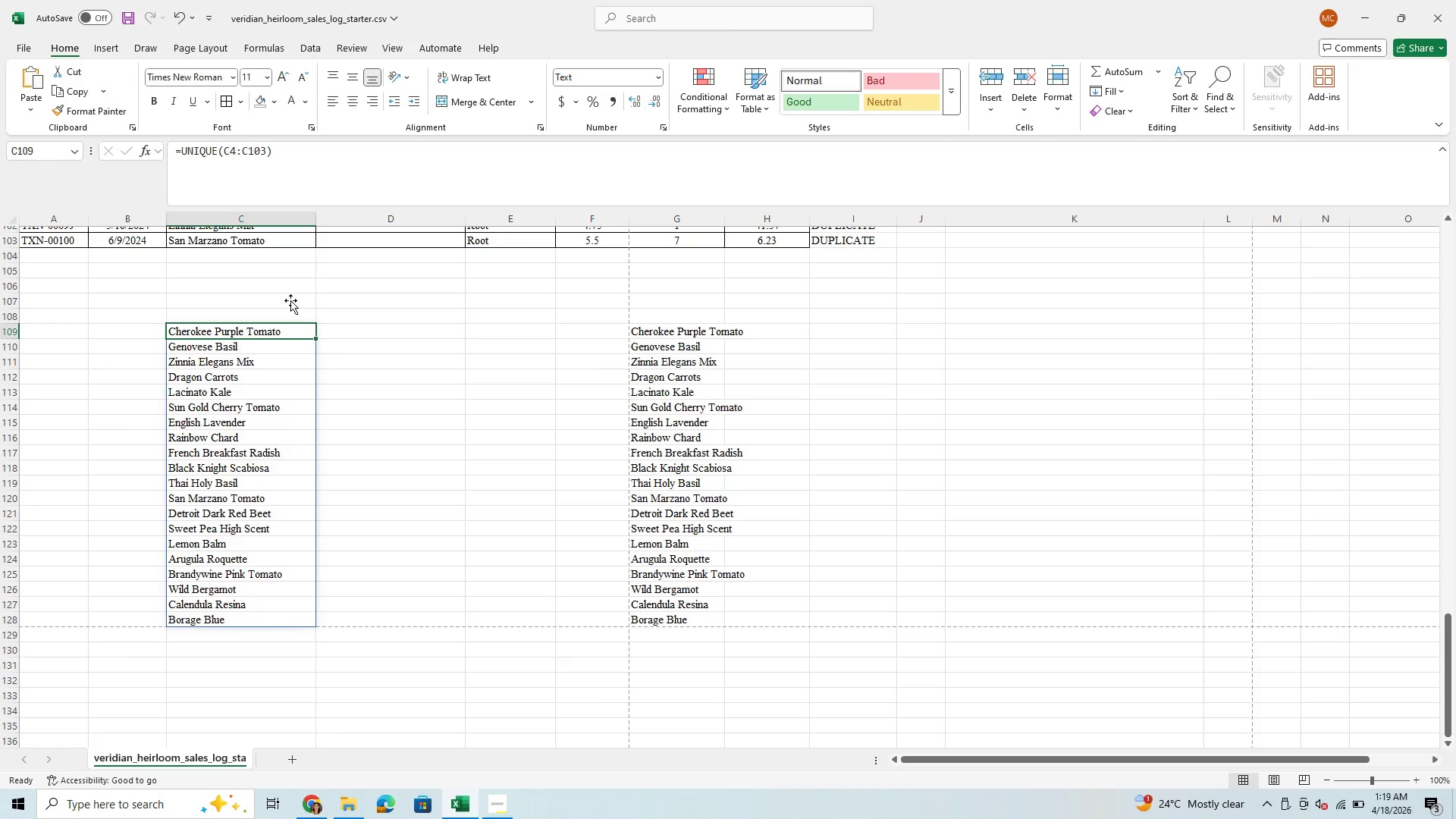 
wait(5.06)
 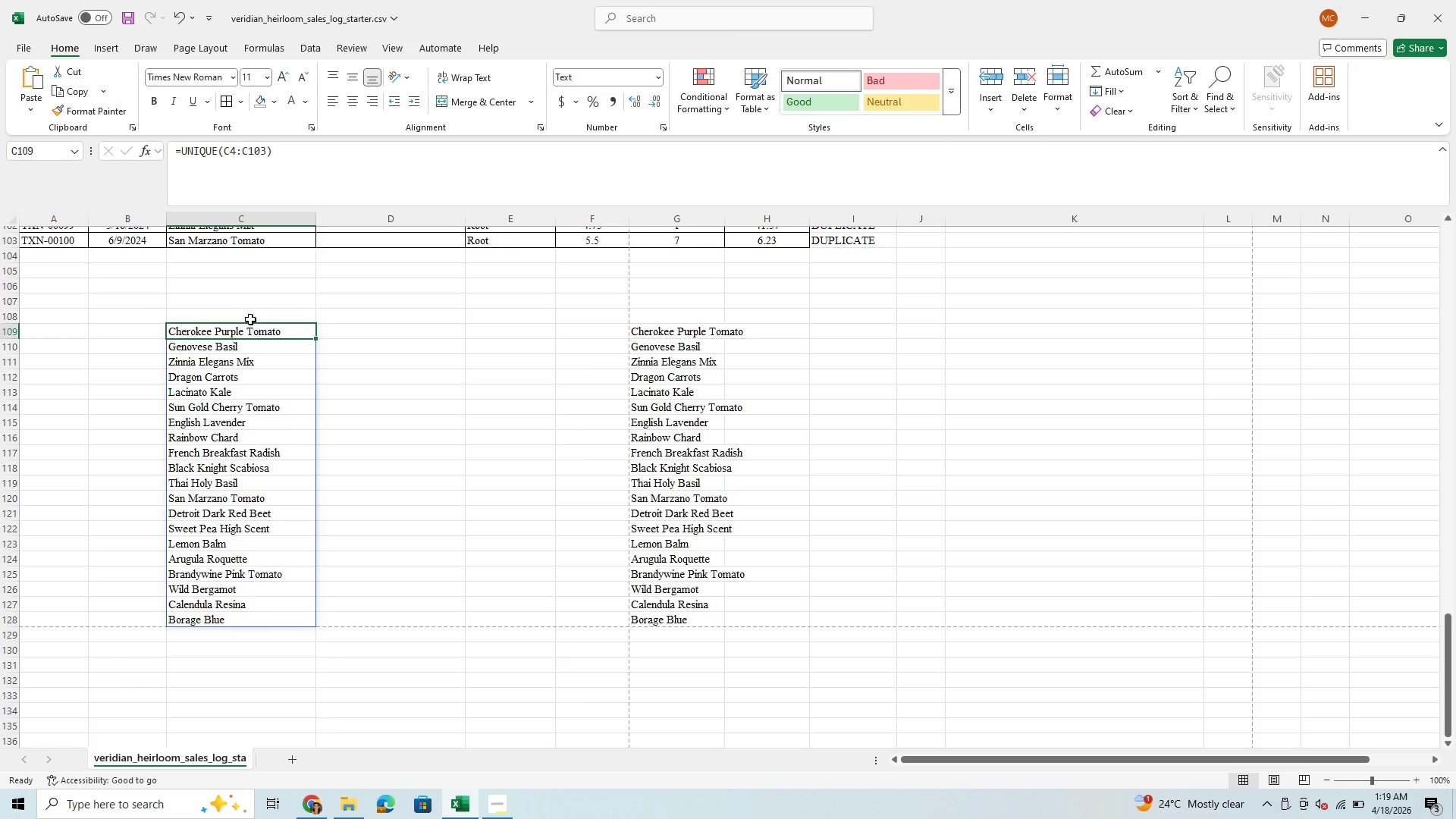 
left_click([318, 46])
 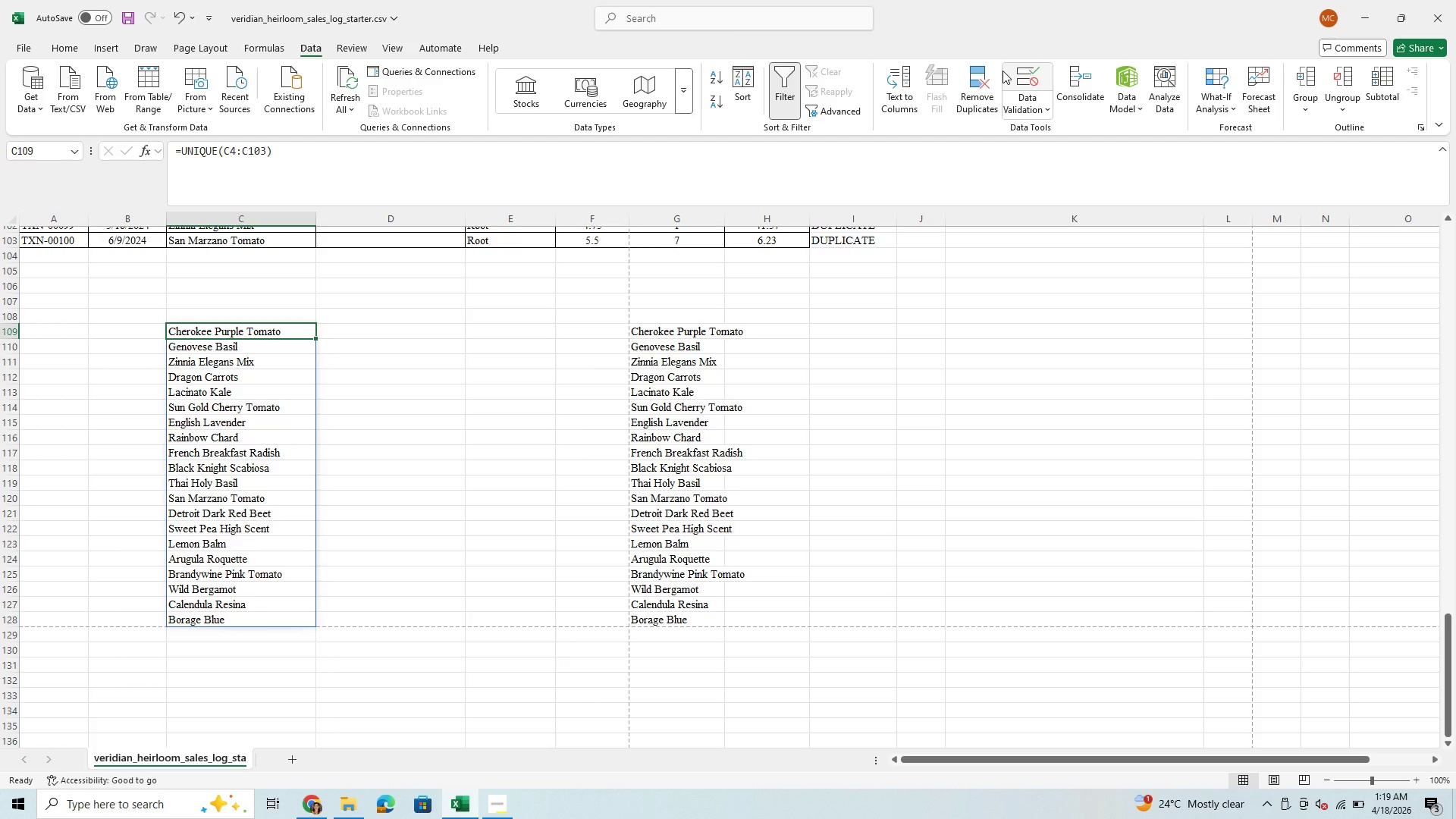 
left_click([1024, 77])
 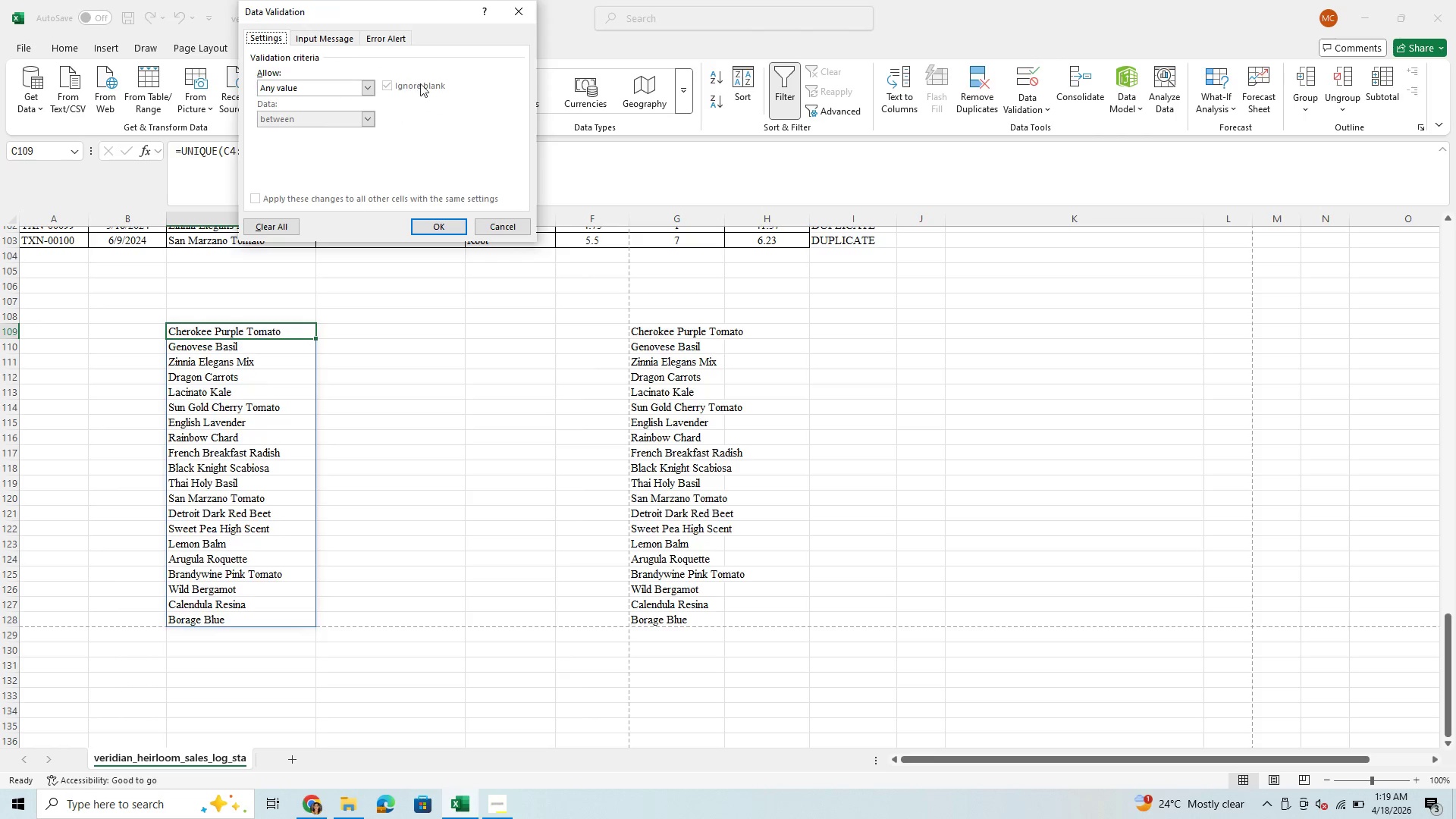 
left_click([366, 83])
 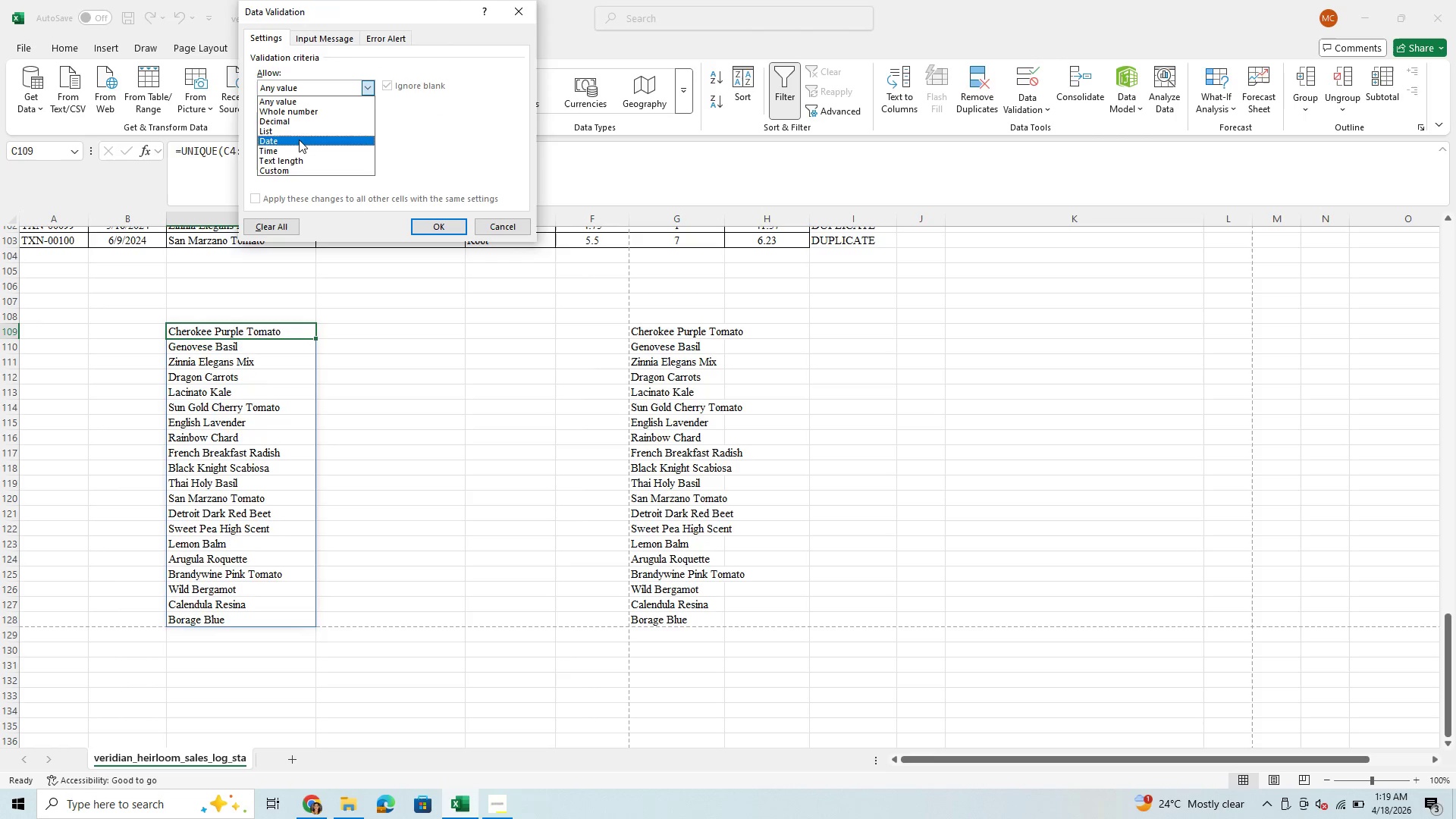 
left_click([302, 130])
 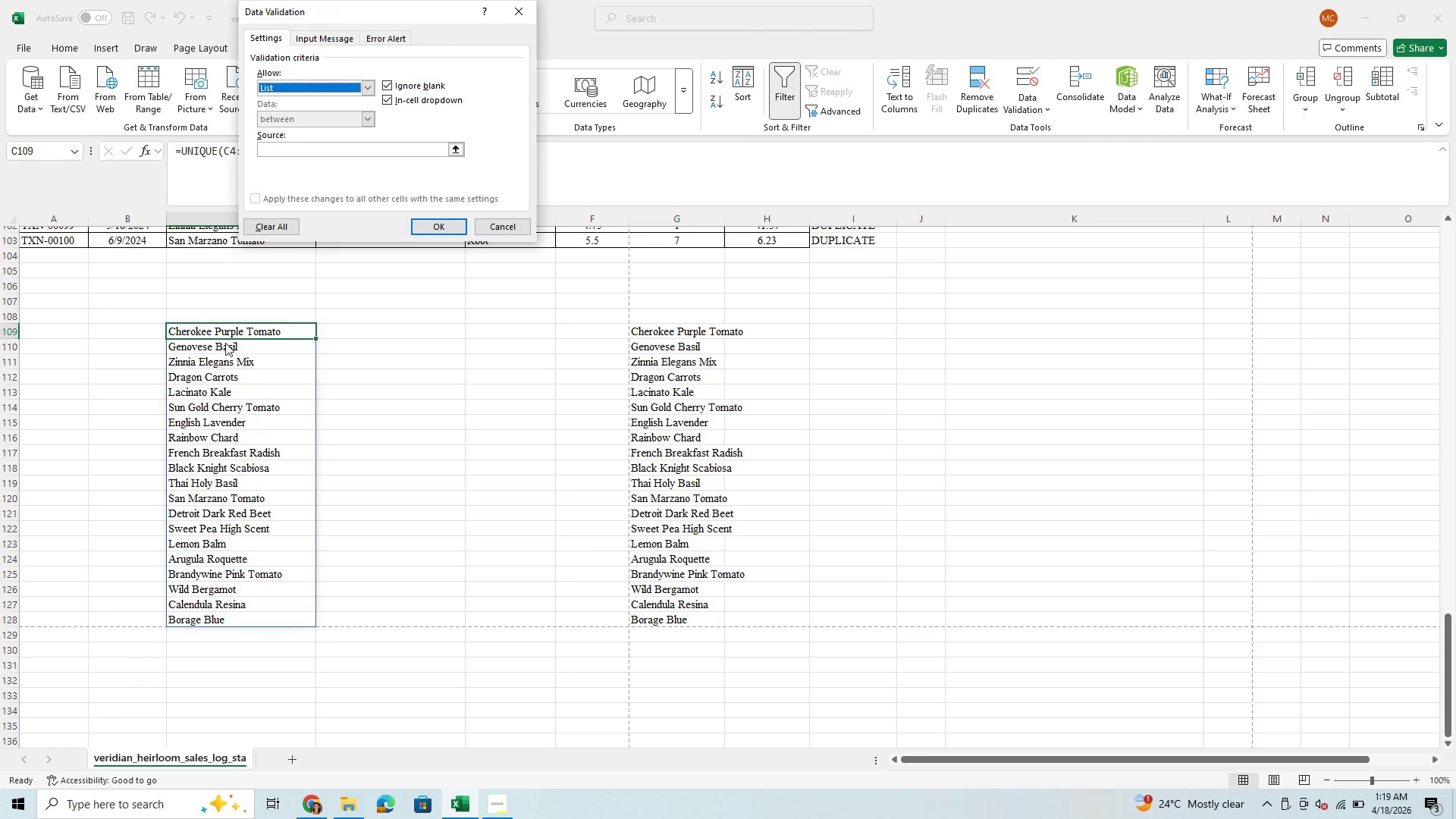 
left_click([305, 148])
 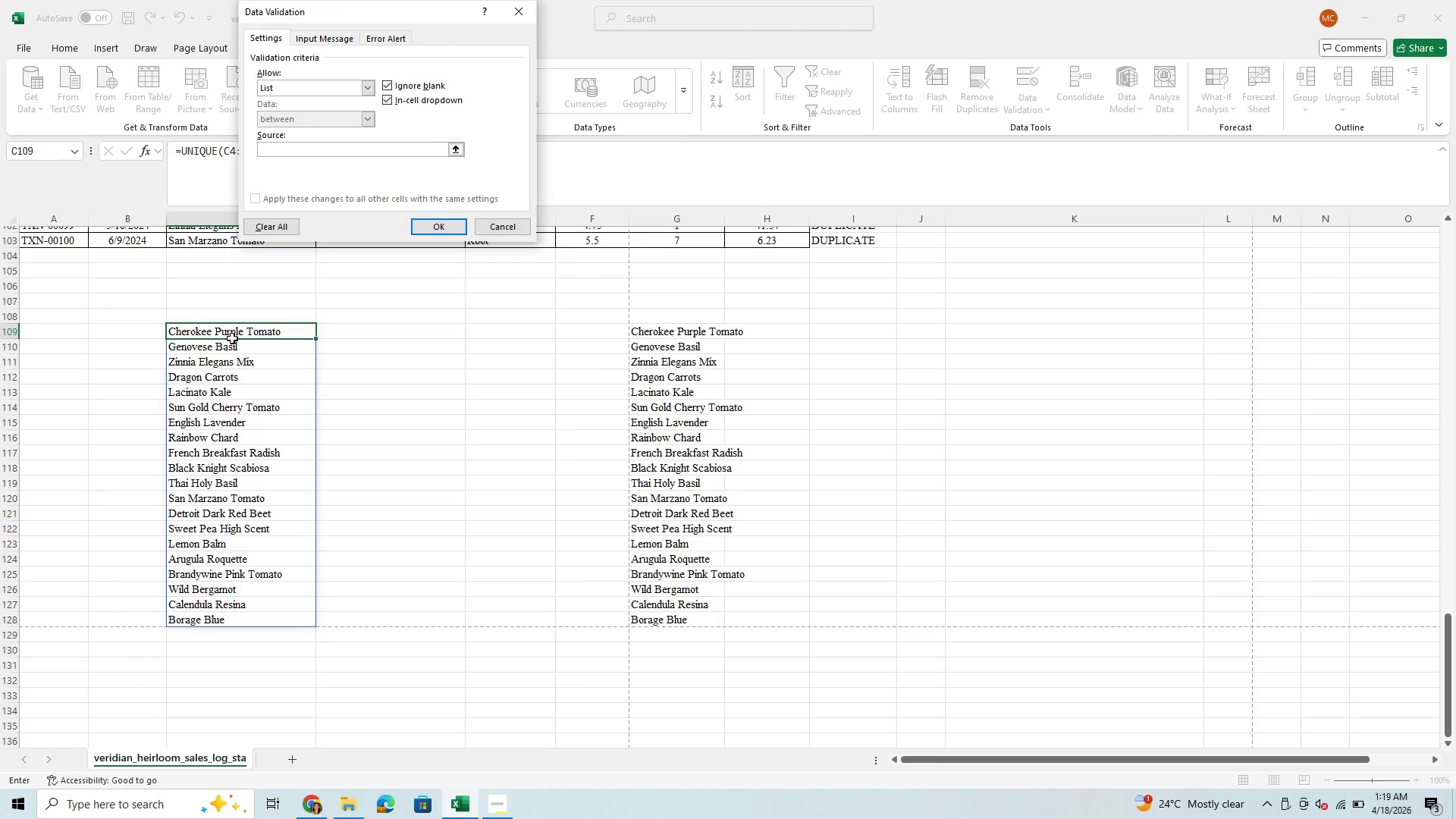 
left_click_drag(start_coordinate=[234, 331], to_coordinate=[232, 617])
 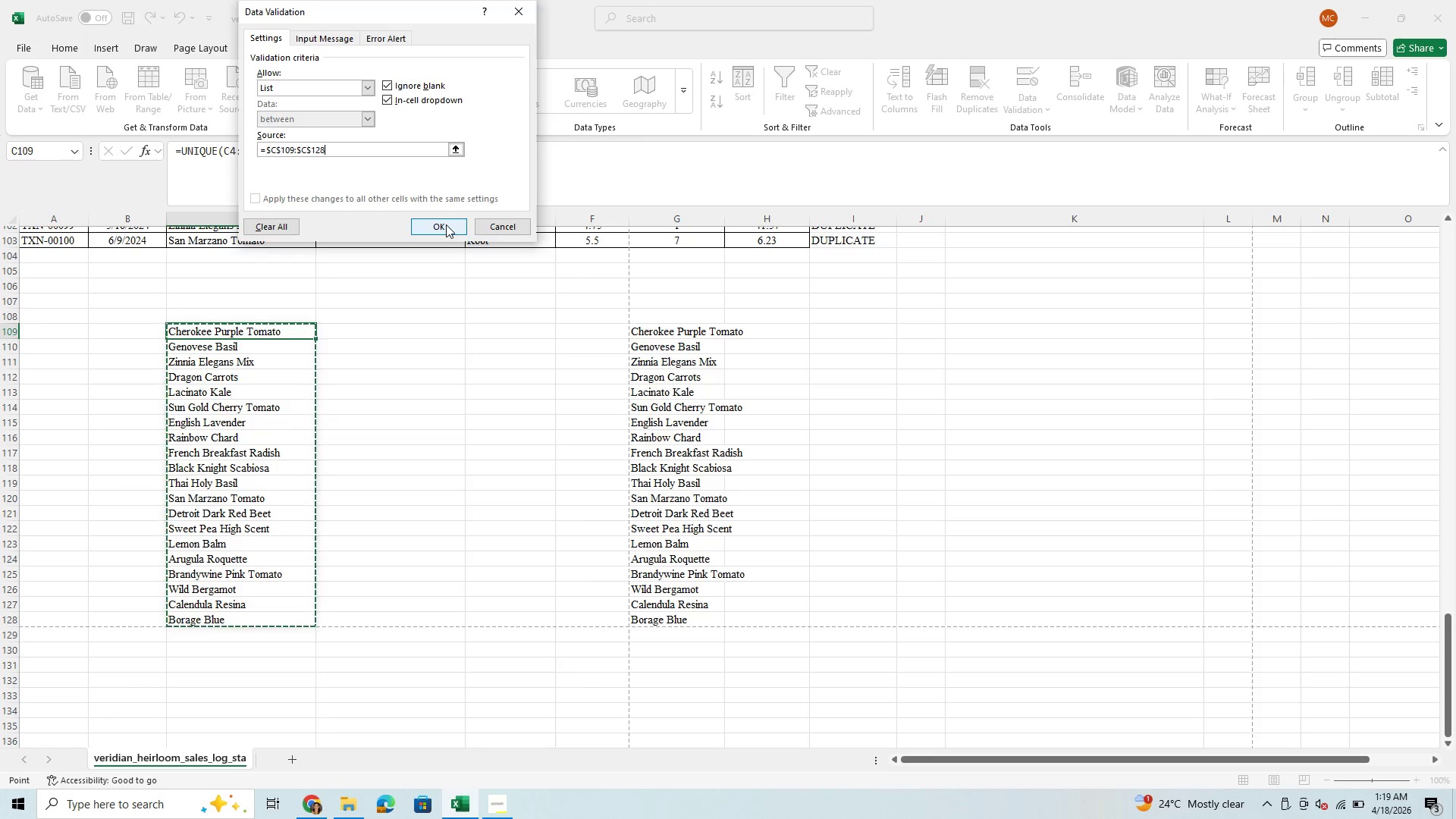 
left_click([446, 224])
 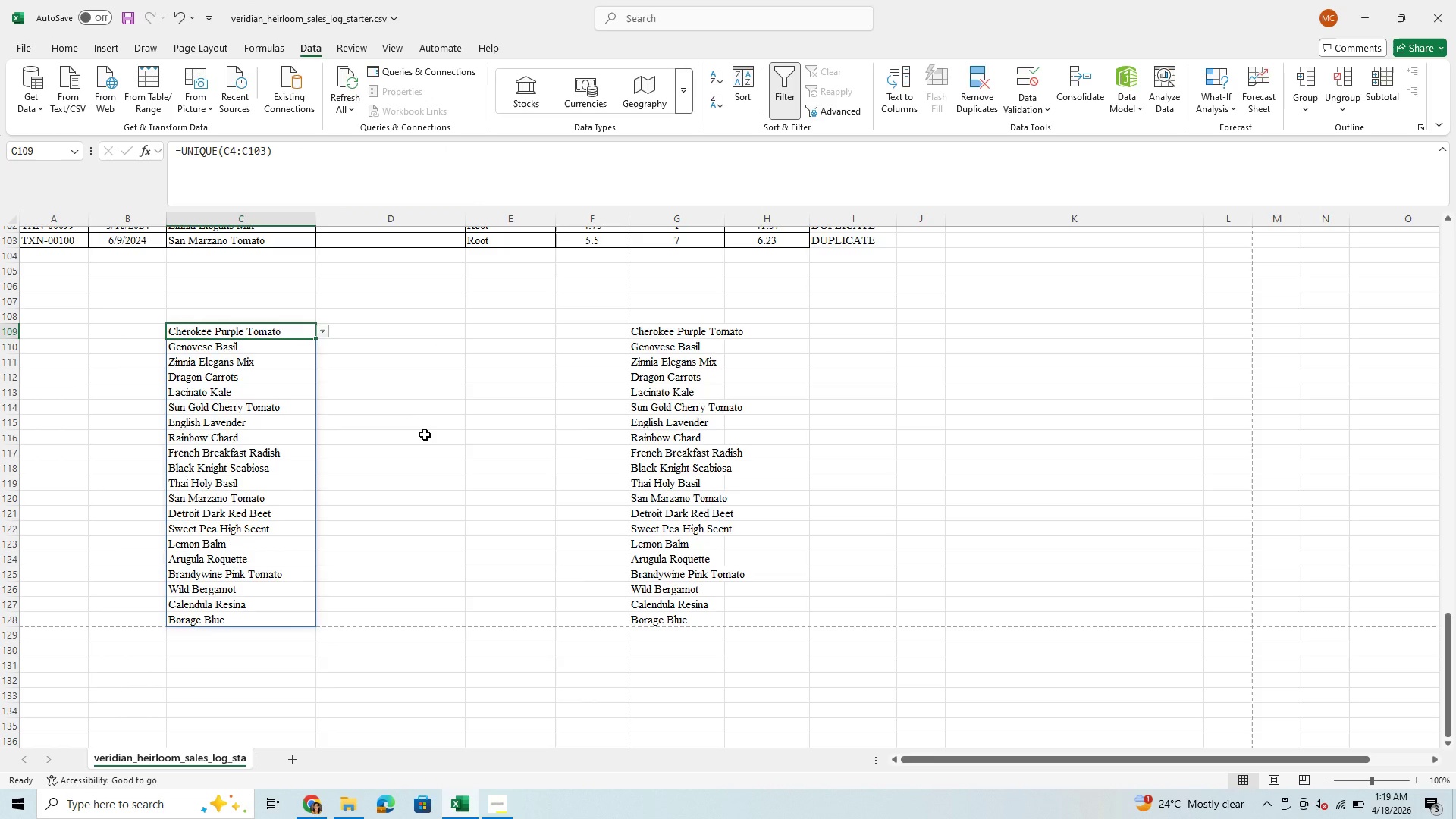 
scroll: coordinate [423, 437], scroll_direction: up, amount: 40.0
 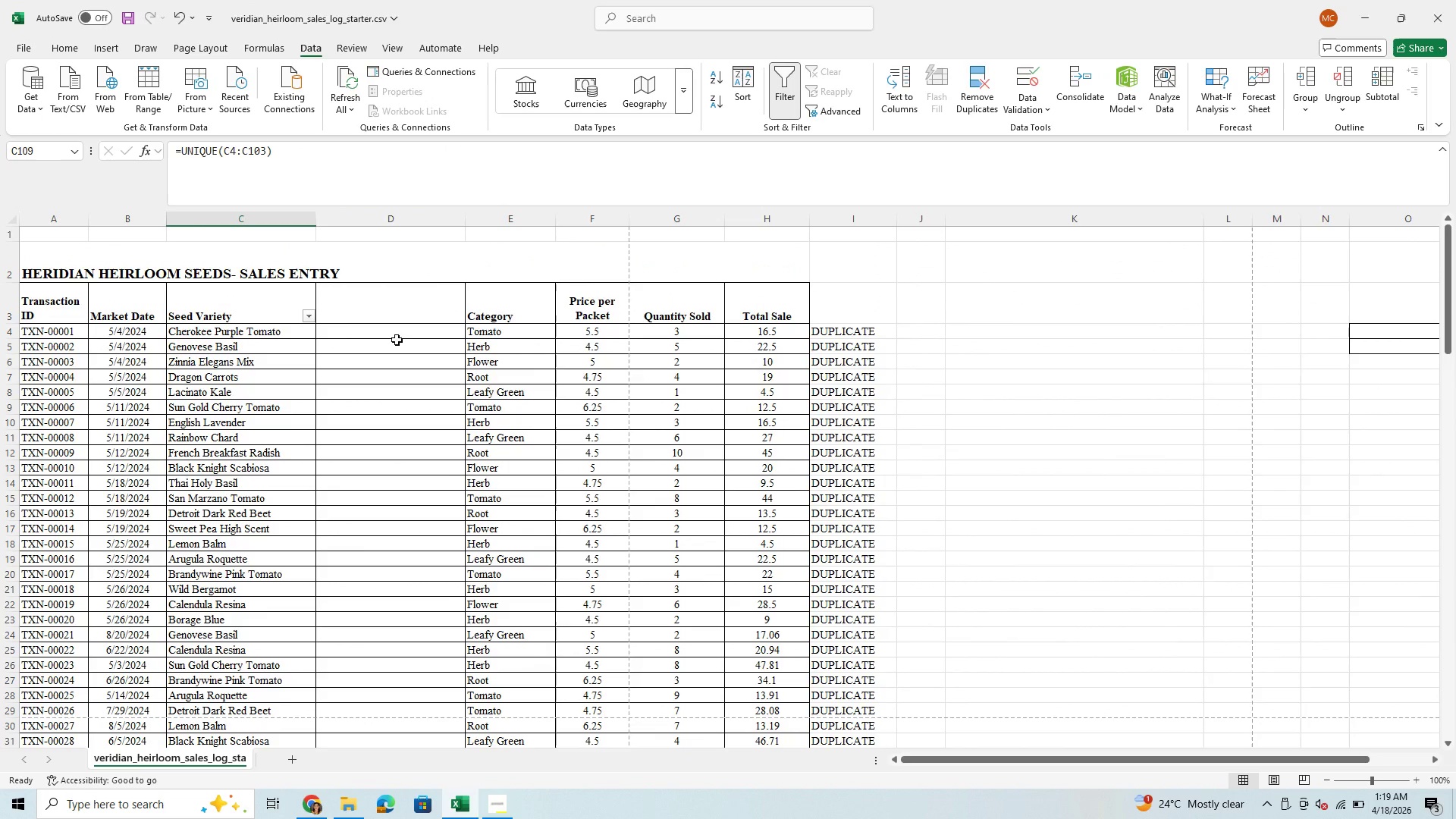 
left_click([403, 334])
 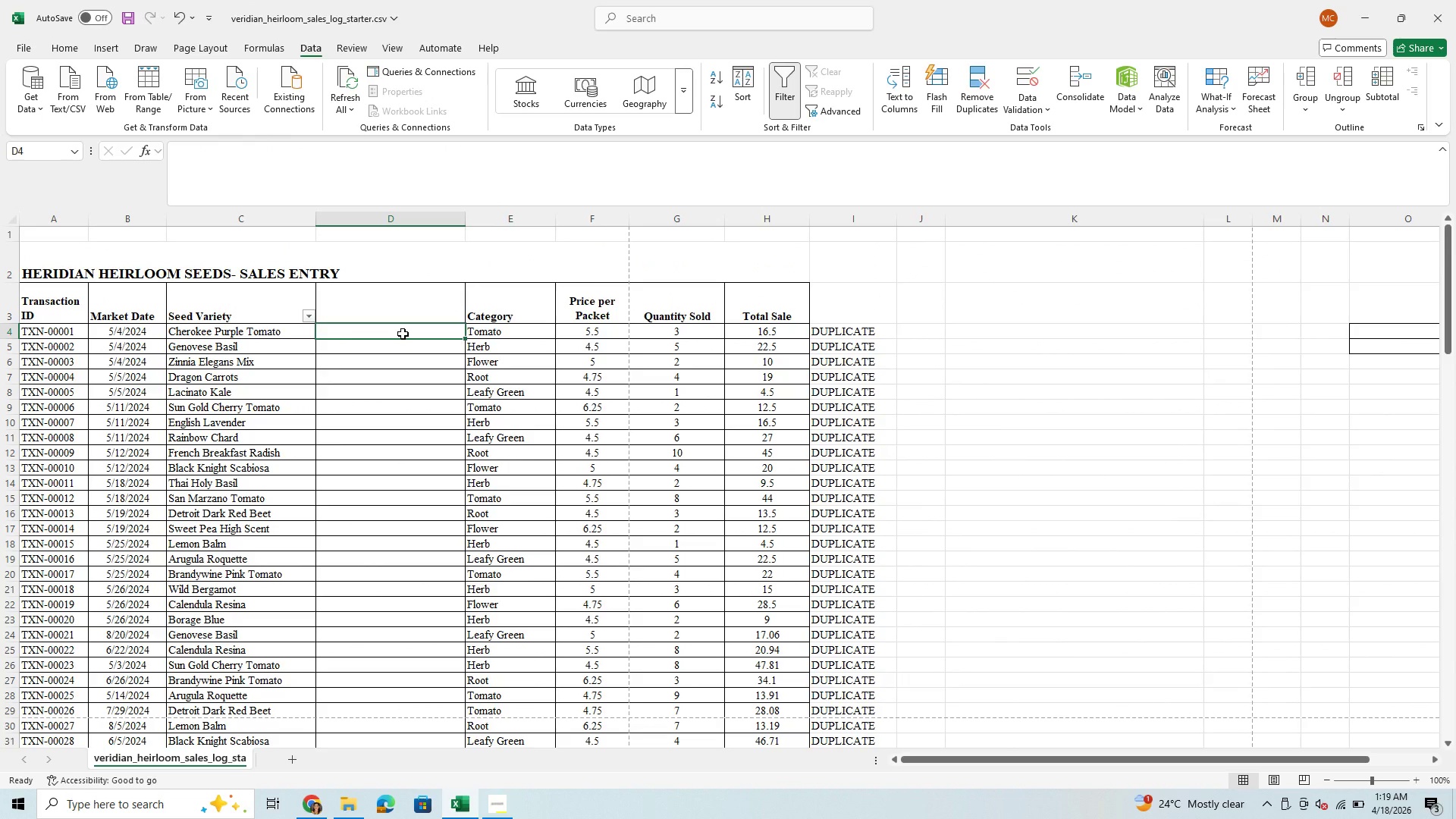 
left_click([403, 334])
 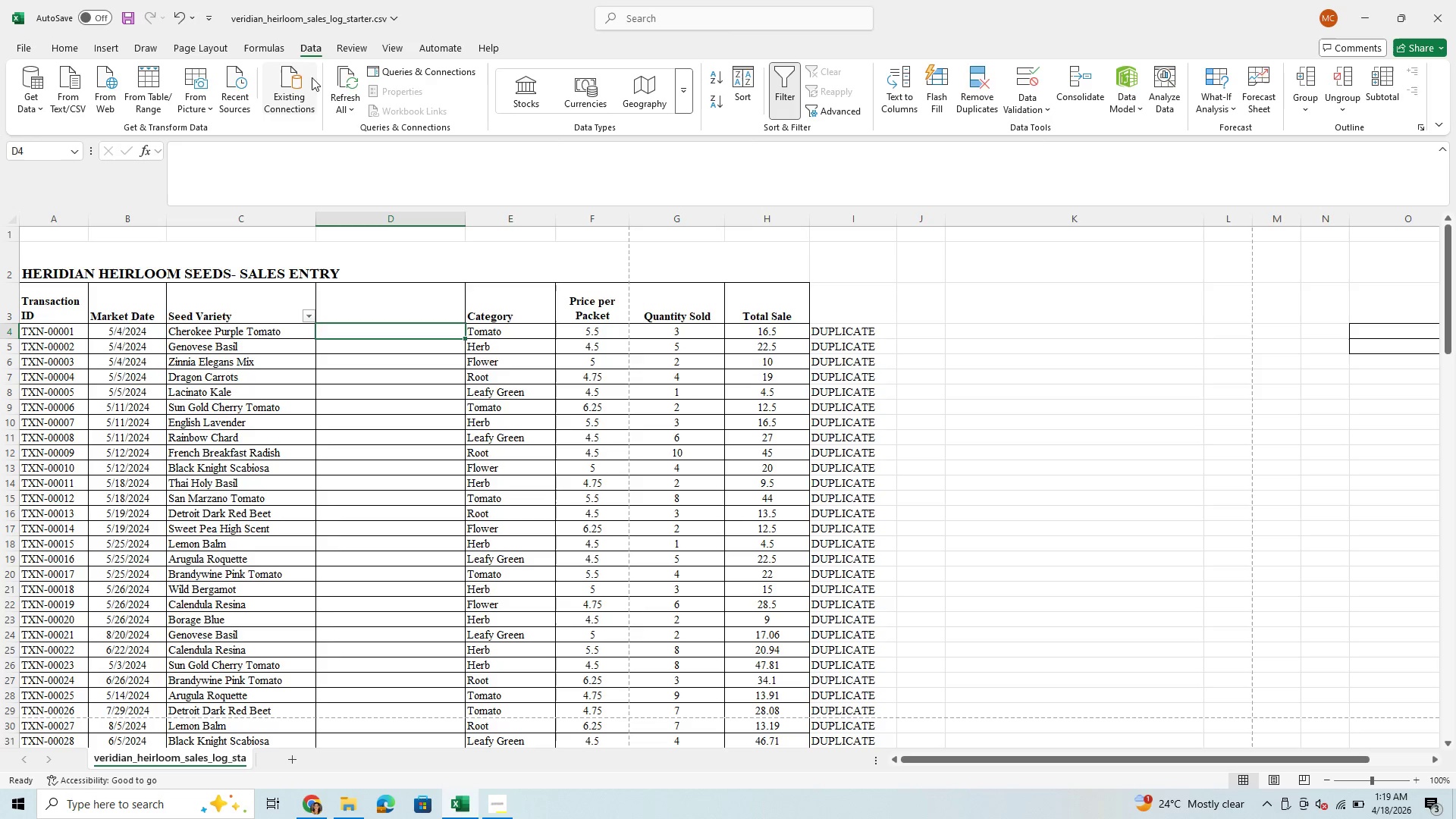 
left_click([307, 51])
 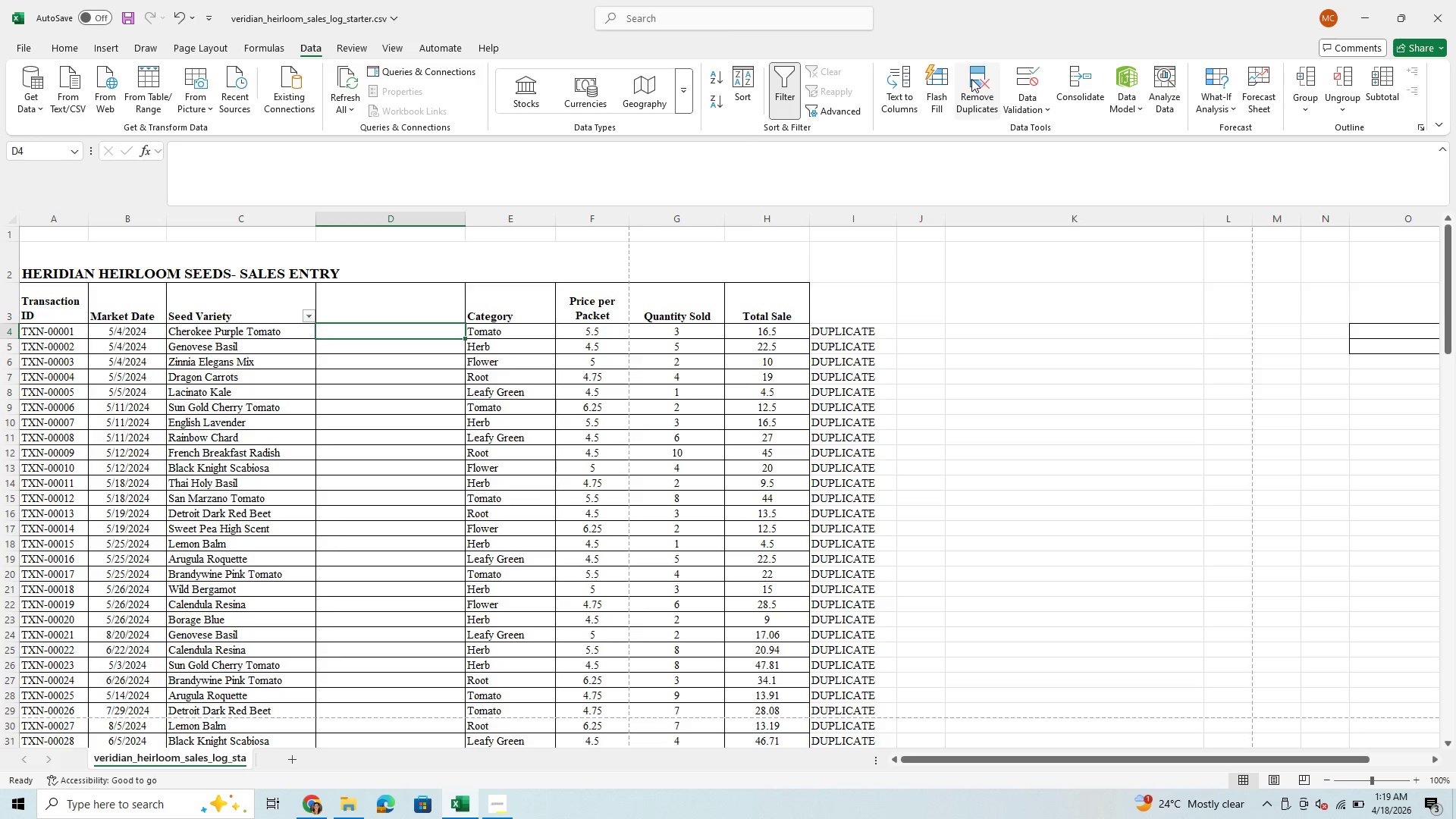 
left_click([1034, 78])
 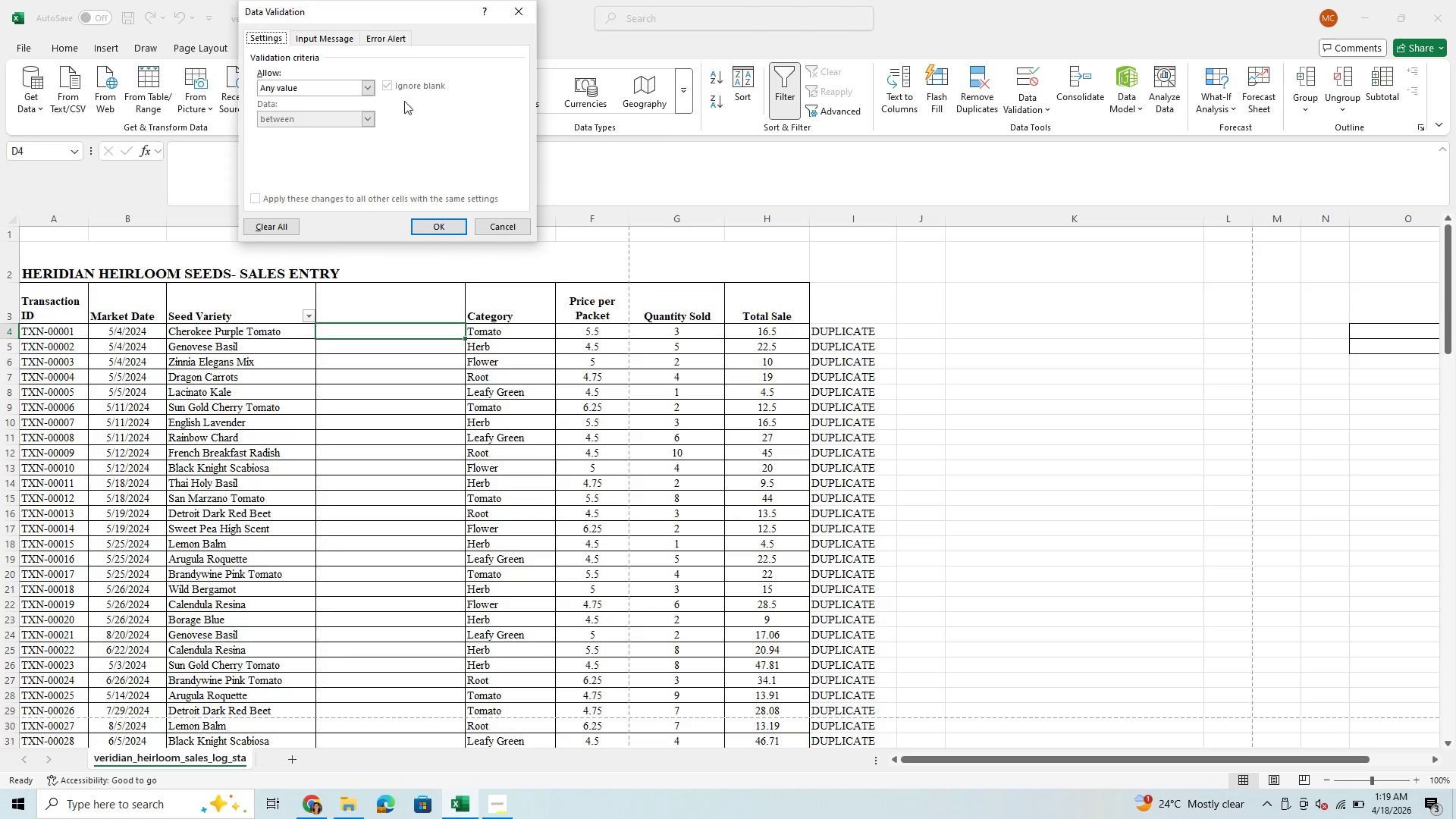 
left_click([379, 89])
 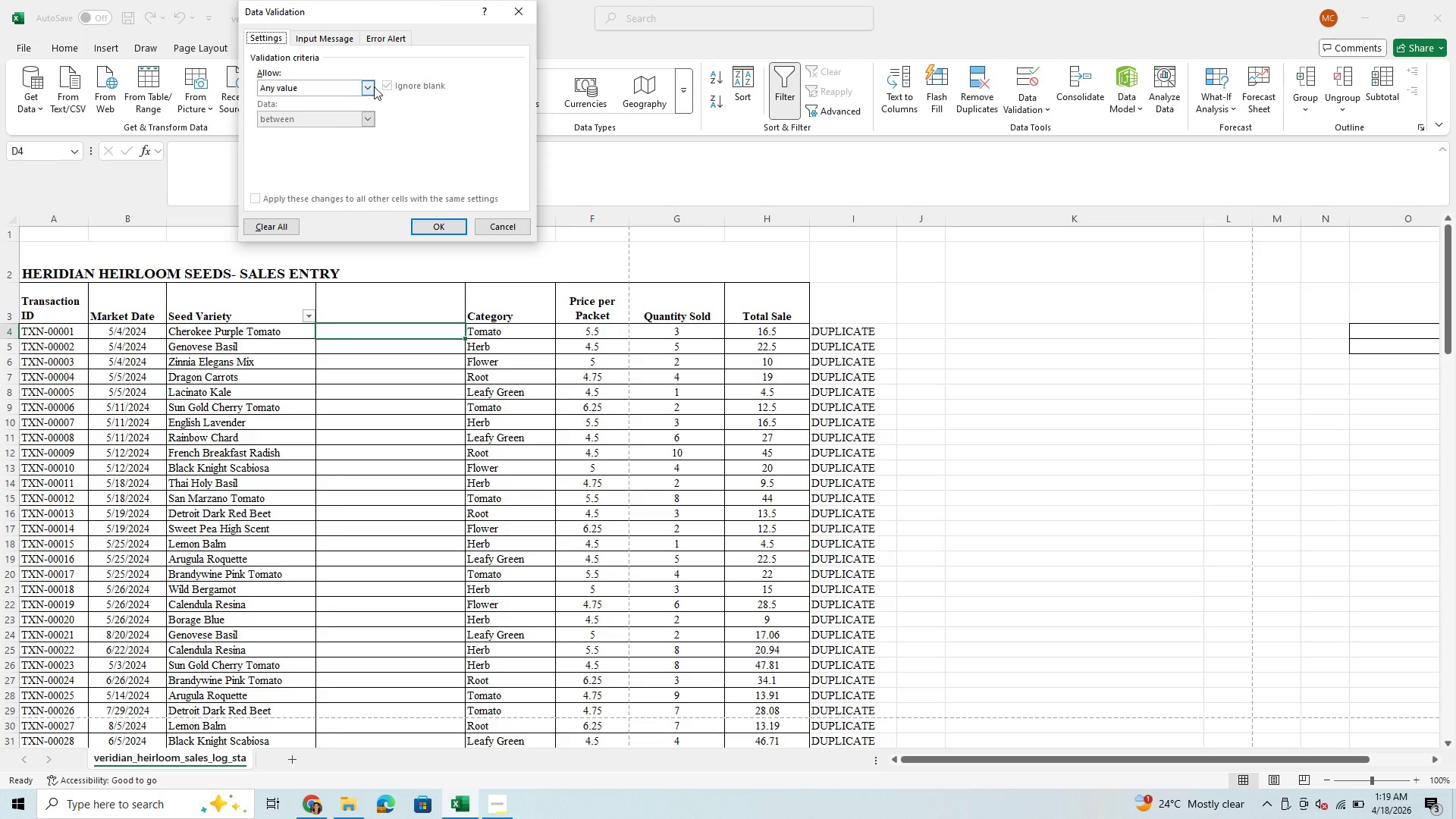 
left_click([374, 86])
 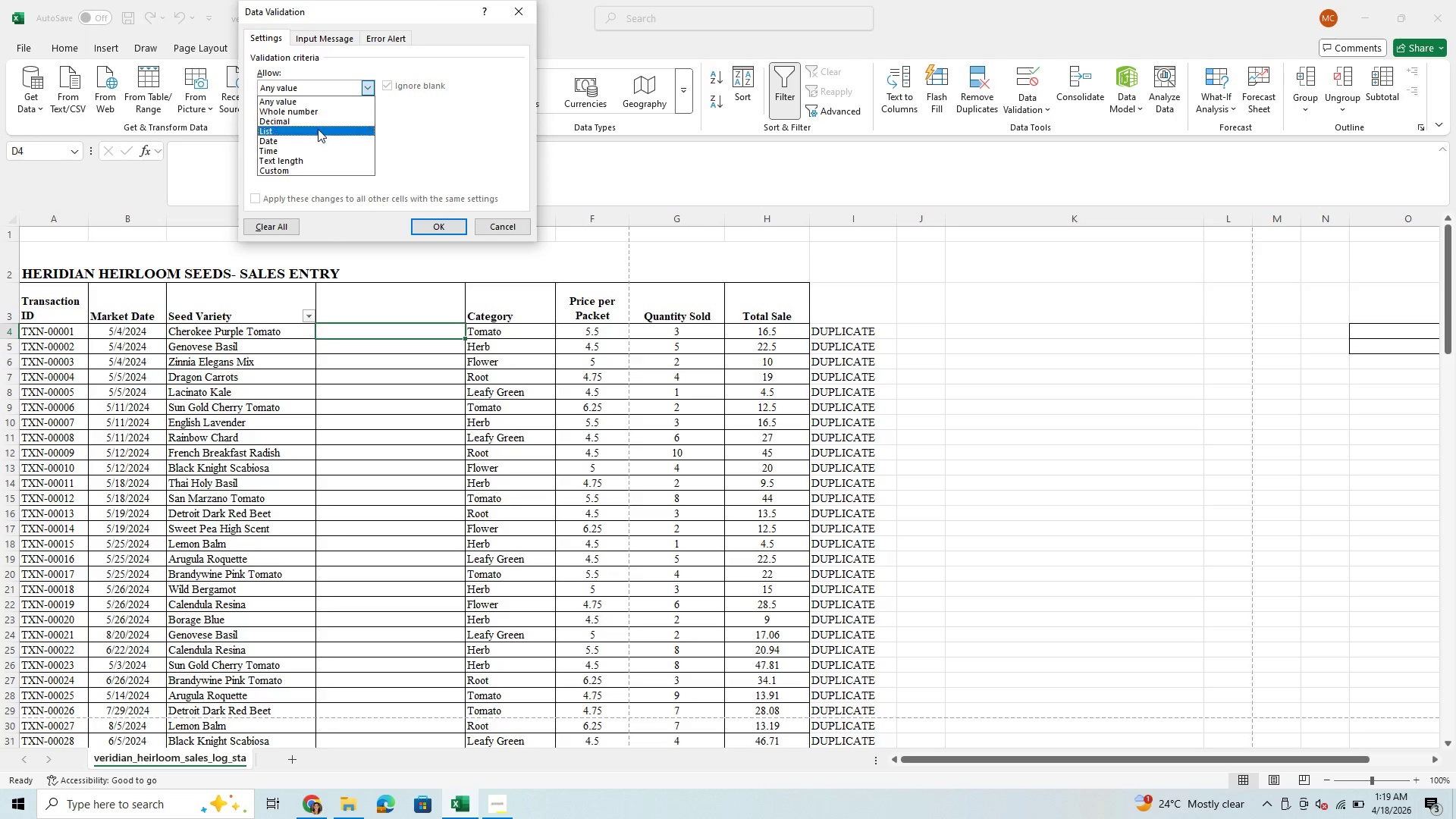 
left_click([318, 129])
 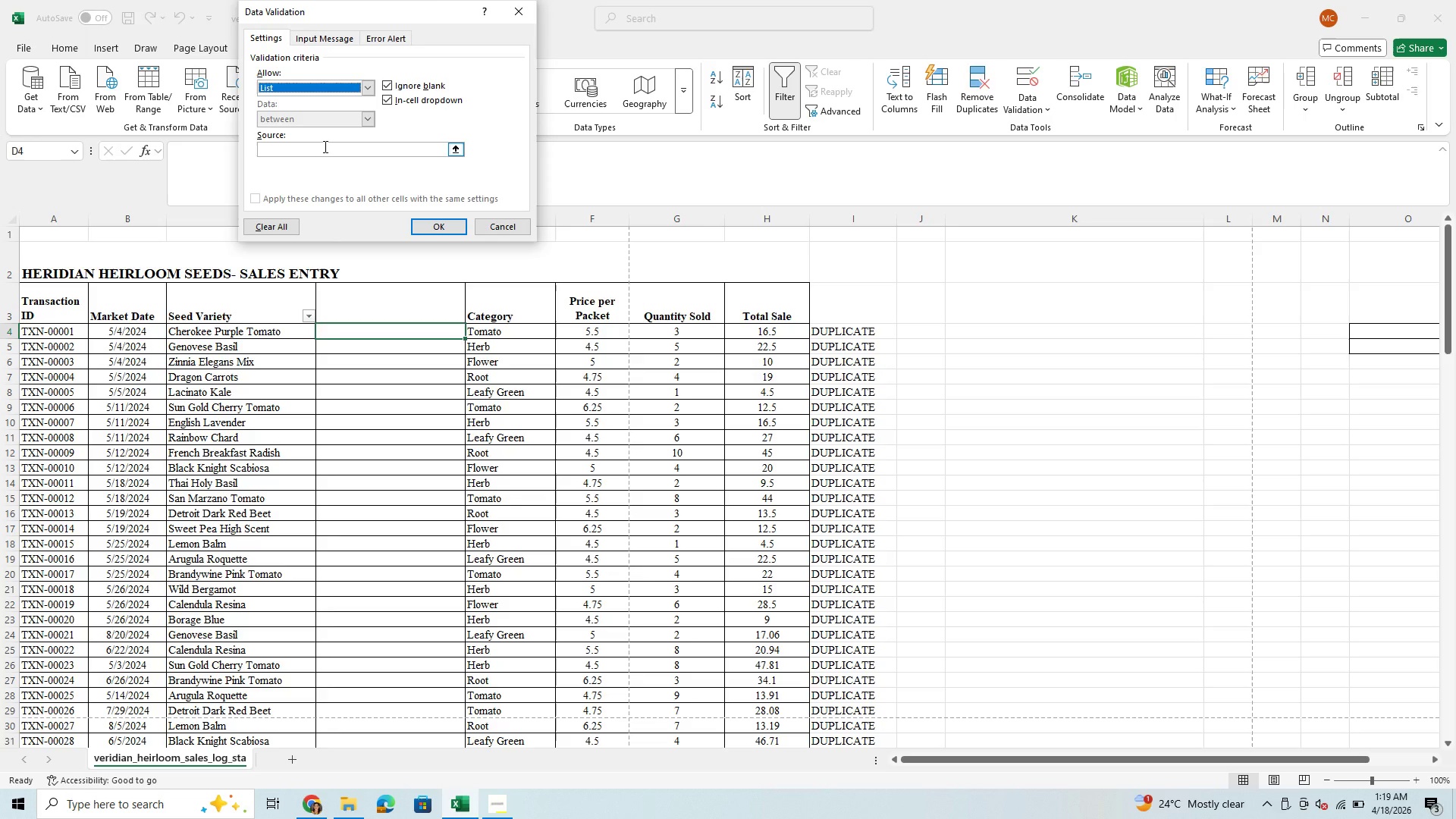 
left_click([324, 146])
 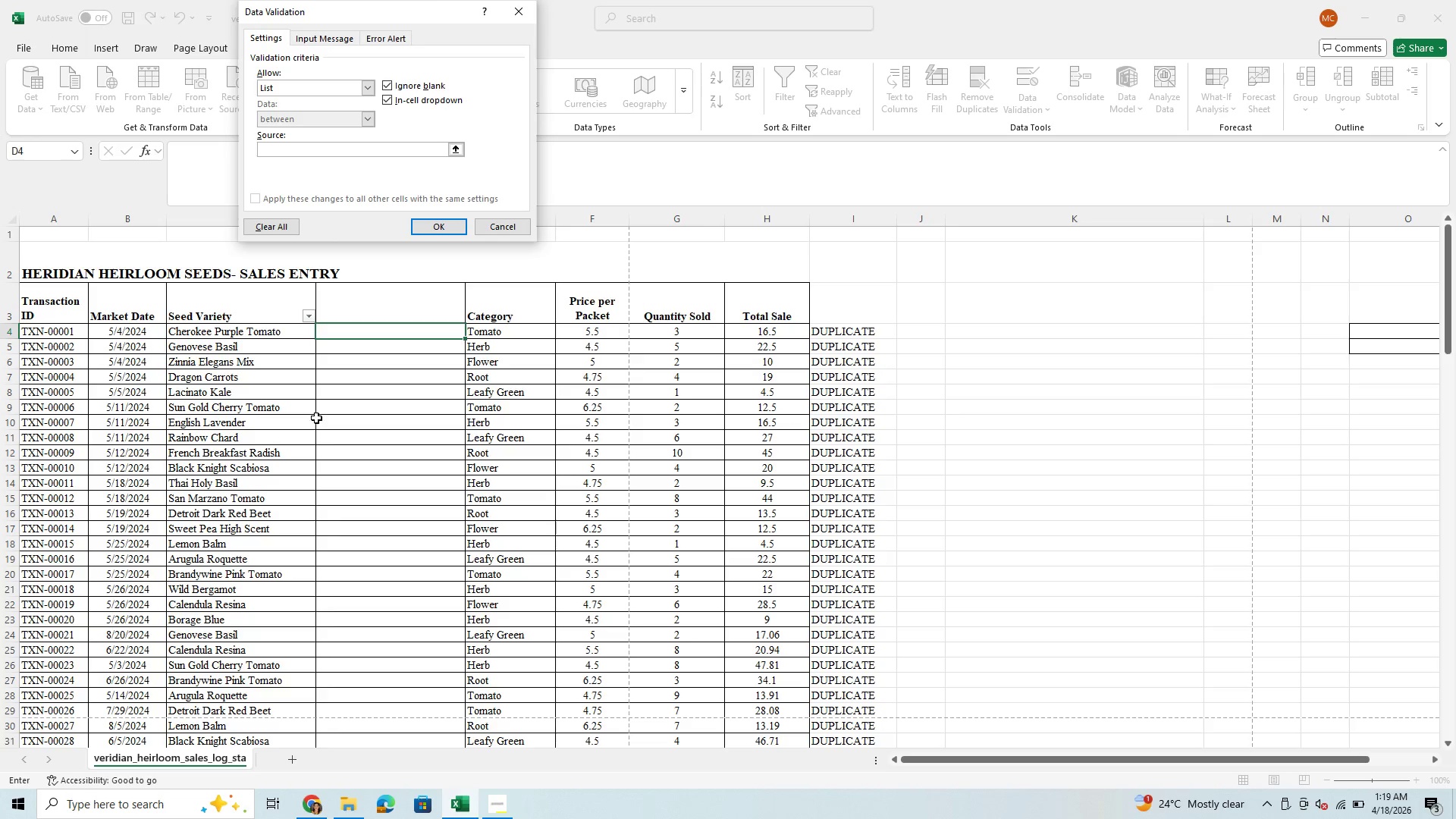 
scroll: coordinate [328, 416], scroll_direction: down, amount: 4.0
 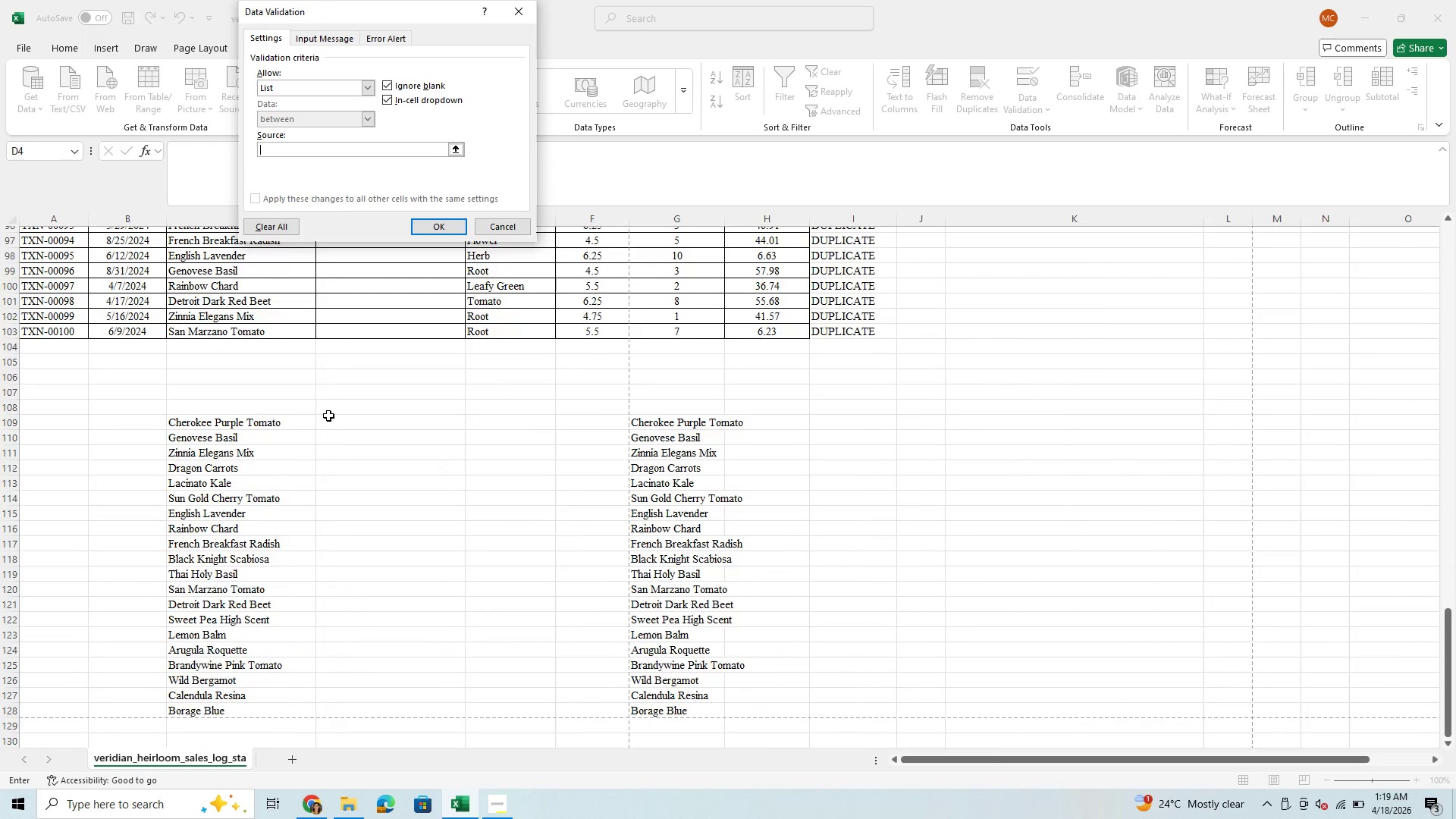 
left_click_drag(start_coordinate=[244, 287], to_coordinate=[231, 575])
 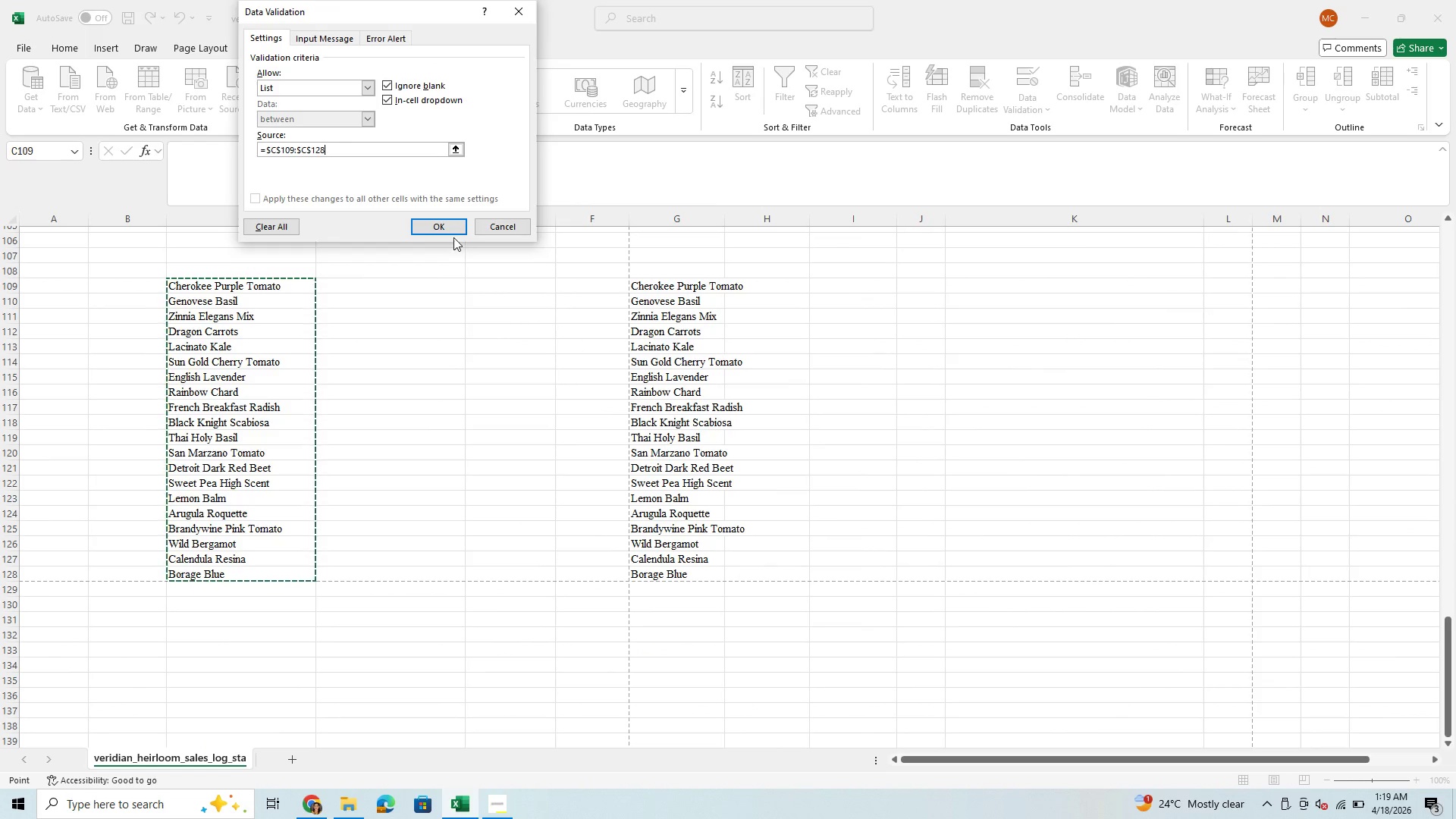 
left_click([447, 230])
 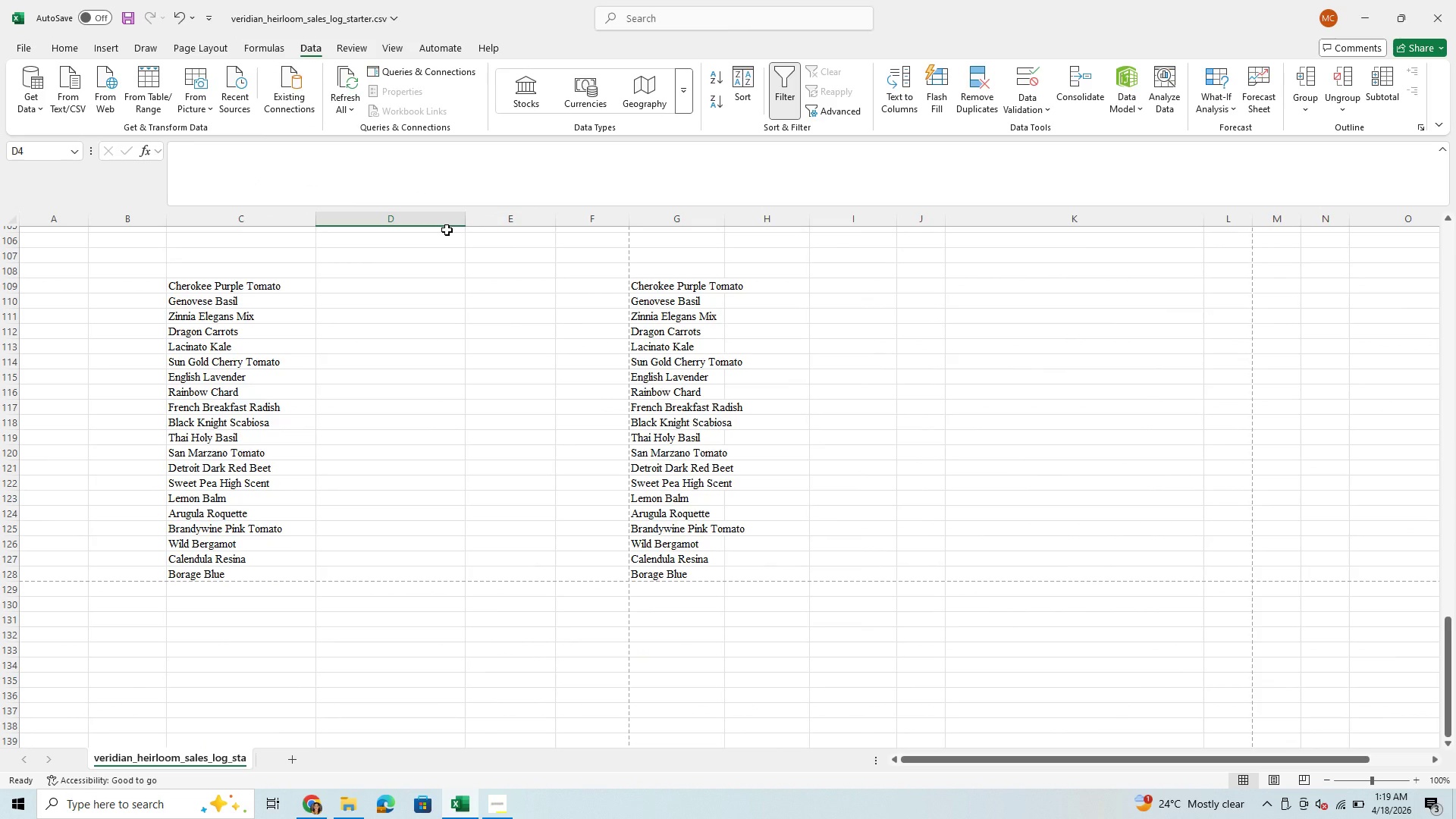 
scroll: coordinate [447, 230], scroll_direction: up, amount: 40.0
 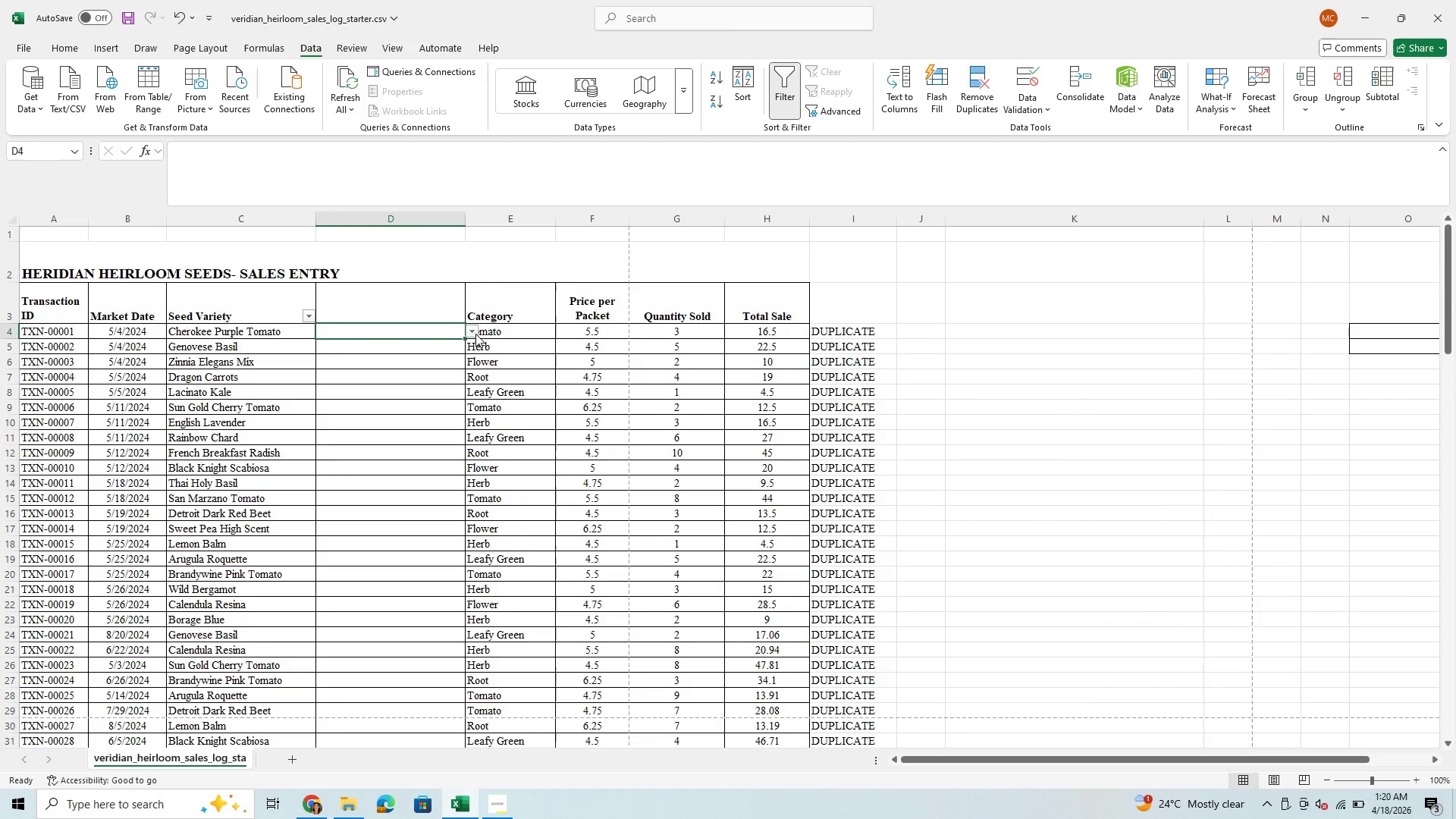 
left_click([472, 328])
 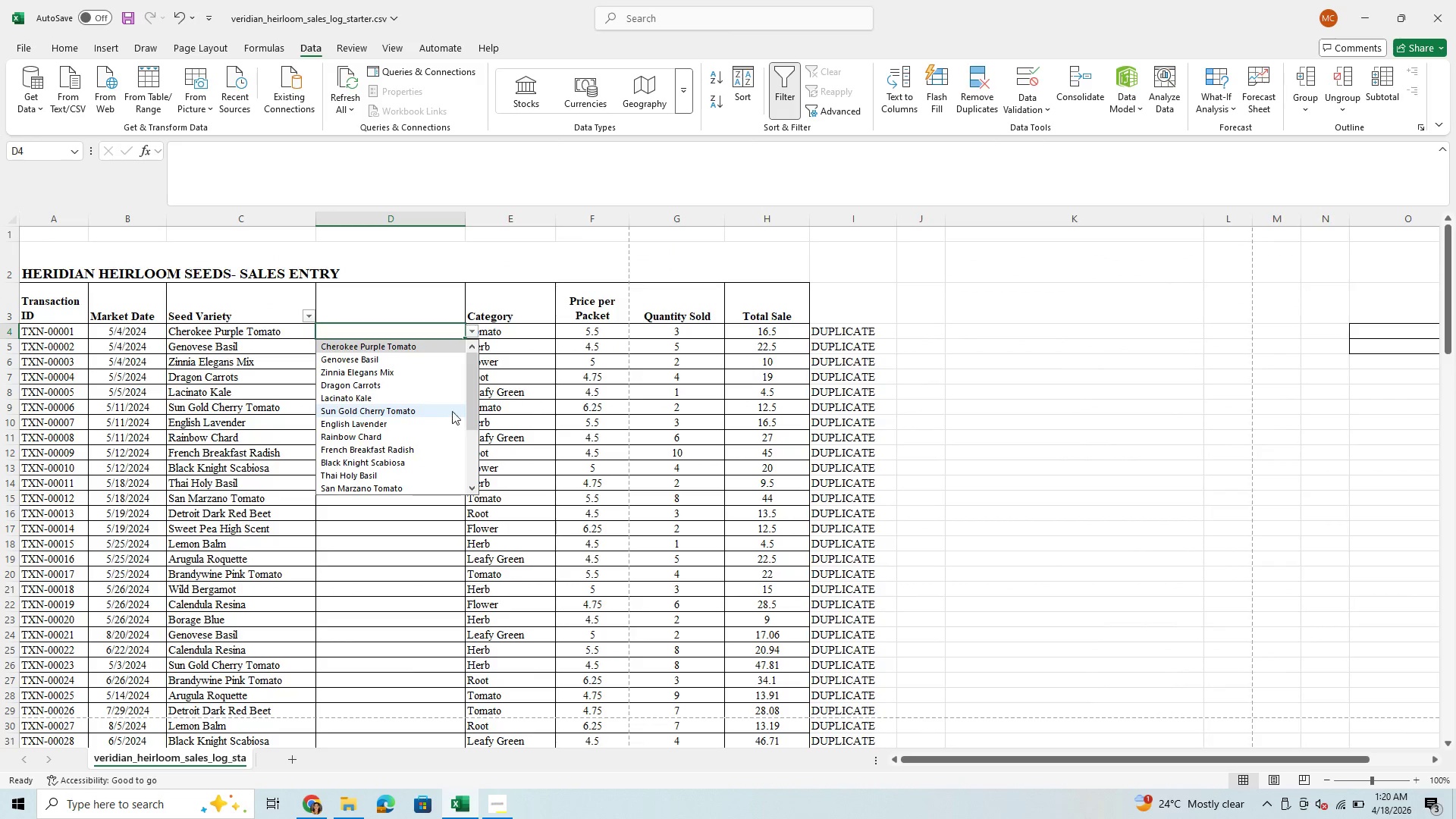 
wait(7.11)
 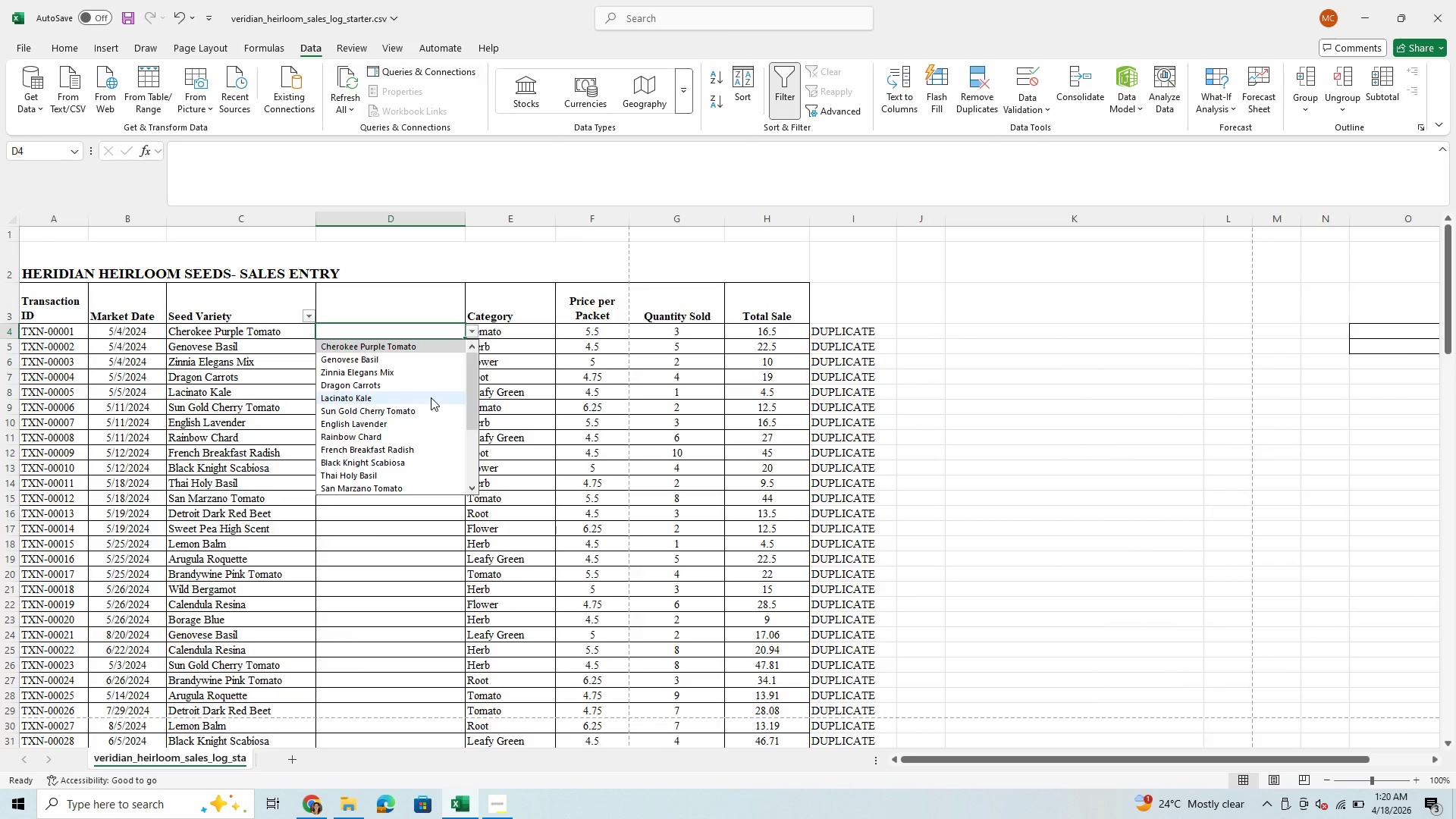 
left_click([569, 381])
 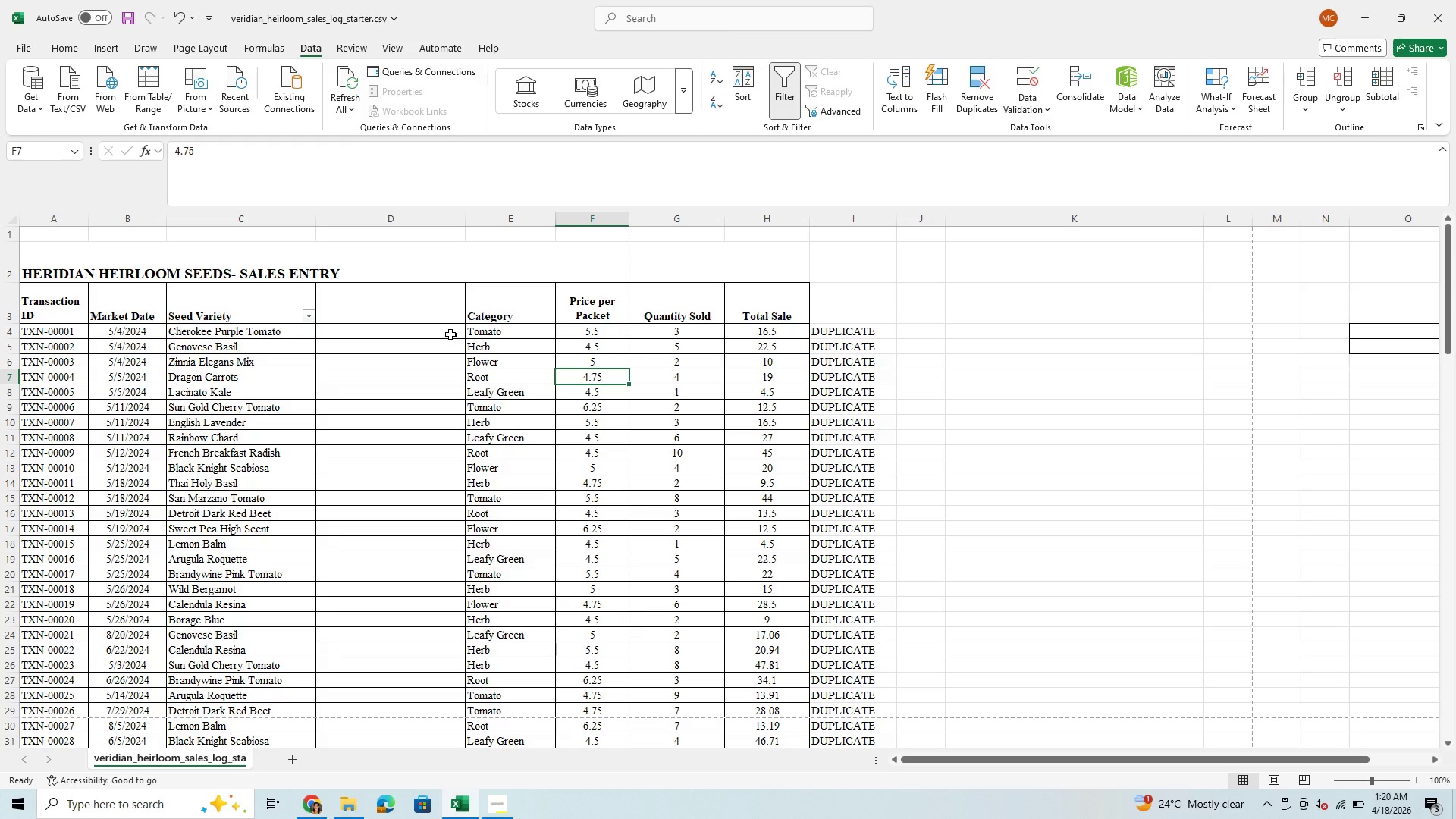 
left_click([450, 334])
 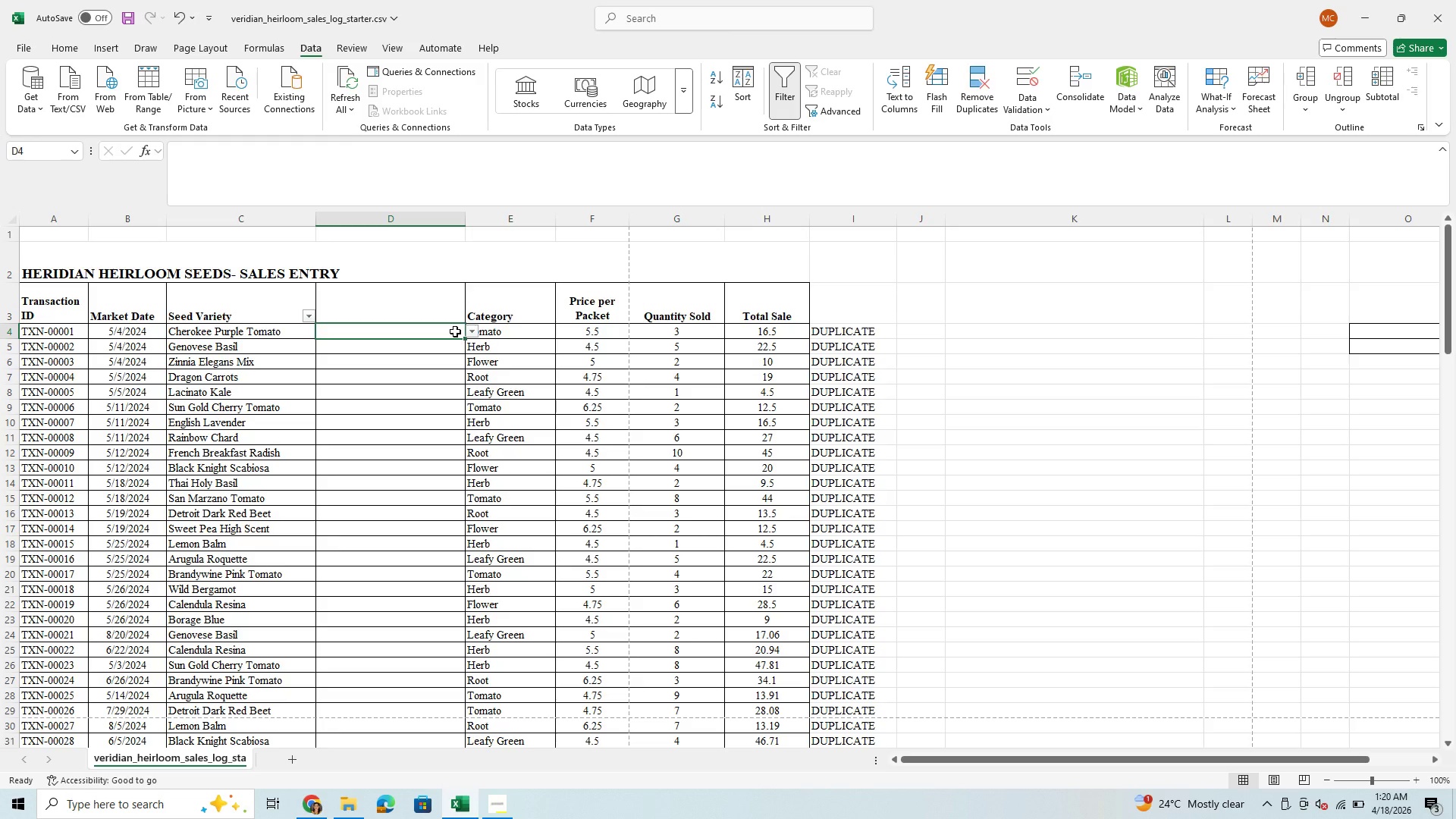 
hold_key(key=ControlLeft, duration=0.67)
 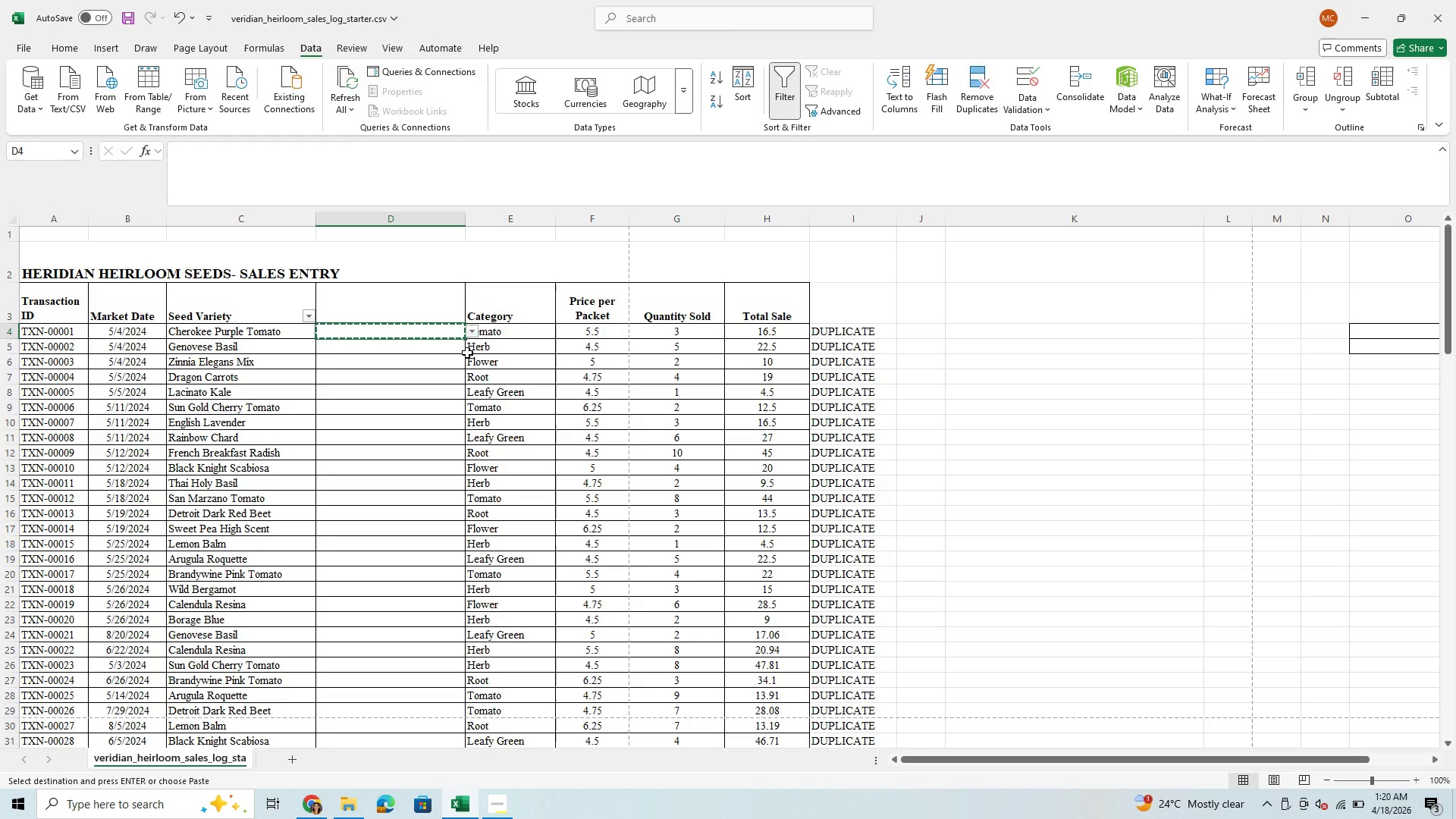 
hold_key(key=C, duration=0.39)
 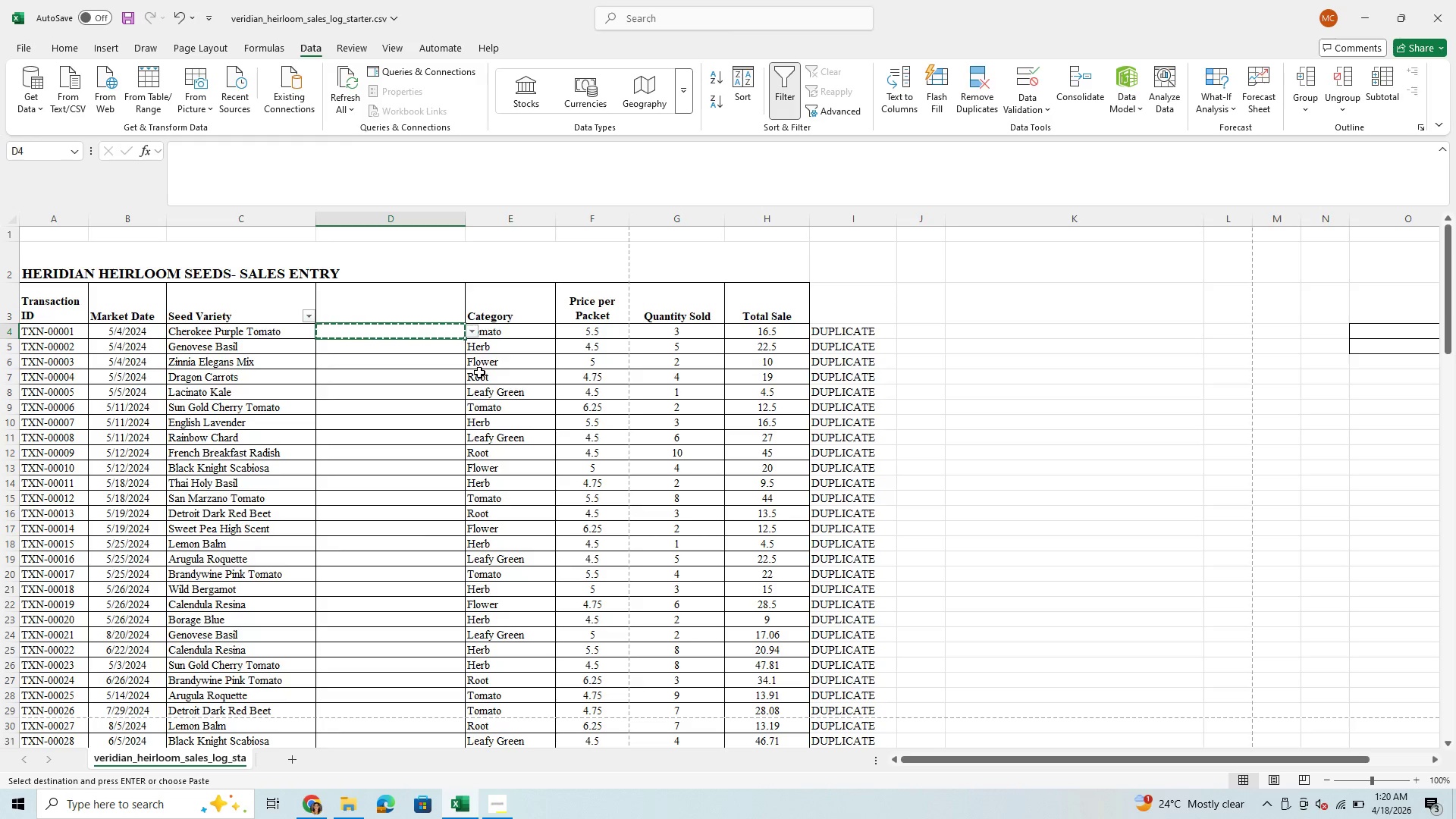 
hold_key(key=ArrowDown, duration=1.5)
 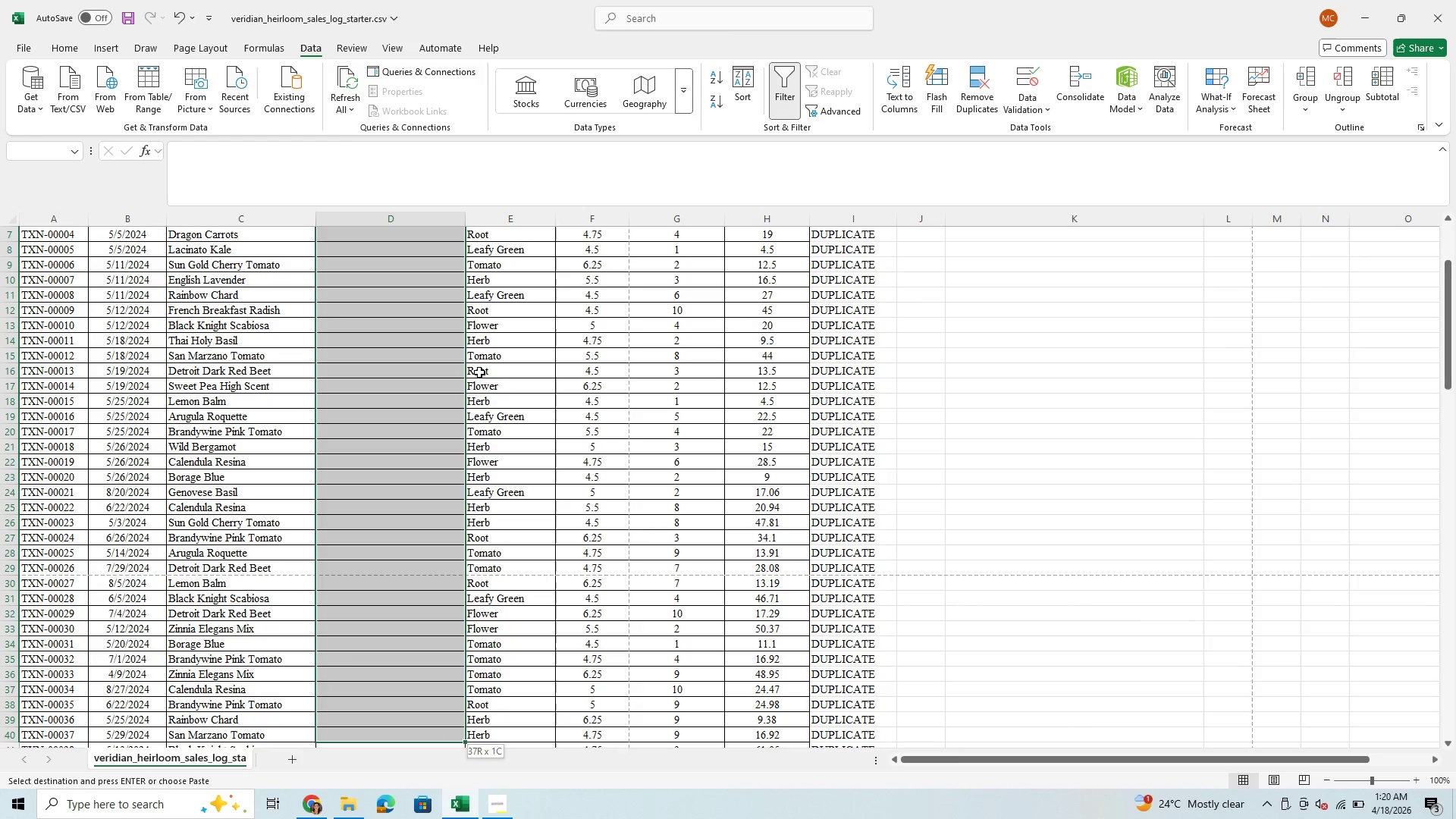 
hold_key(key=ArrowDown, duration=1.5)
 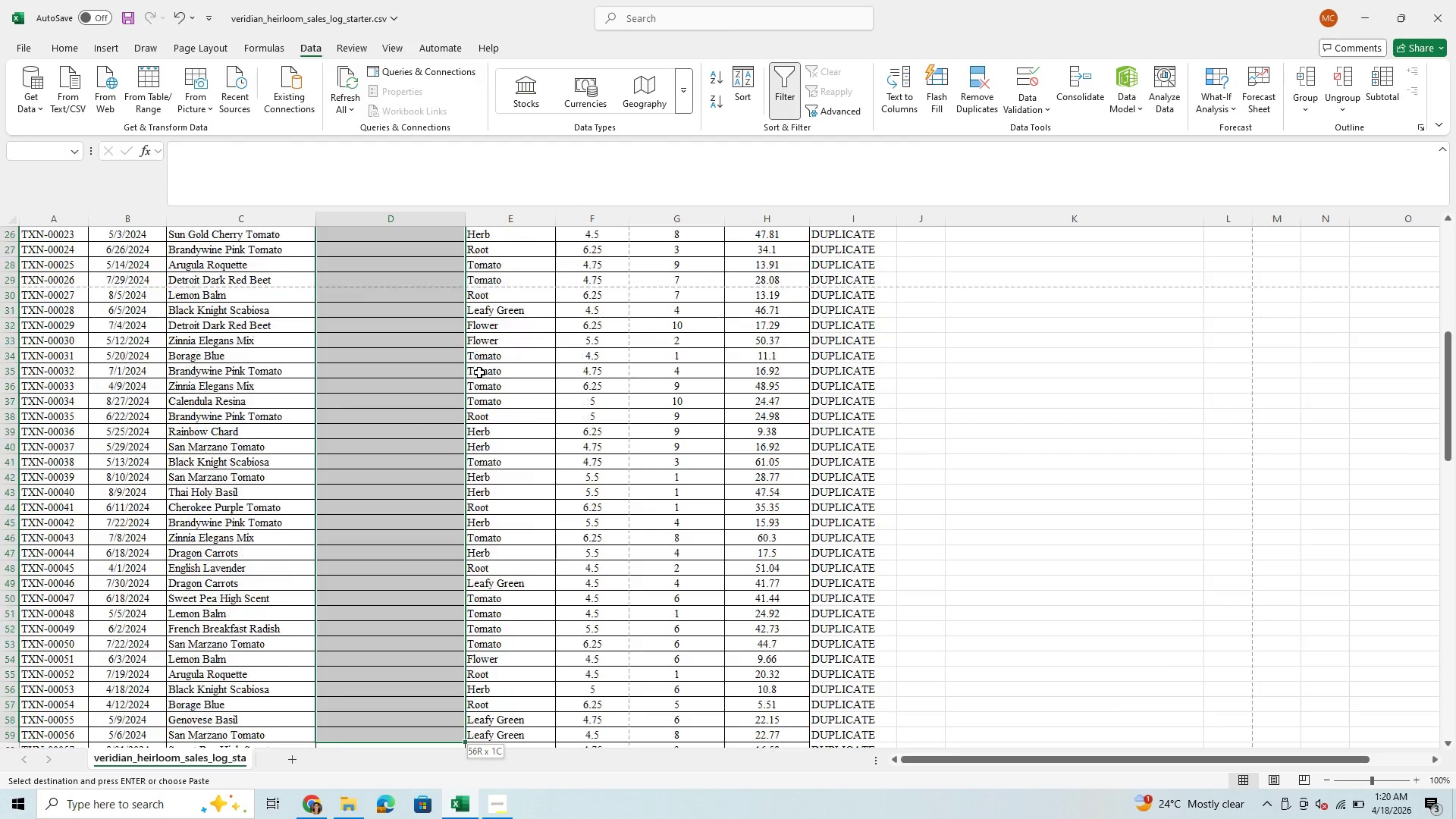 
hold_key(key=ArrowDown, duration=1.44)
 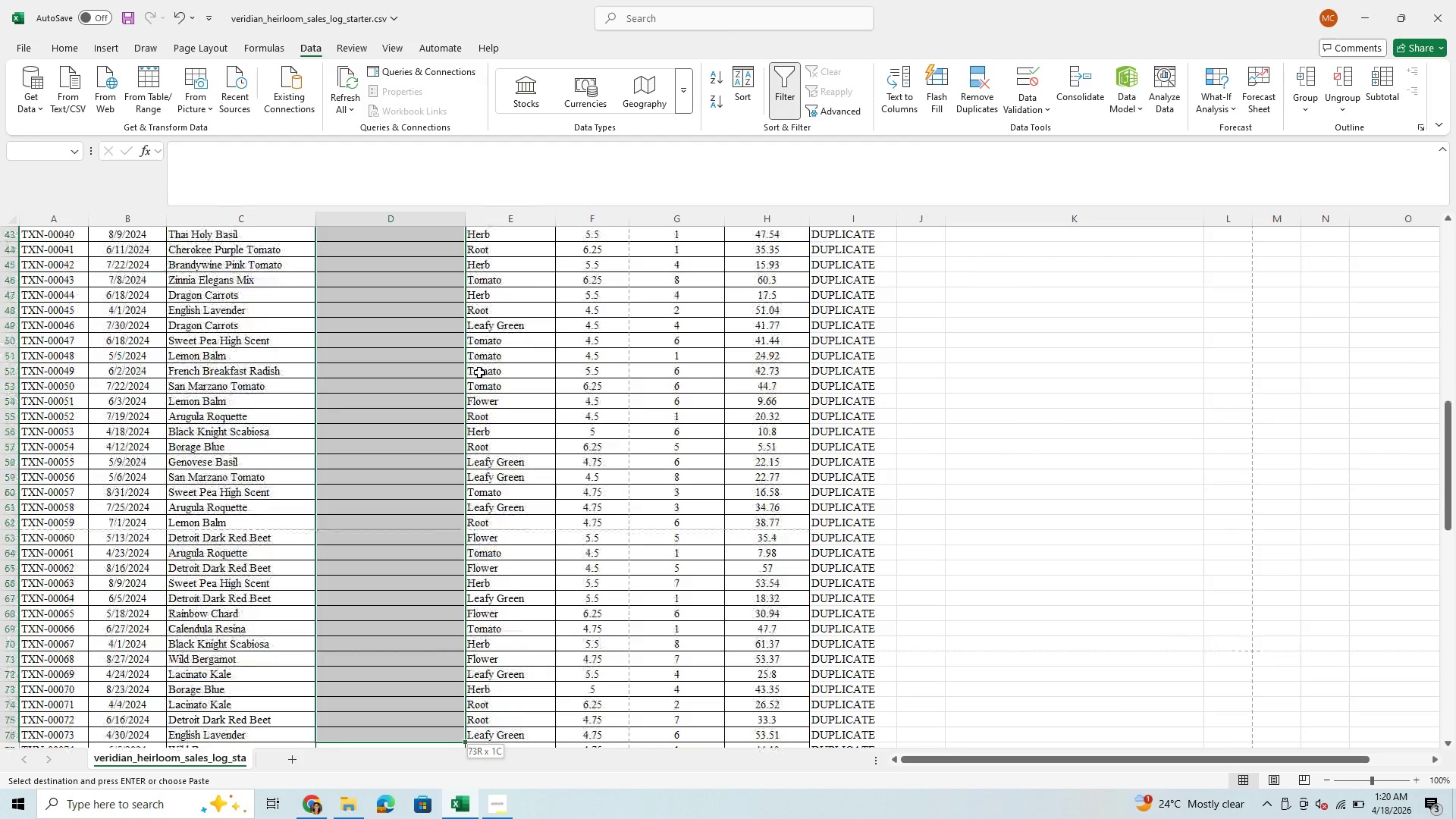 
key(Shift+ArrowDown)
 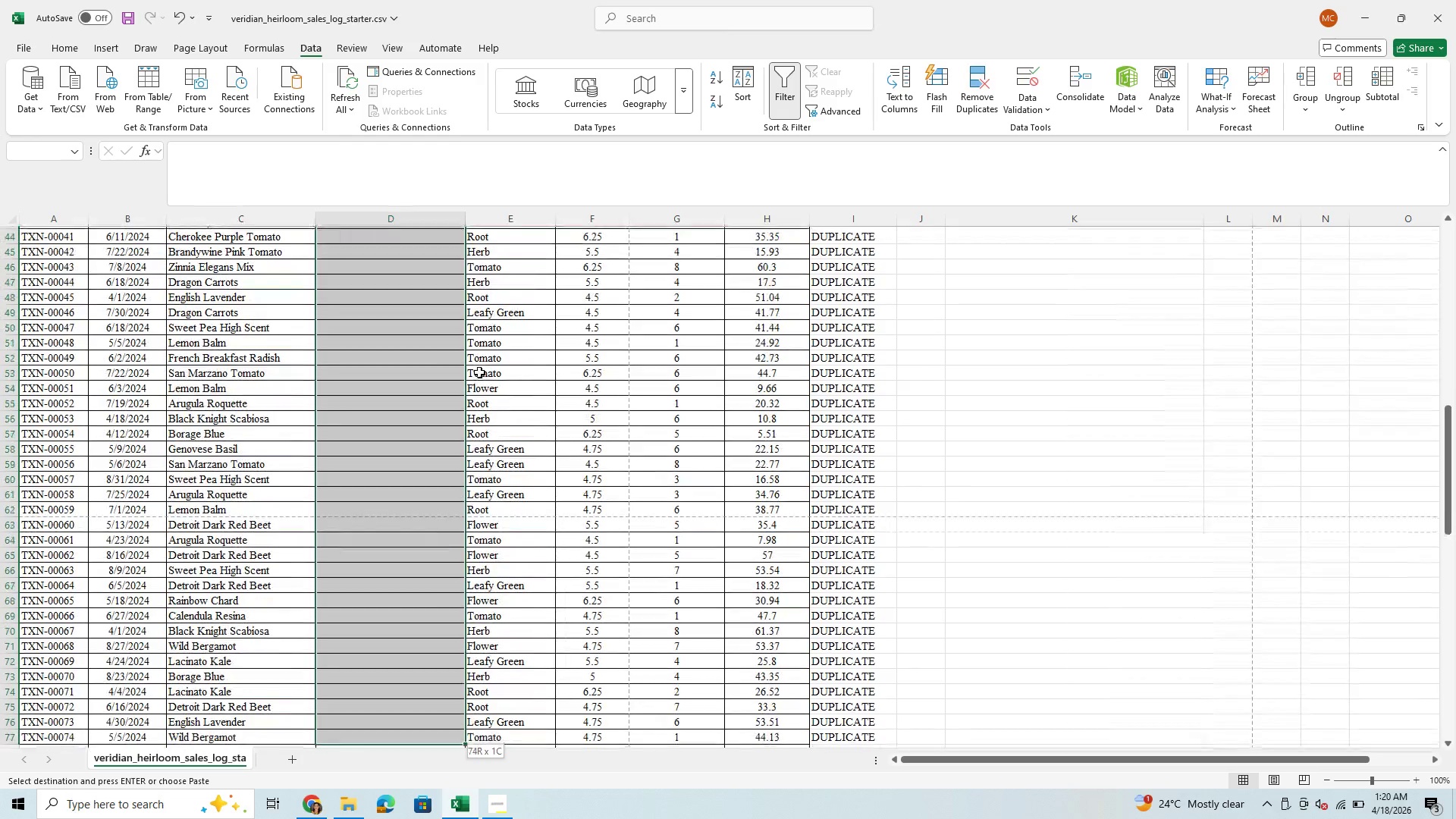 
key(Shift+ArrowDown)
 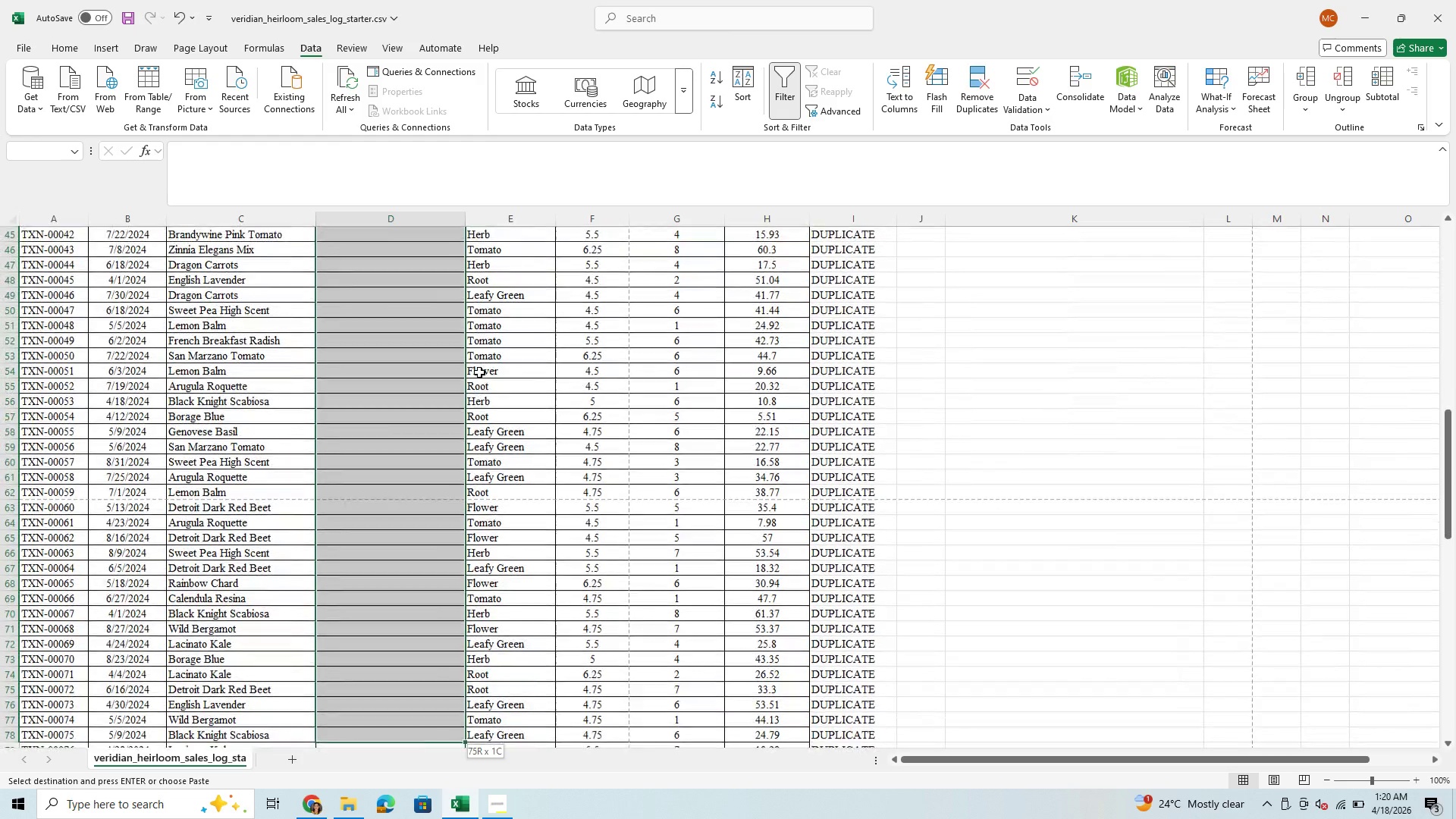 
key(Shift+ArrowDown)
 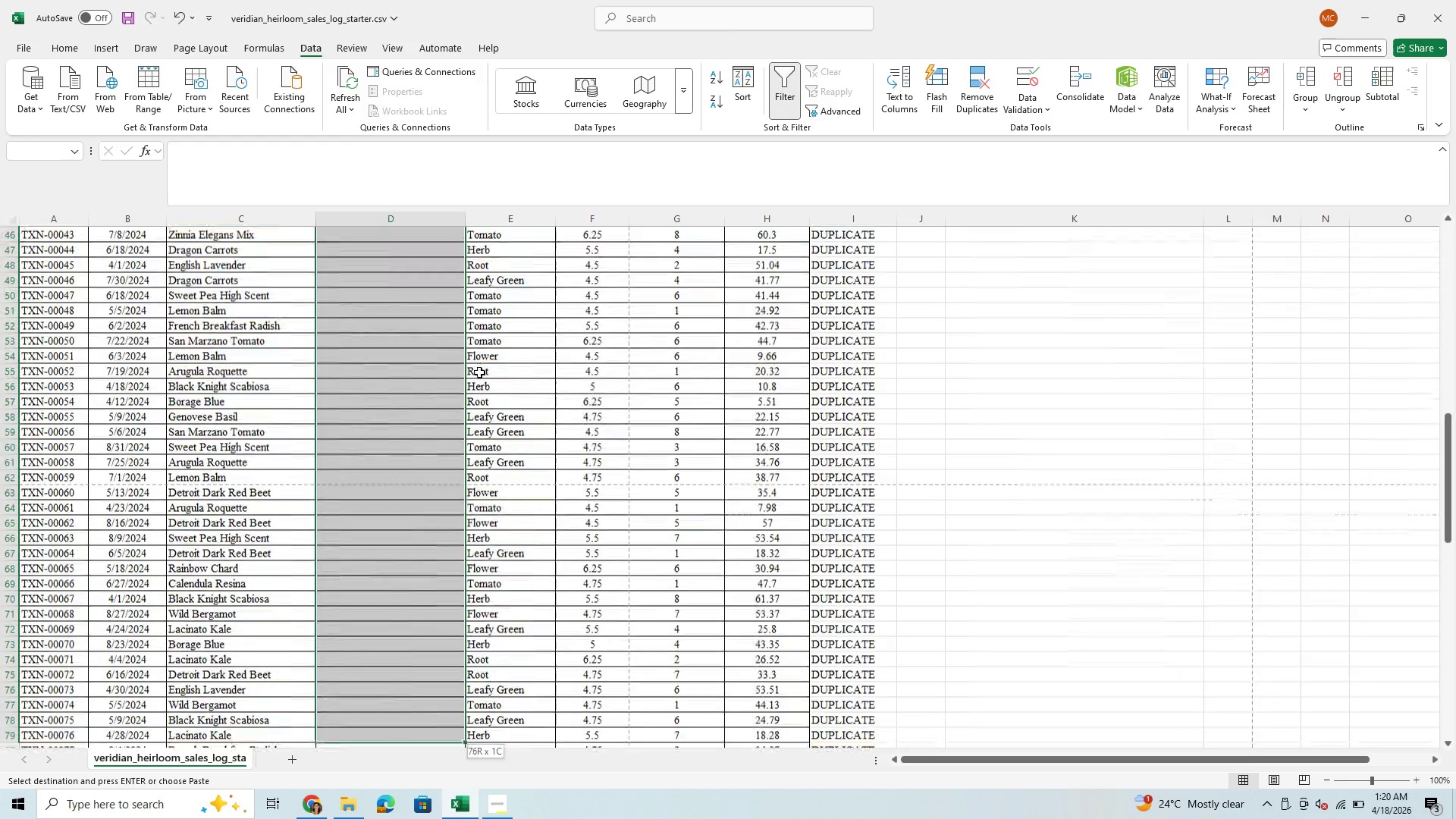 
key(Shift+ArrowDown)
 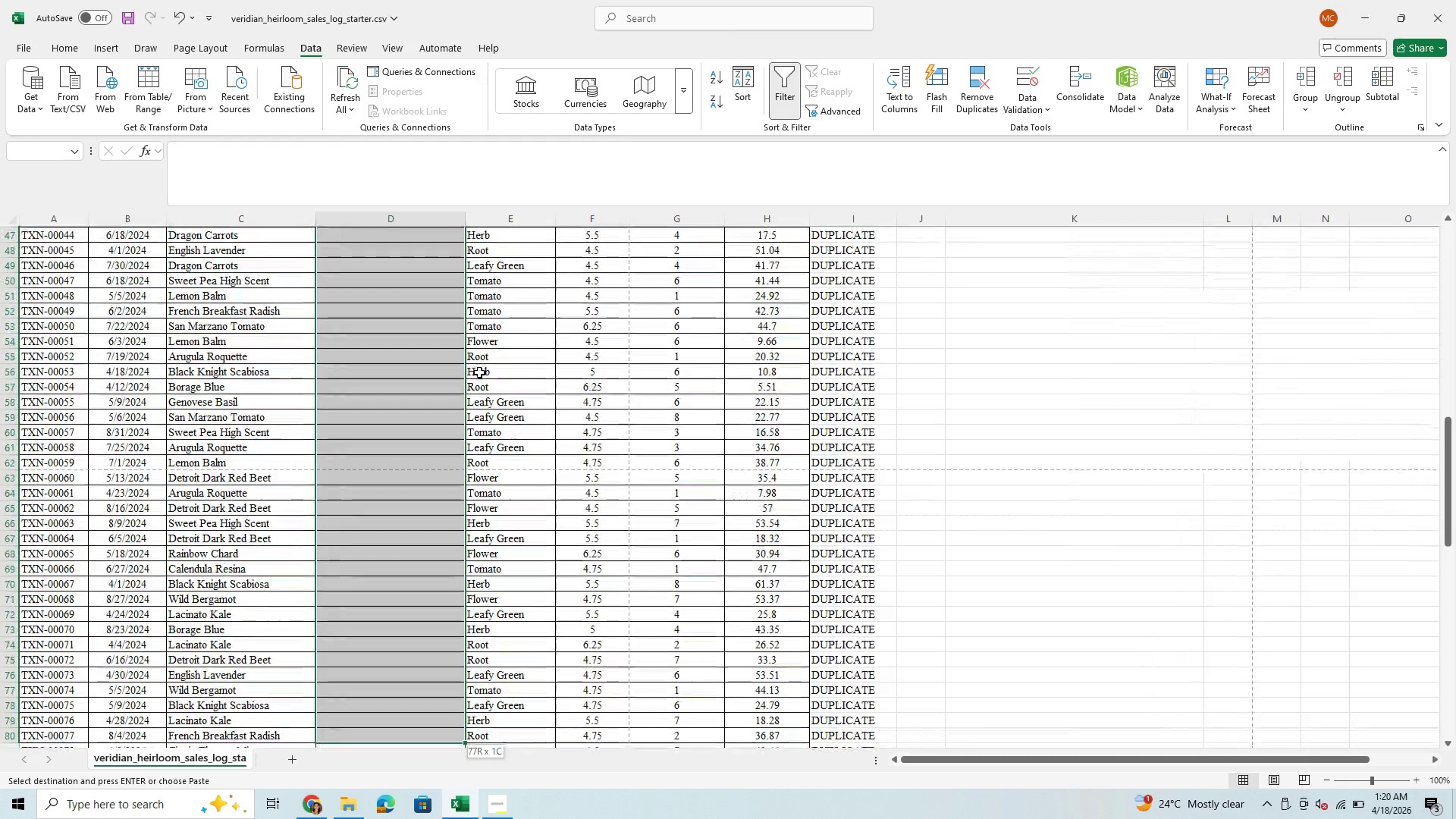 
key(Shift+ArrowDown)
 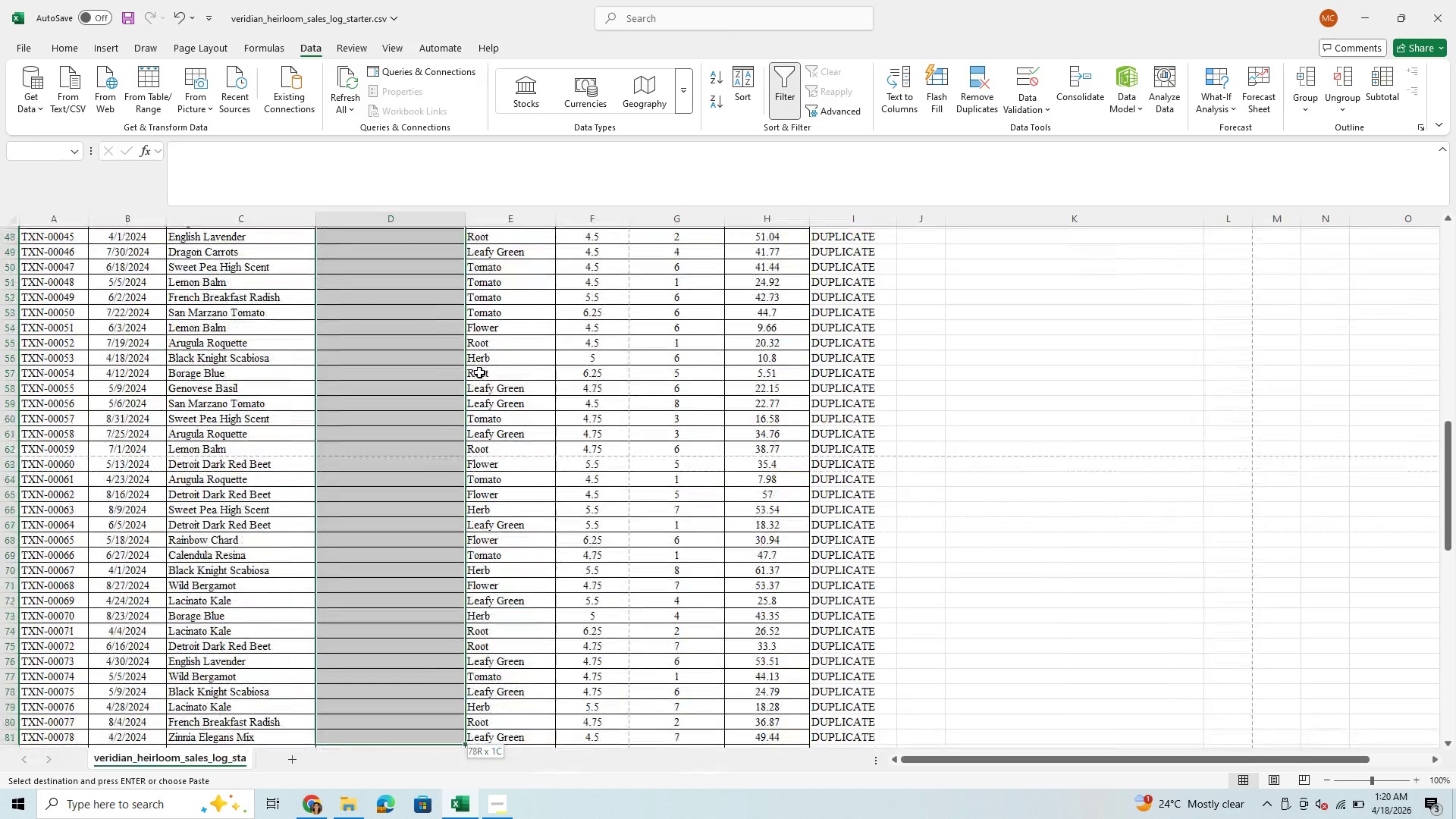 
key(Shift+ArrowDown)
 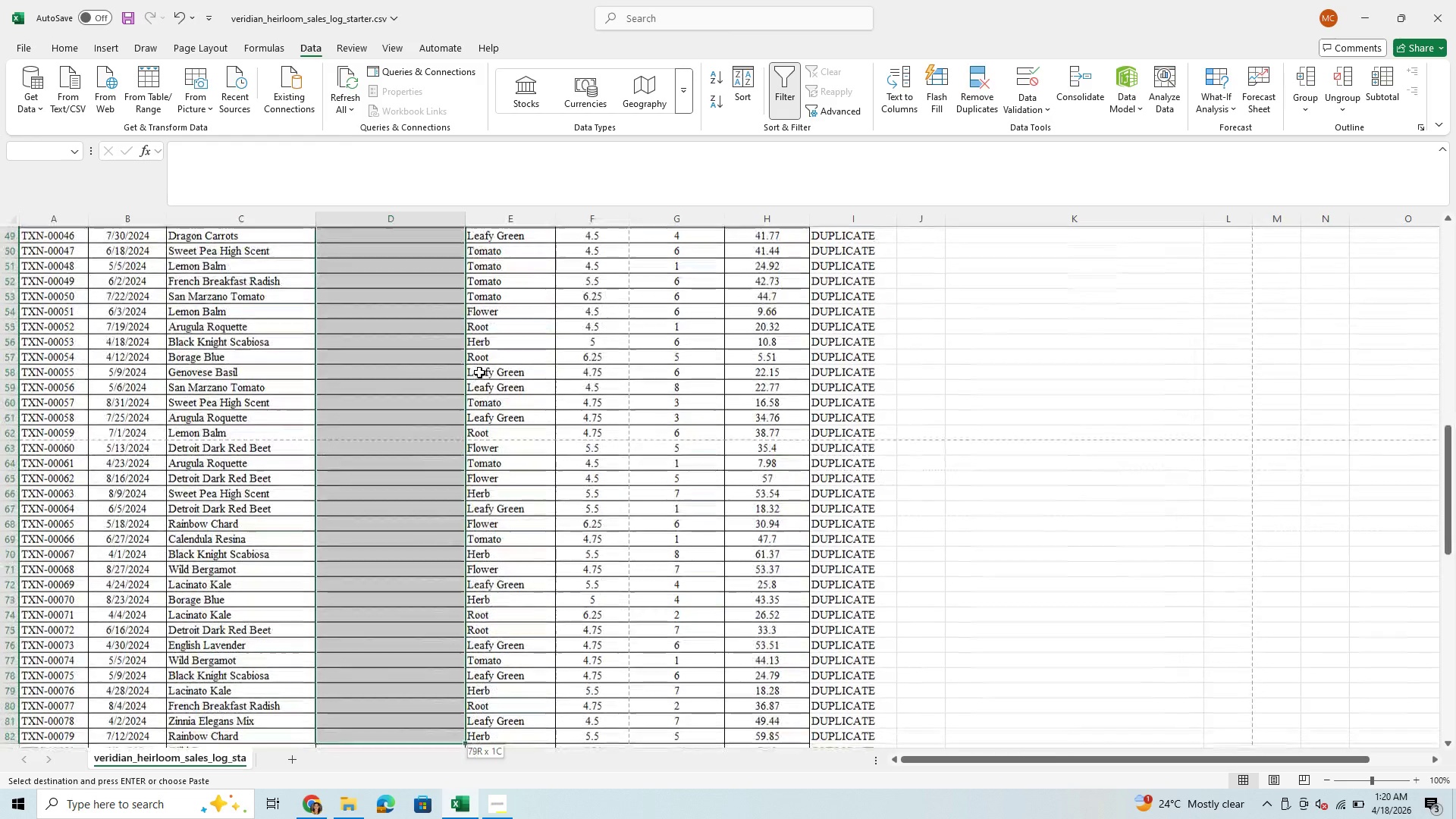 
key(Shift+ArrowDown)
 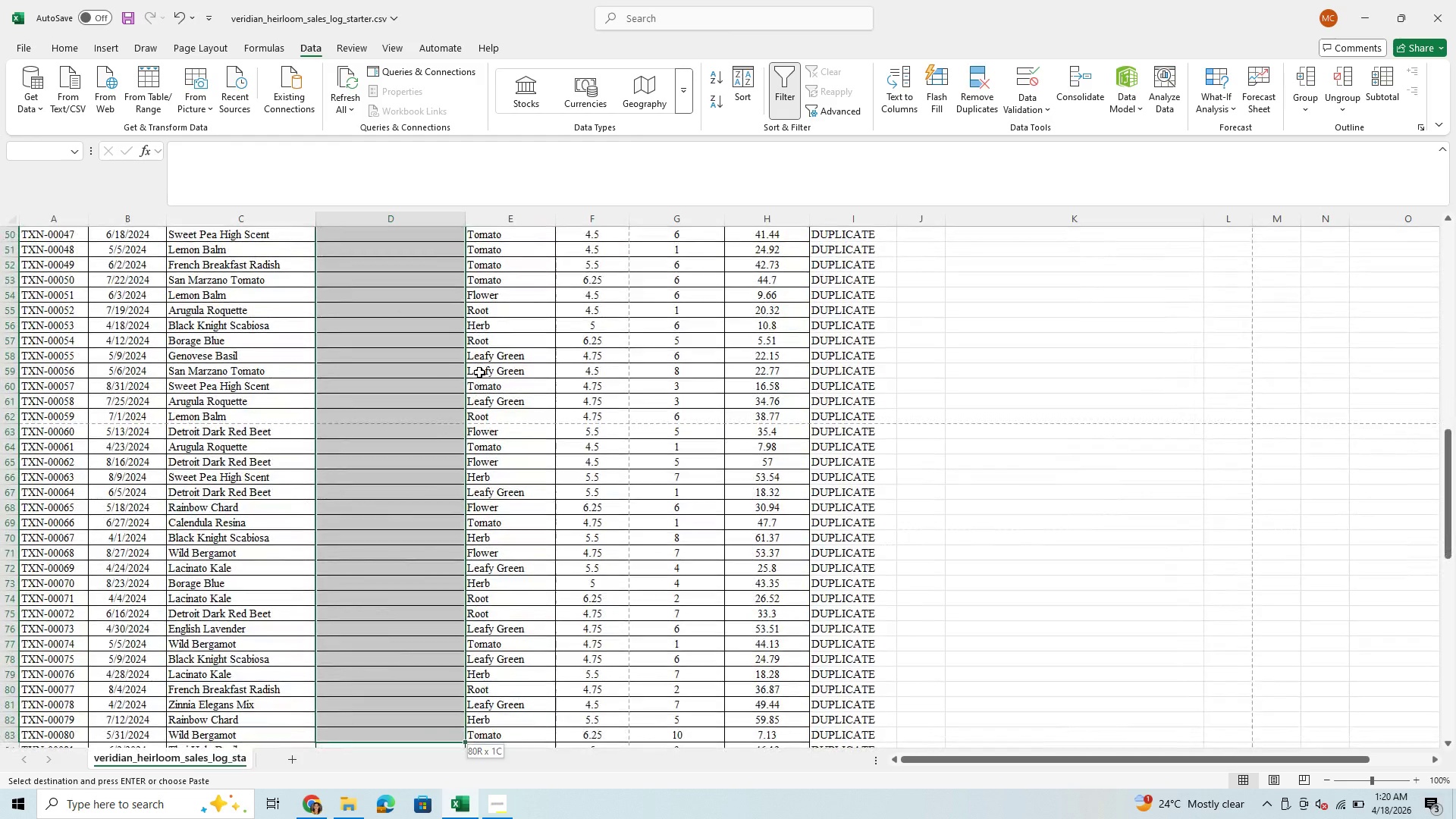 
key(Shift+ArrowDown)
 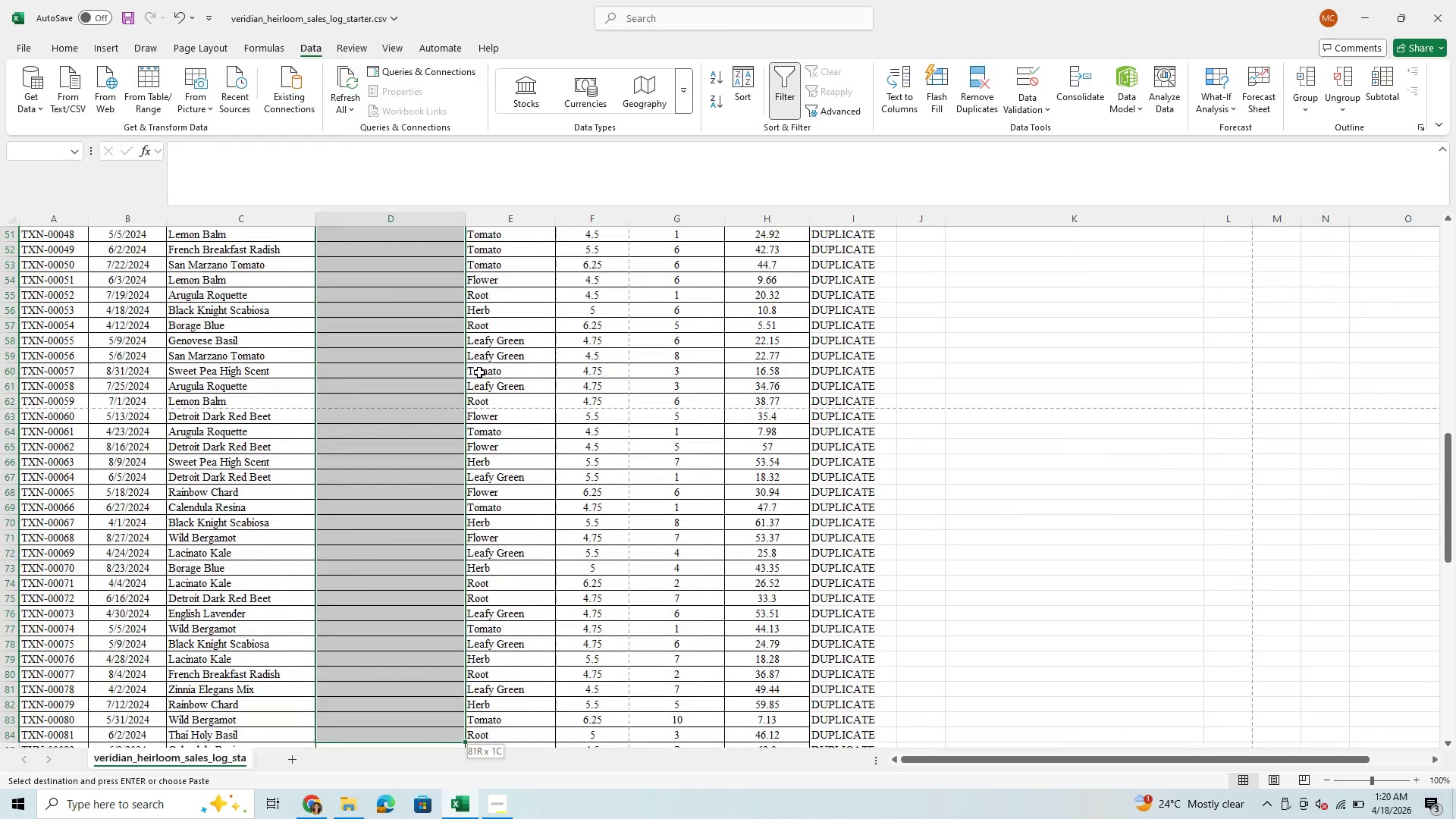 
key(Shift+ArrowDown)
 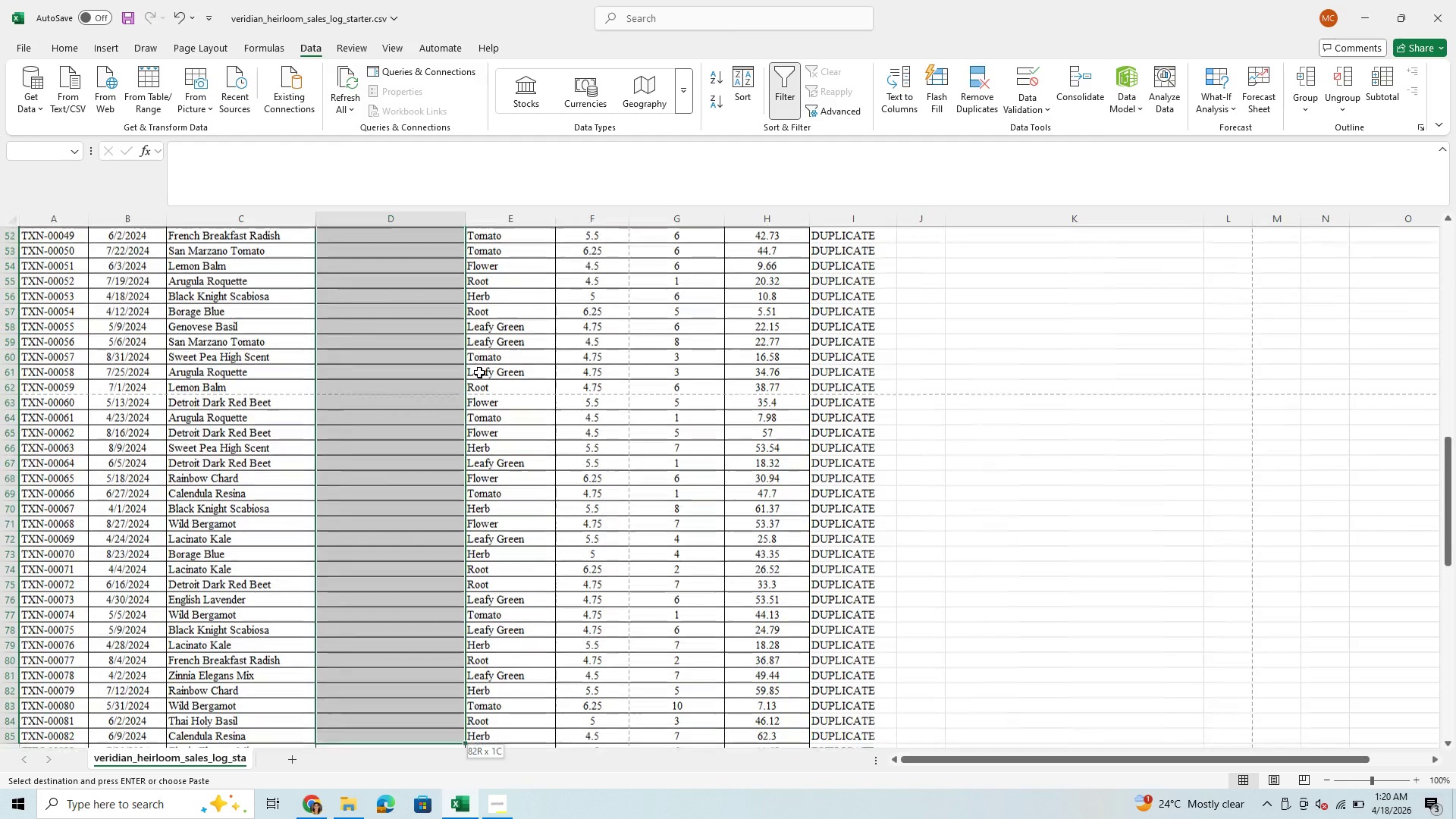 
key(Shift+ArrowDown)
 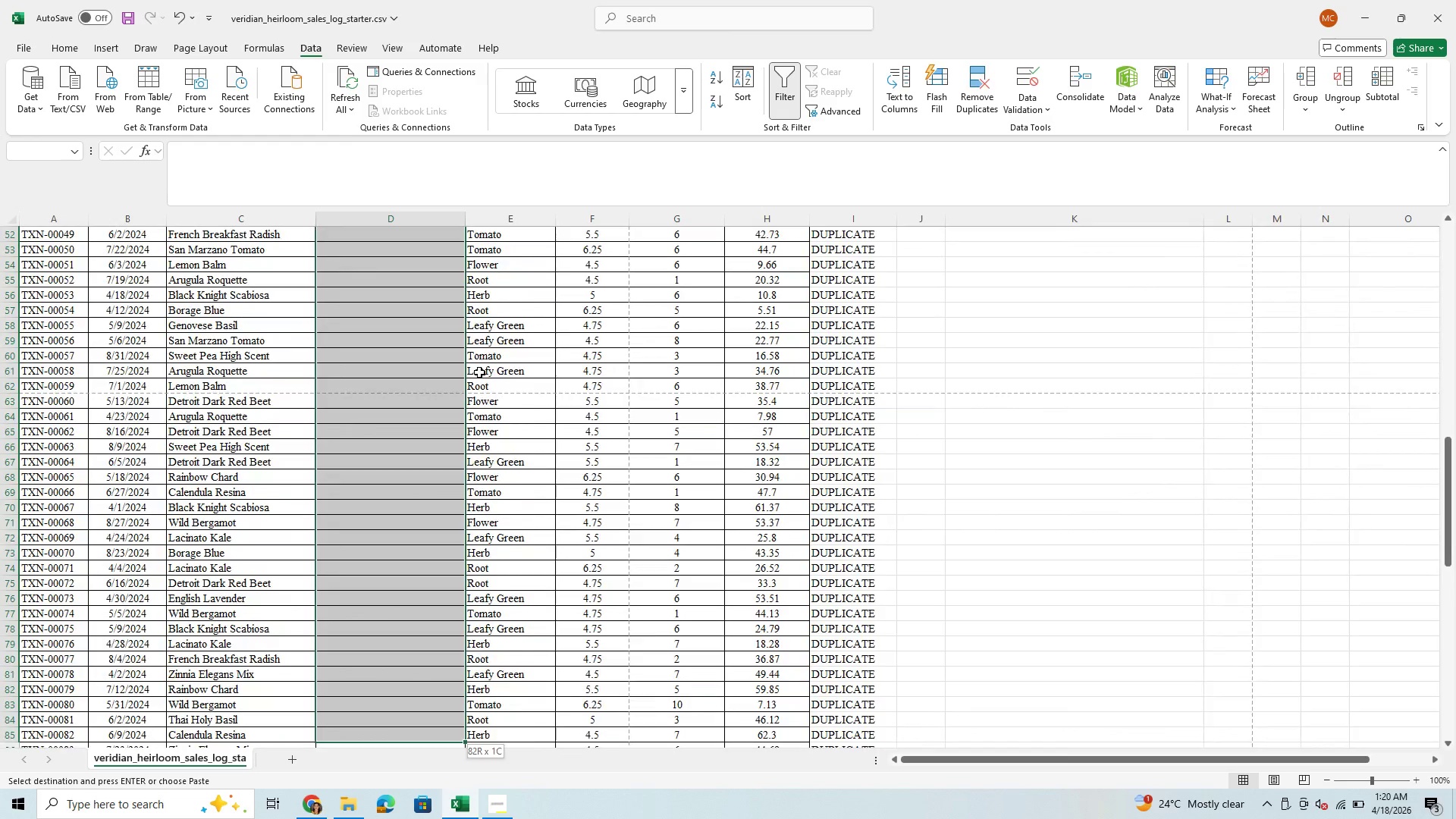 
key(Shift+ArrowDown)
 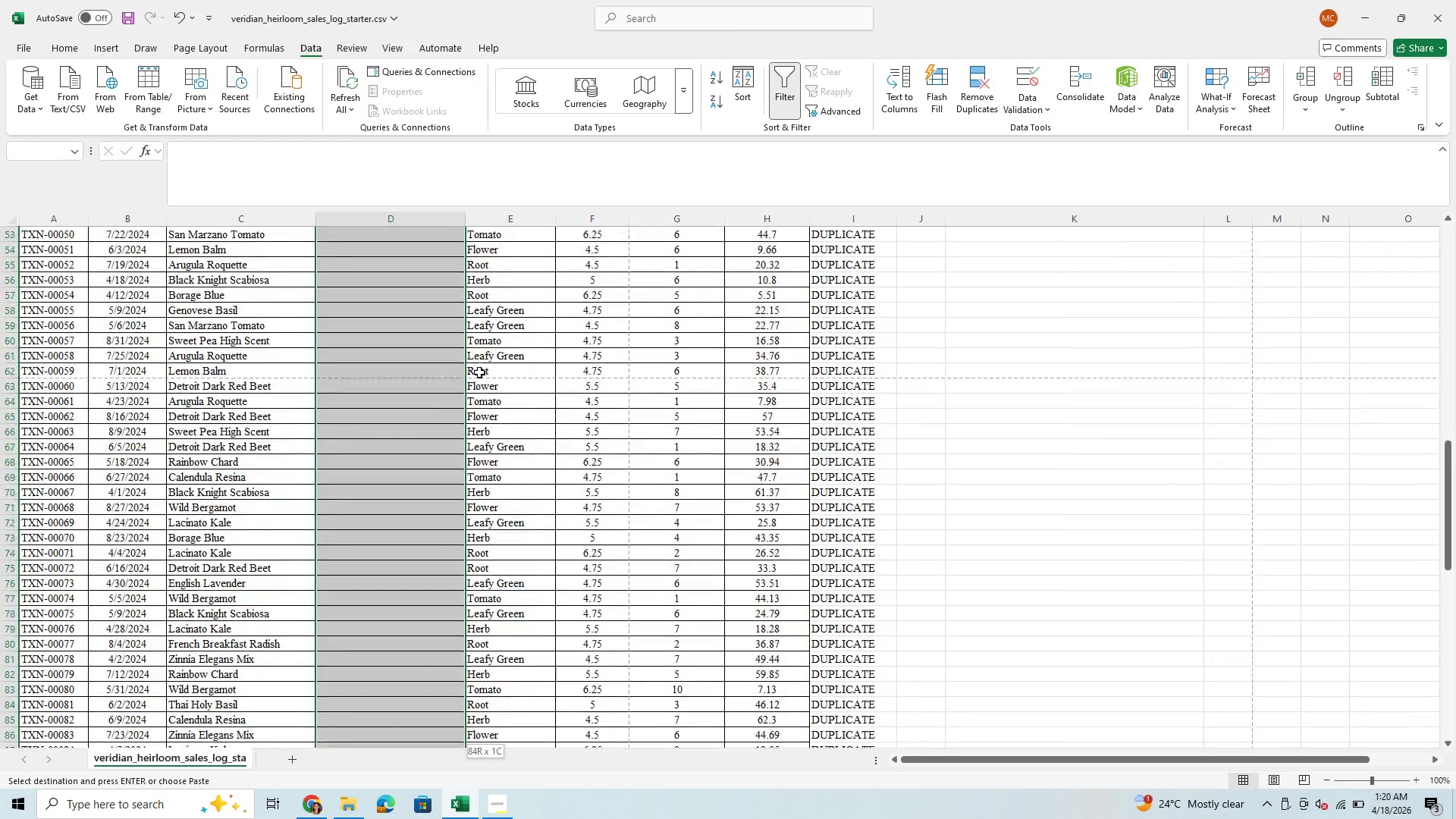 
key(Shift+ArrowDown)
 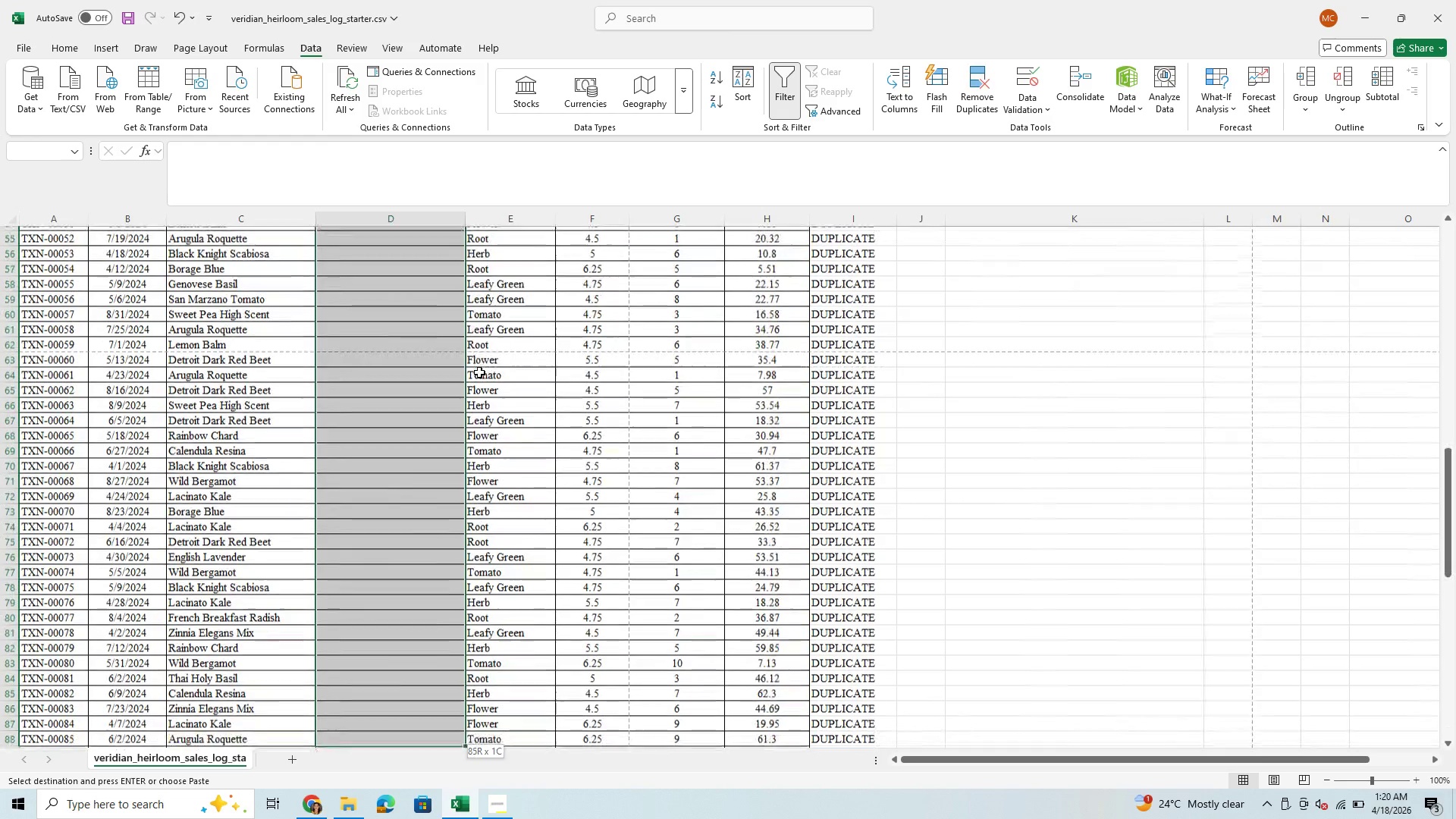 
key(Shift+ArrowDown)
 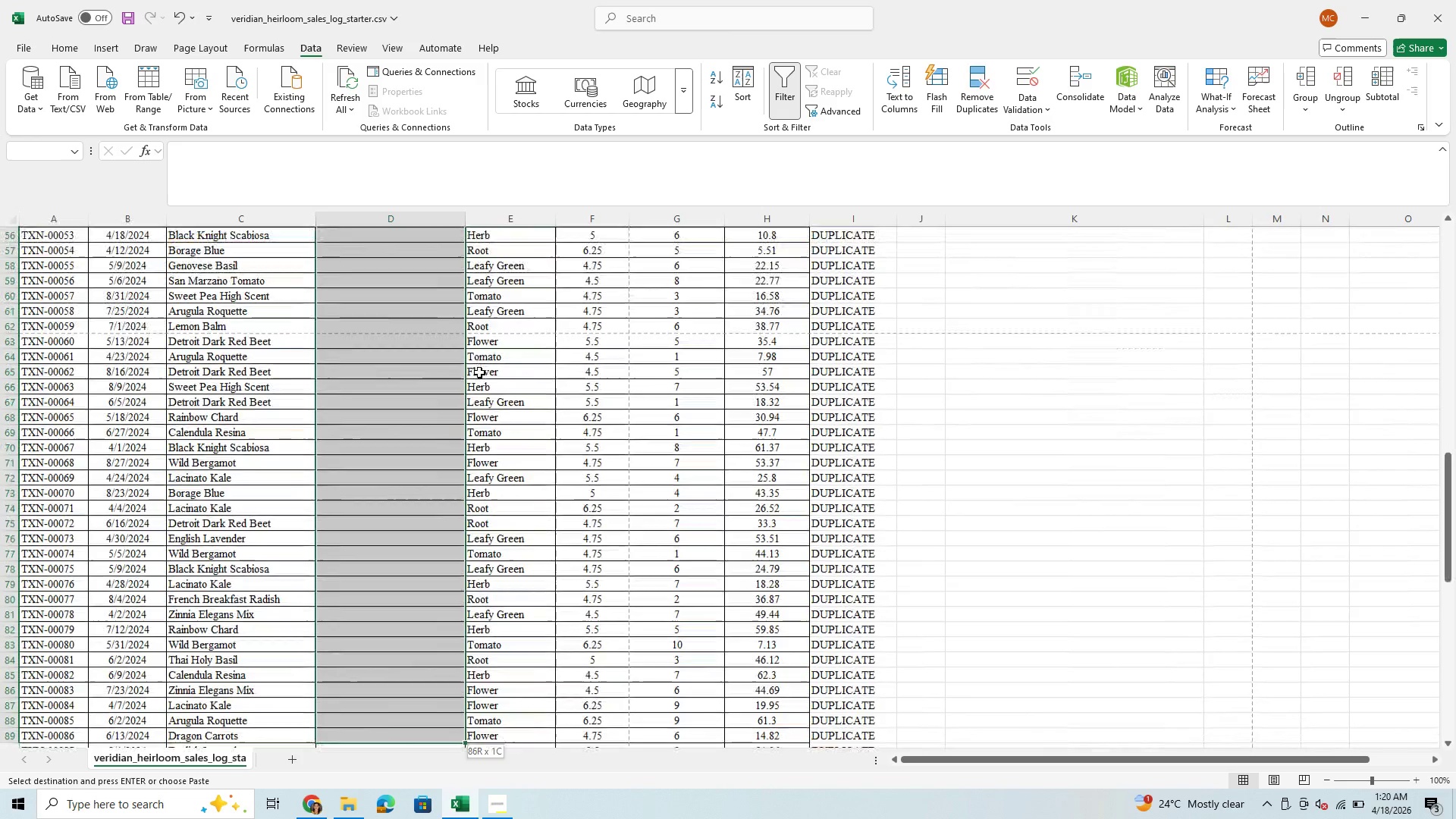 
key(Shift+ArrowDown)
 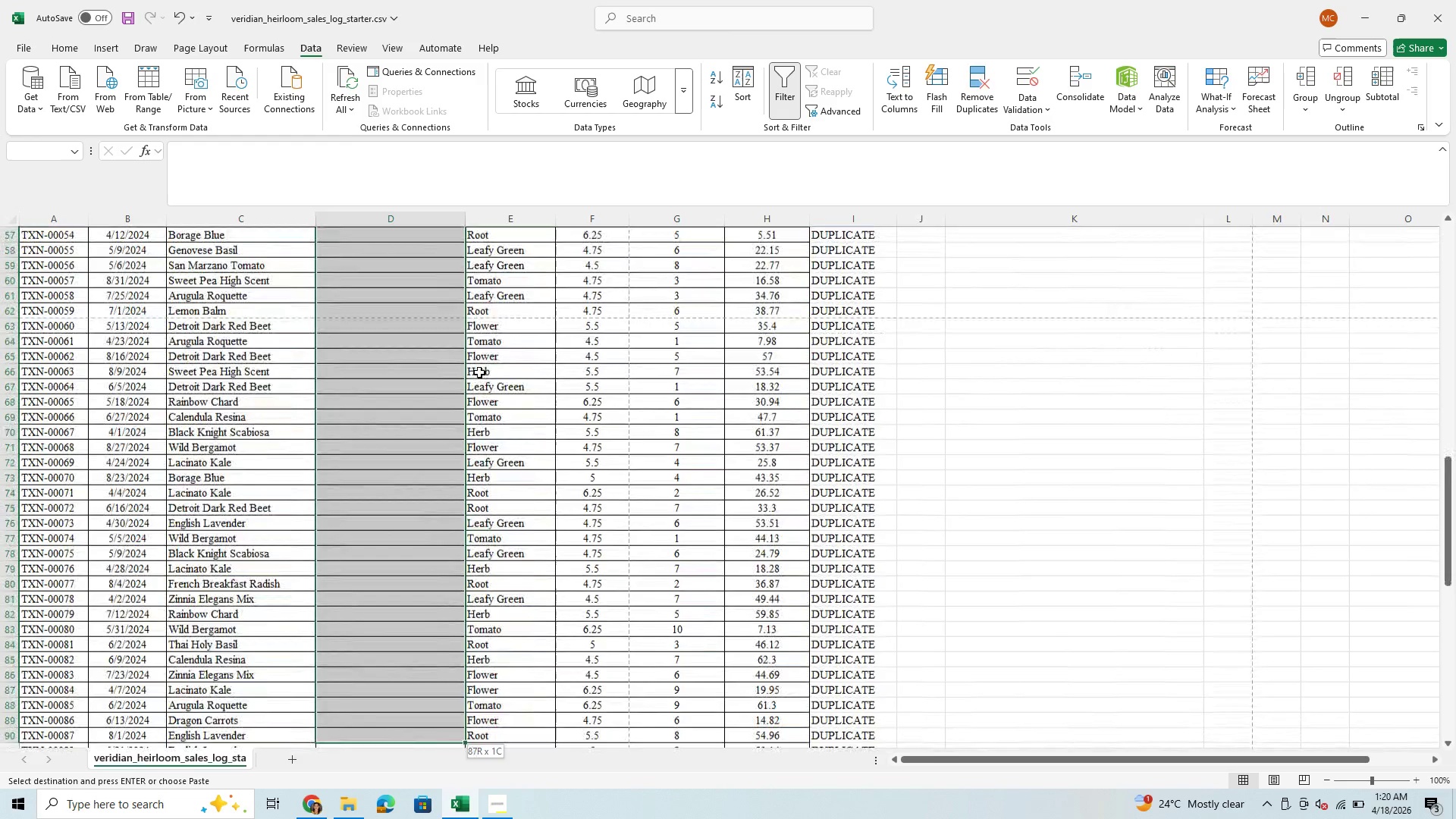 
key(Shift+ArrowDown)
 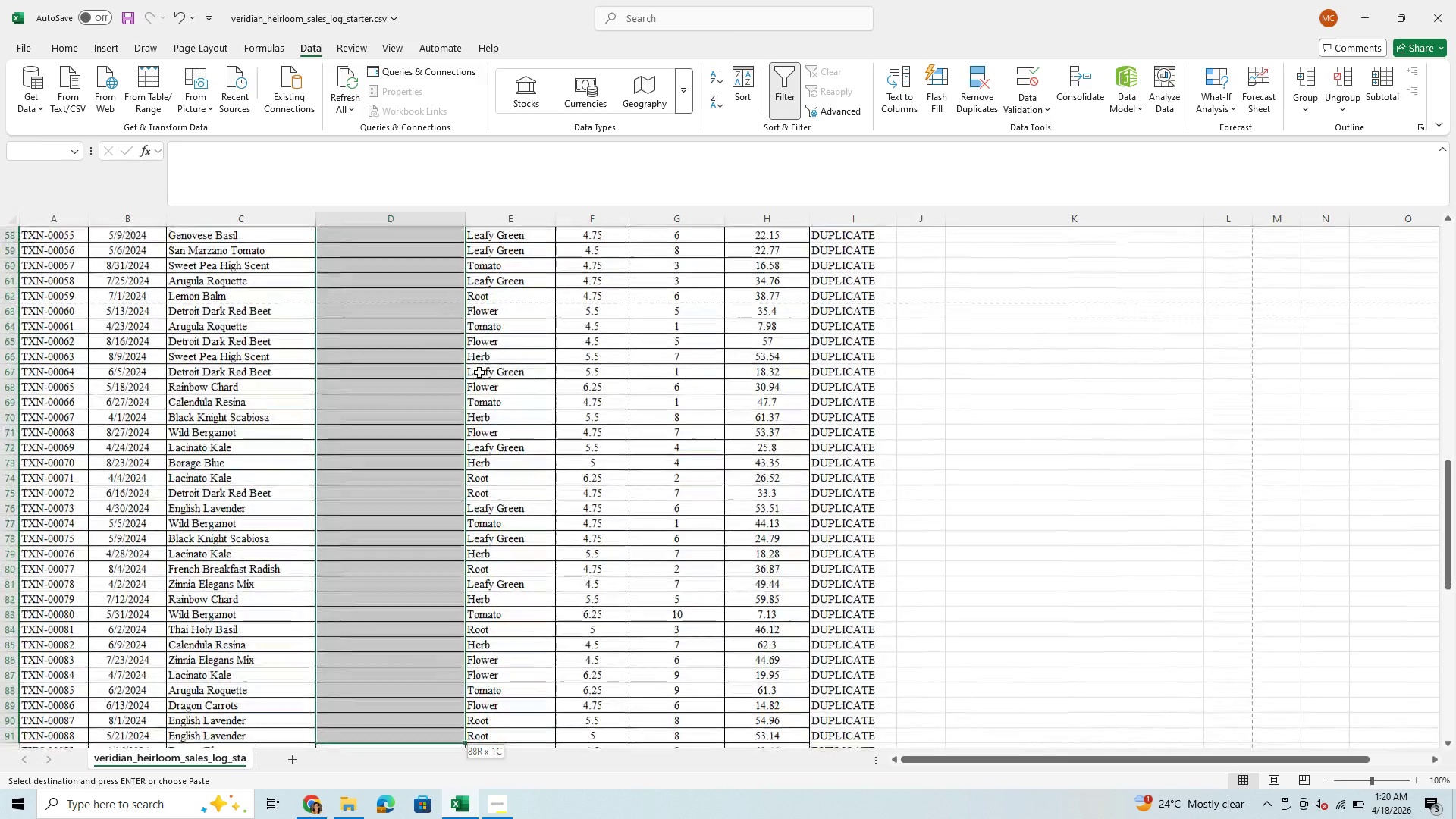 
key(Shift+ArrowDown)
 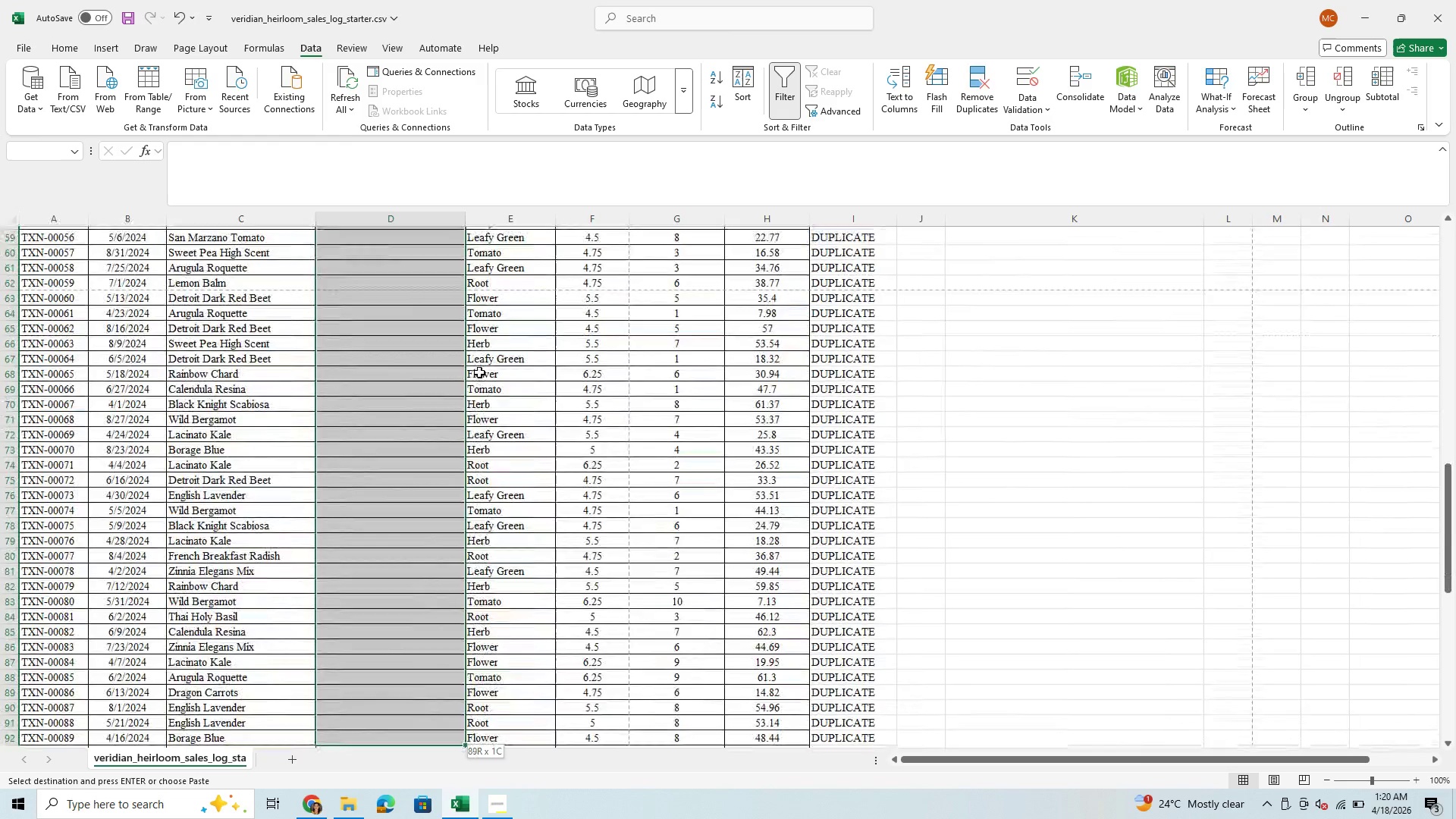 
key(Shift+ArrowDown)
 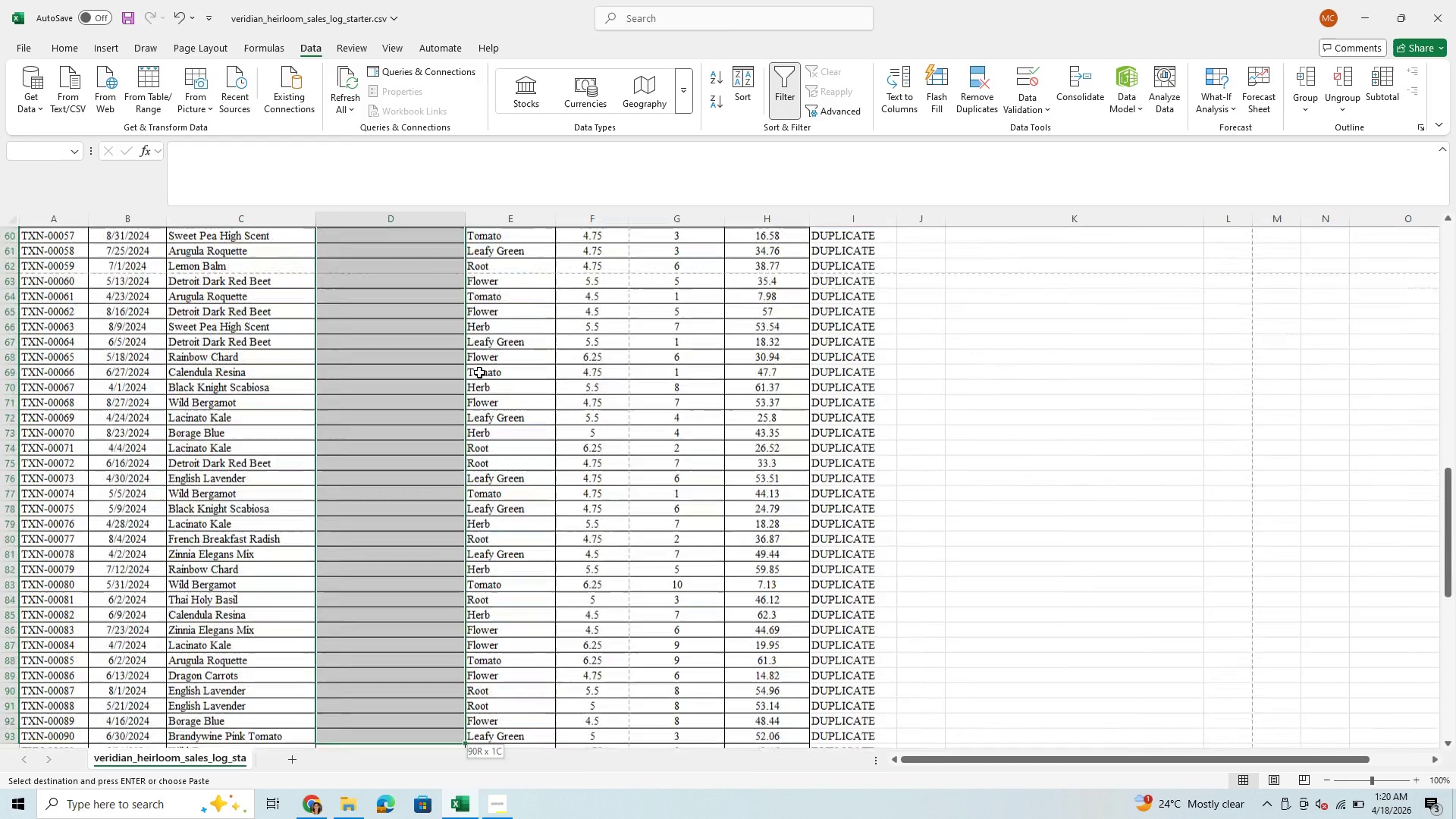 
key(Shift+ArrowDown)
 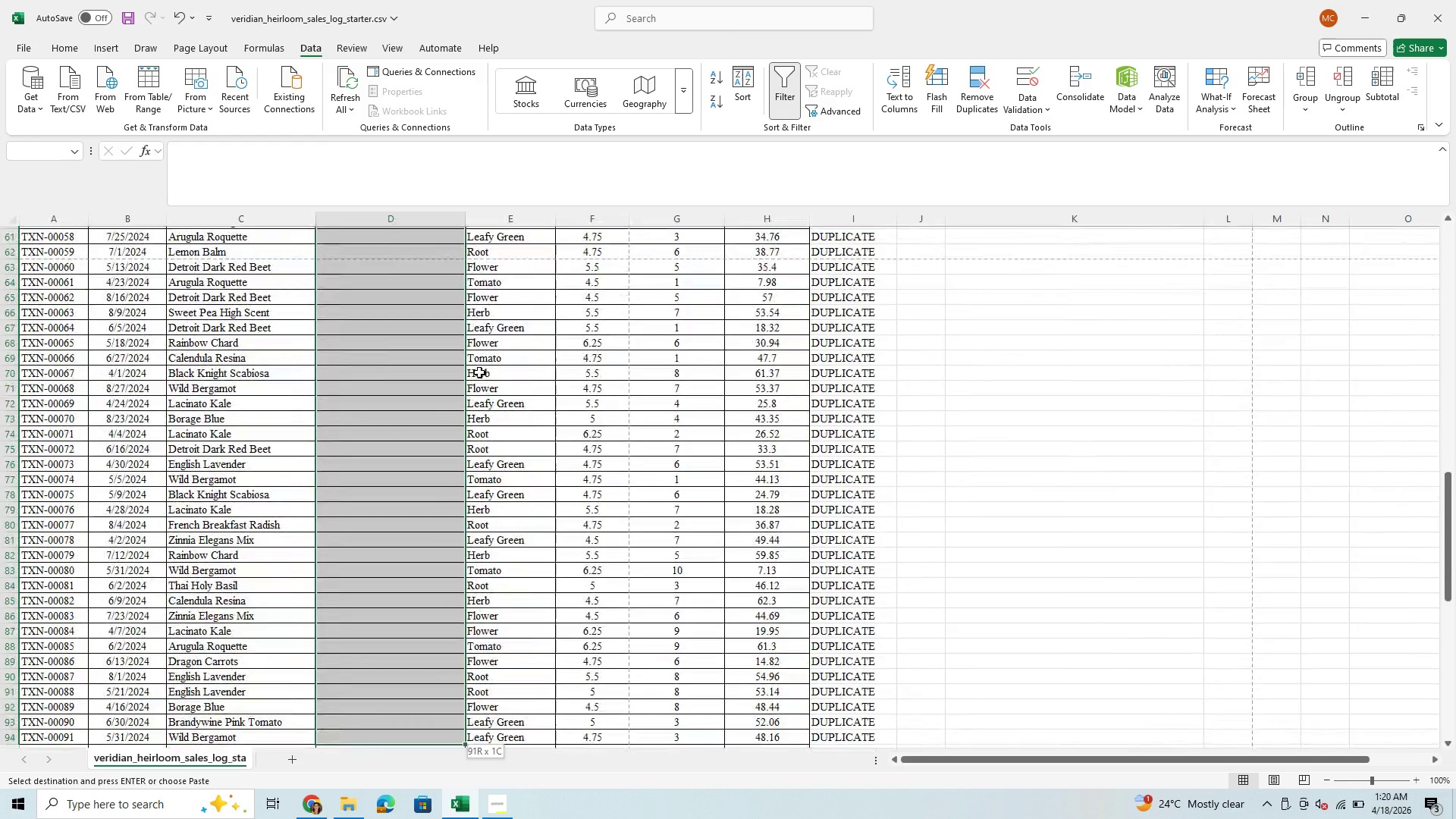 
key(Shift+ArrowDown)
 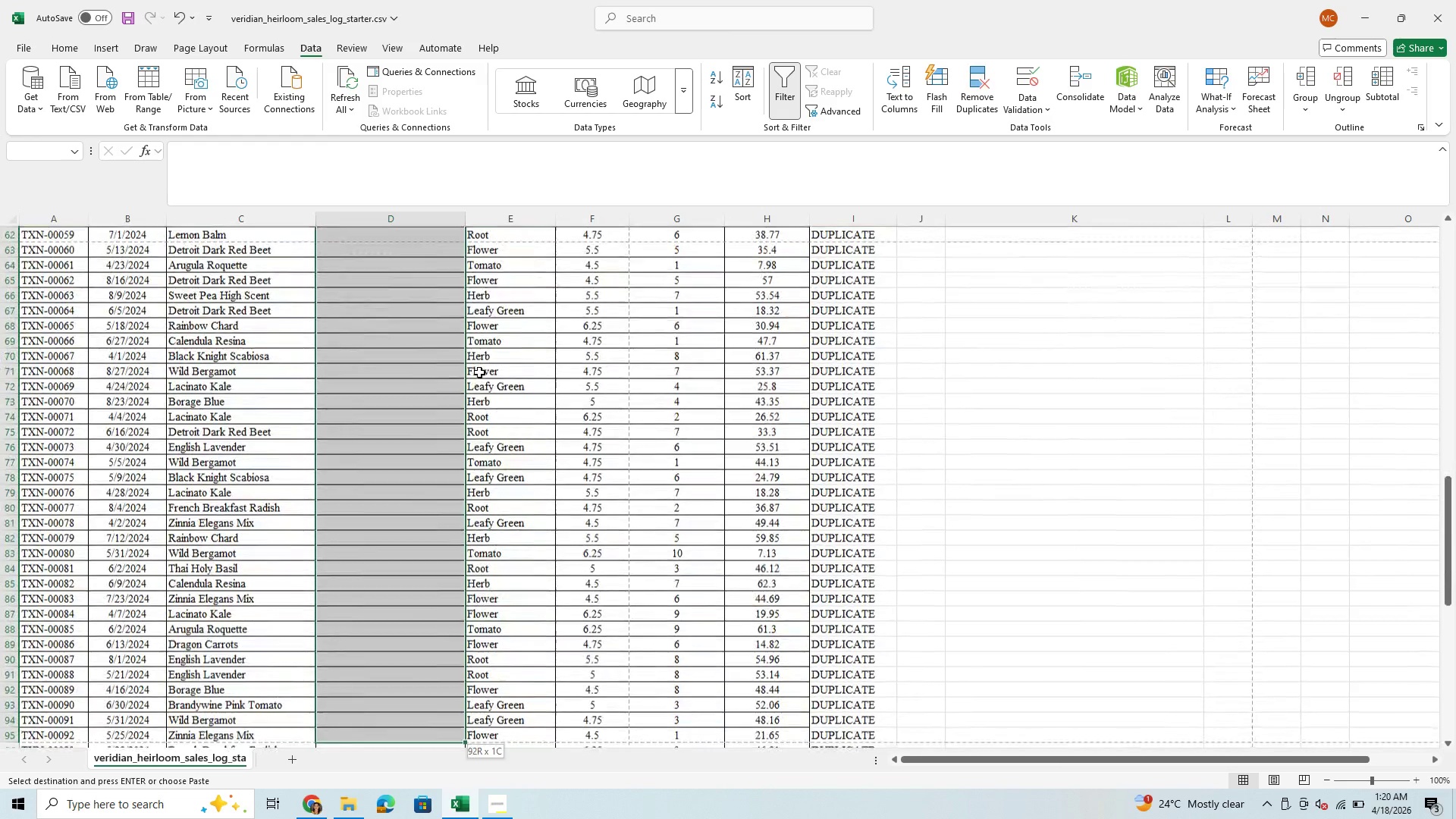 
key(Shift+ArrowDown)
 